 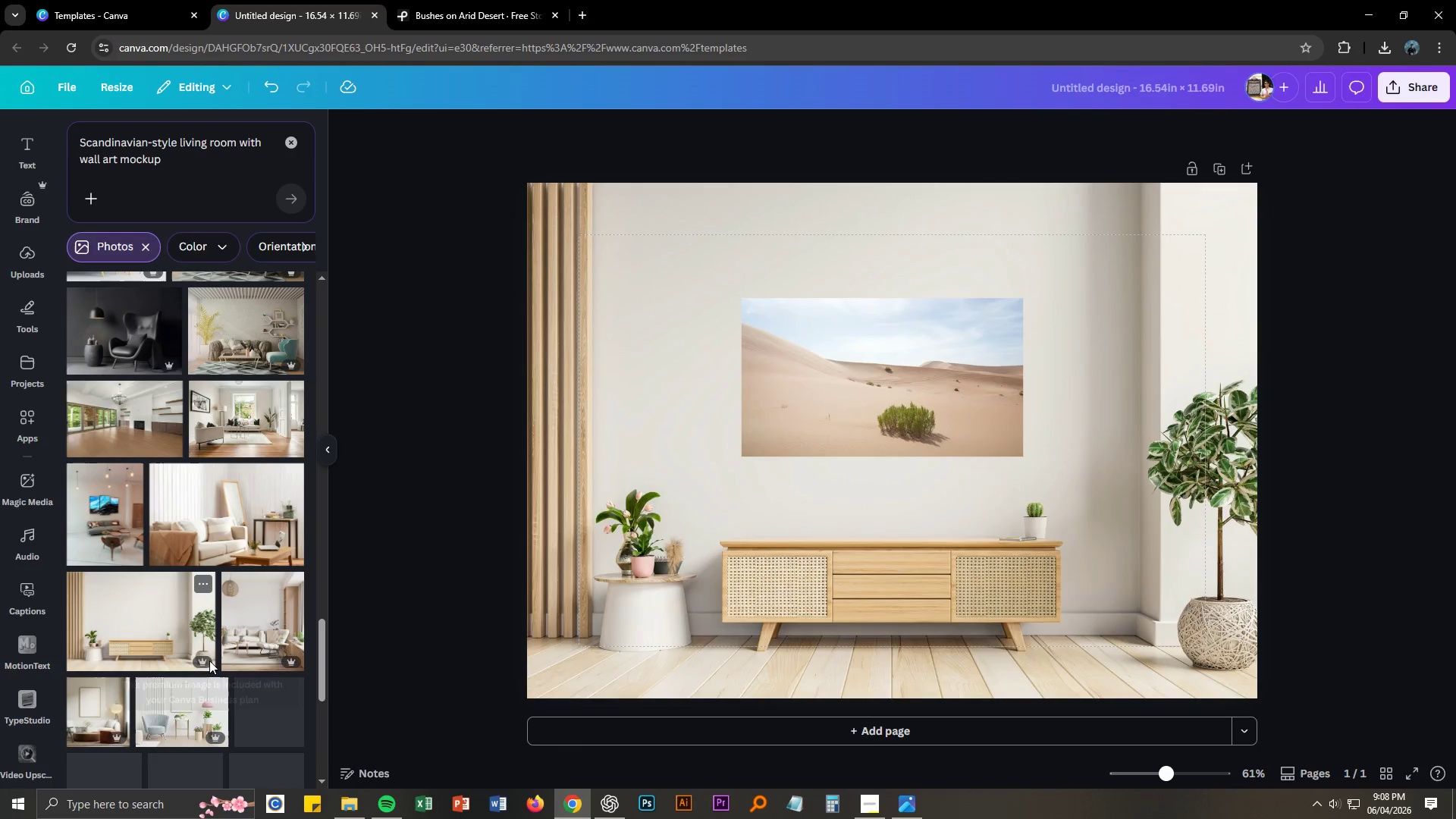 
scroll: coordinate [256, 632], scroll_direction: down, amount: 3.0
 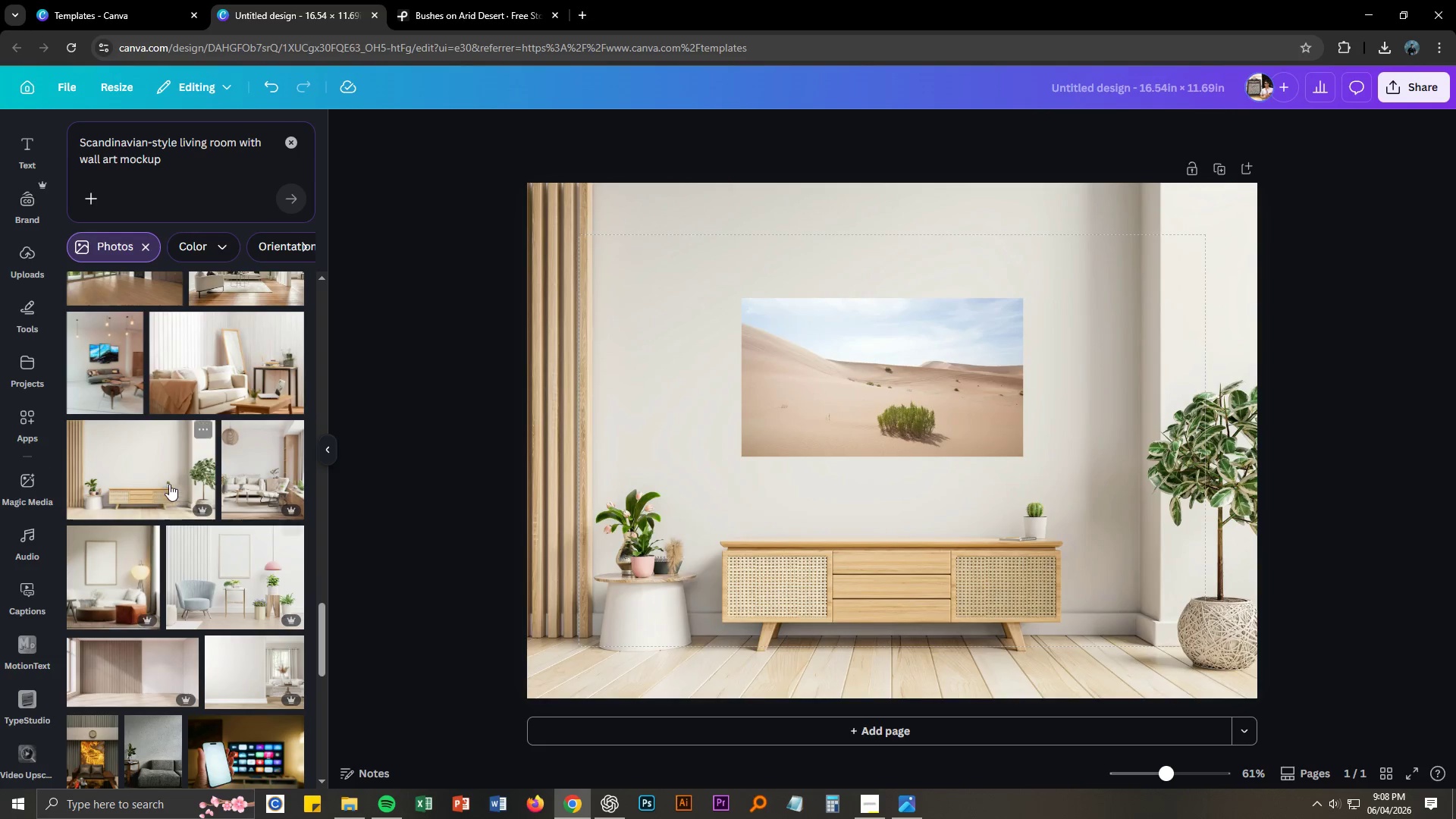 
left_click([168, 479])
 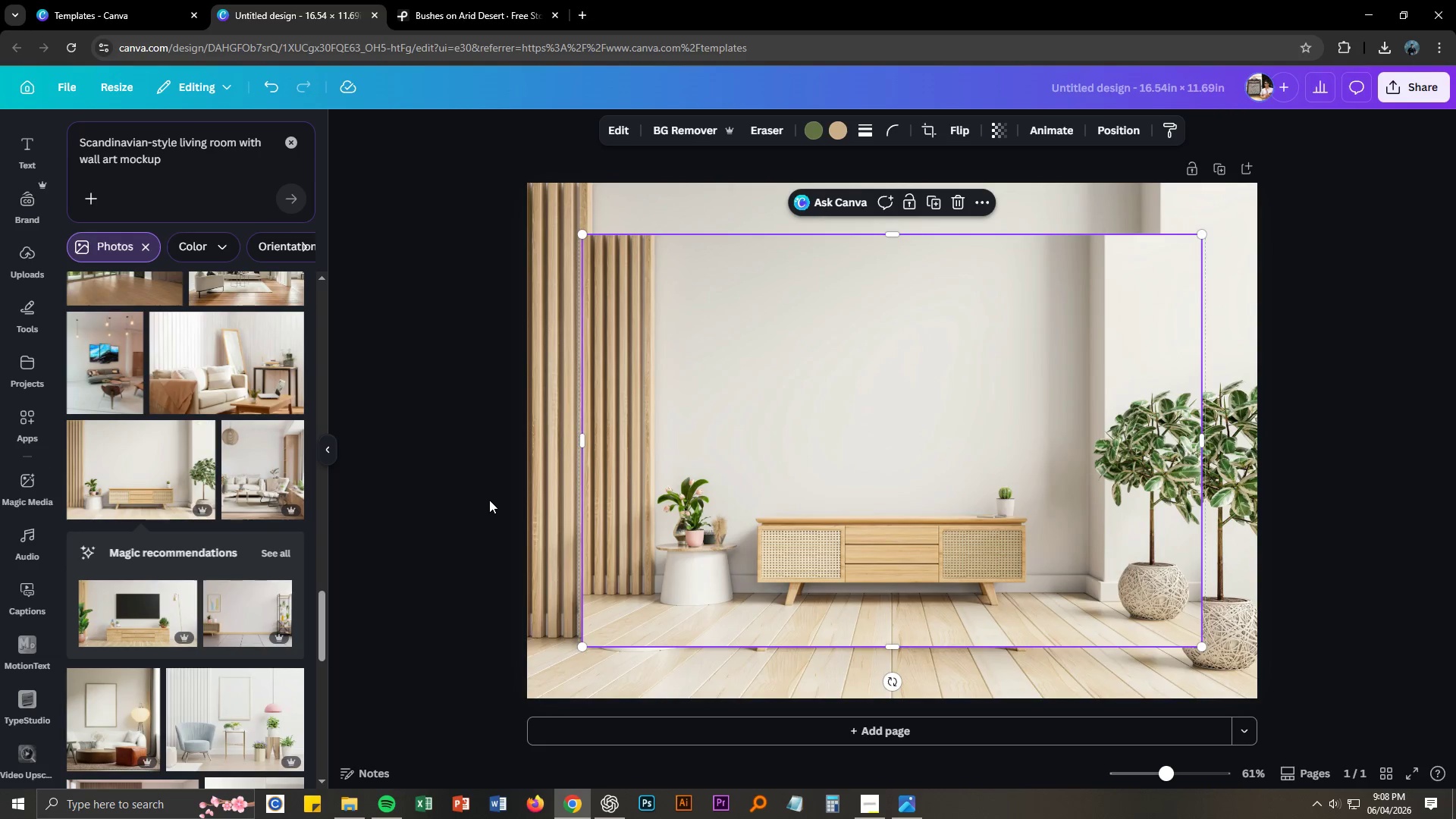 
key(Delete)
 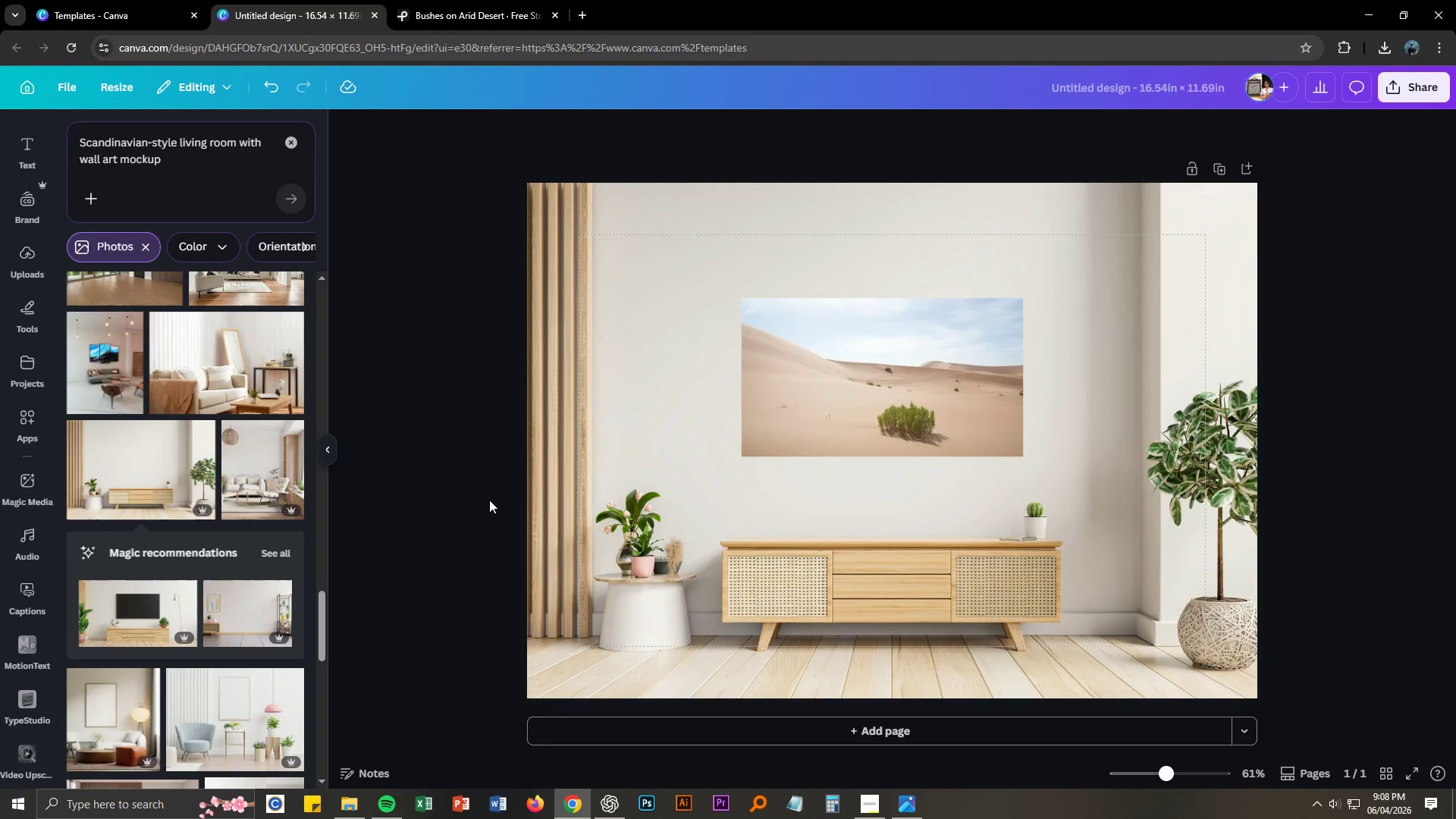 
scroll: coordinate [227, 566], scroll_direction: down, amount: 13.0
 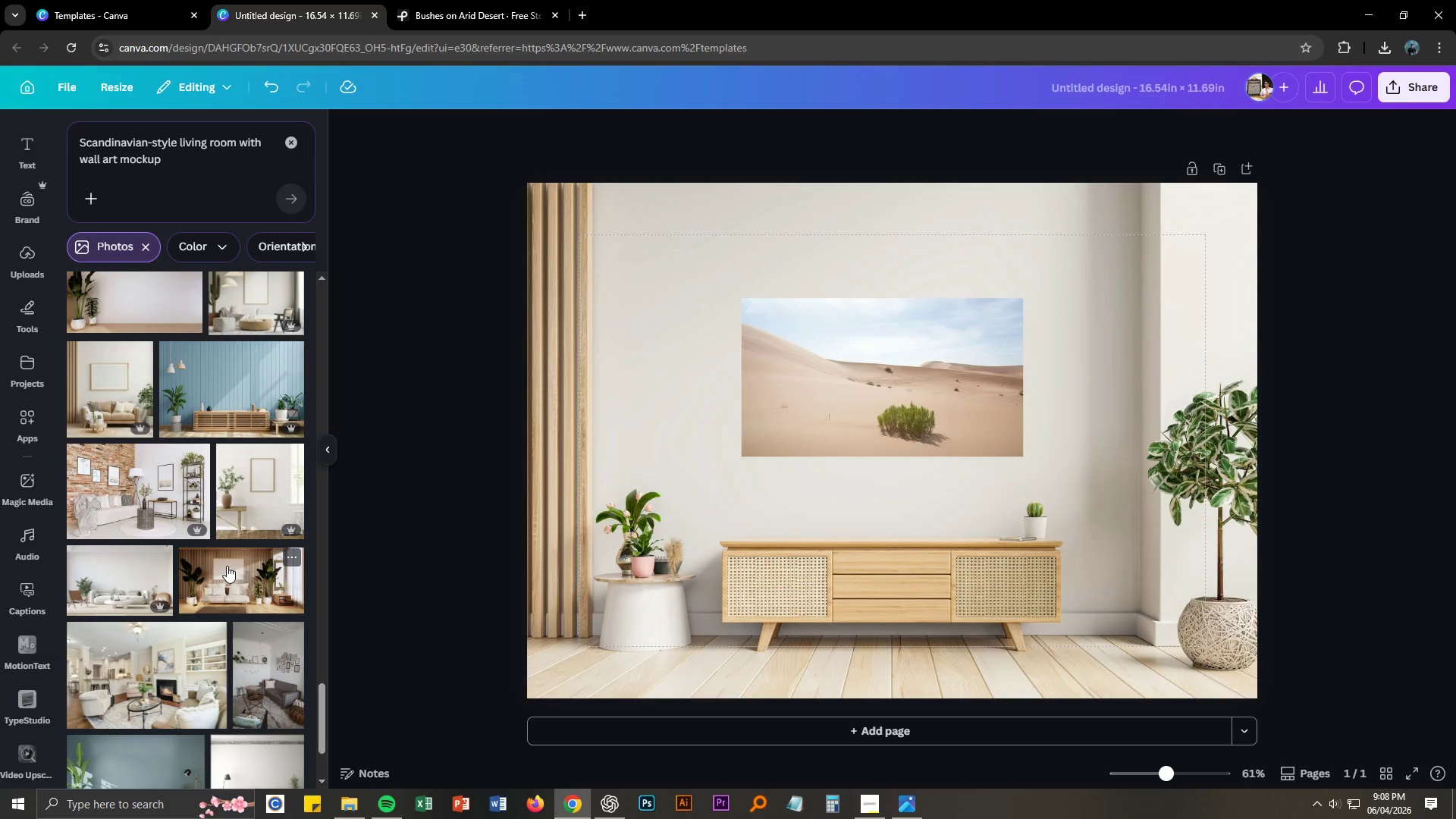 
scroll: coordinate [227, 566], scroll_direction: down, amount: 2.0
 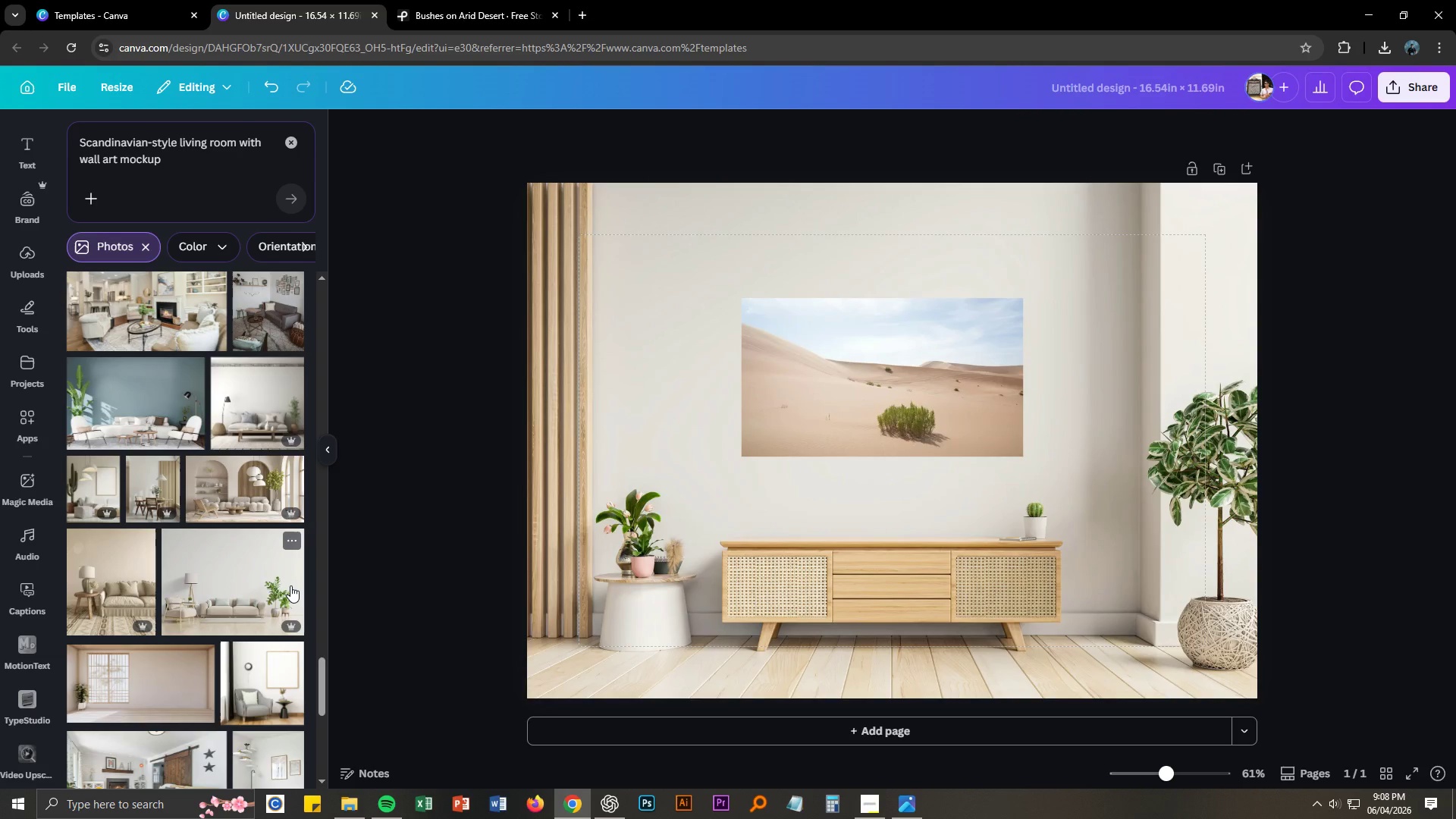 
wait(7.78)
 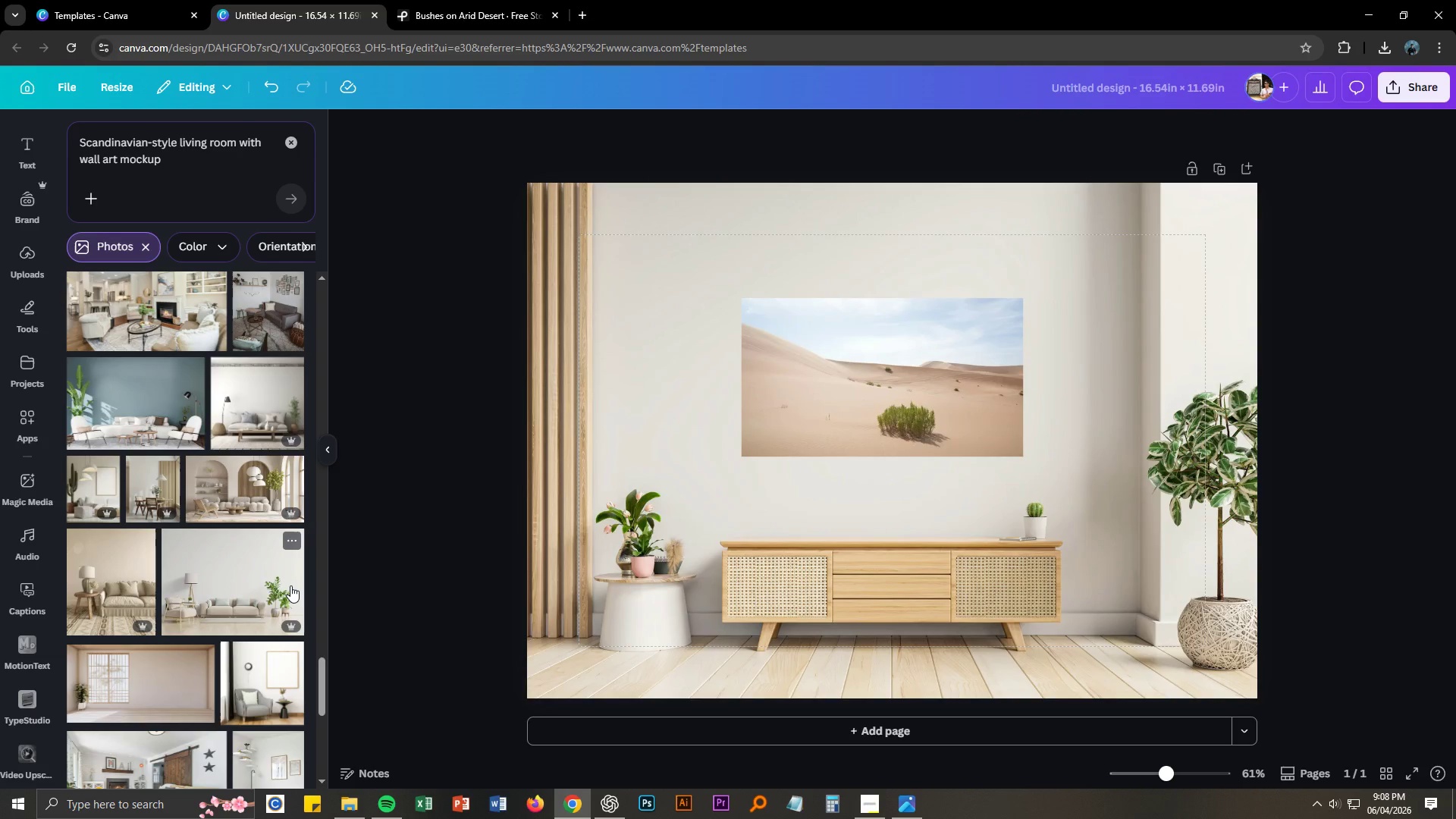 
left_click([445, 9])
 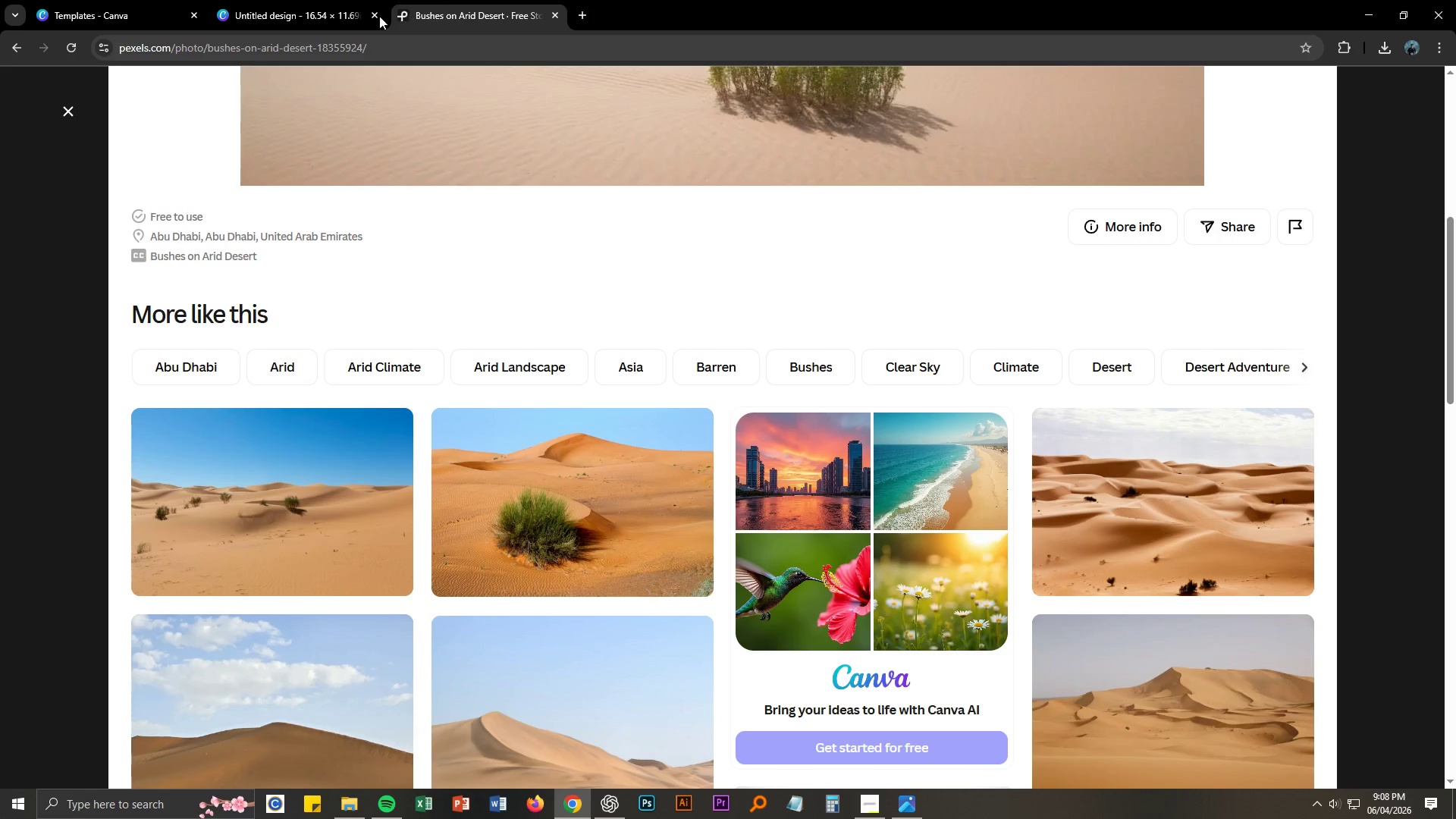 
left_click([341, 16])
 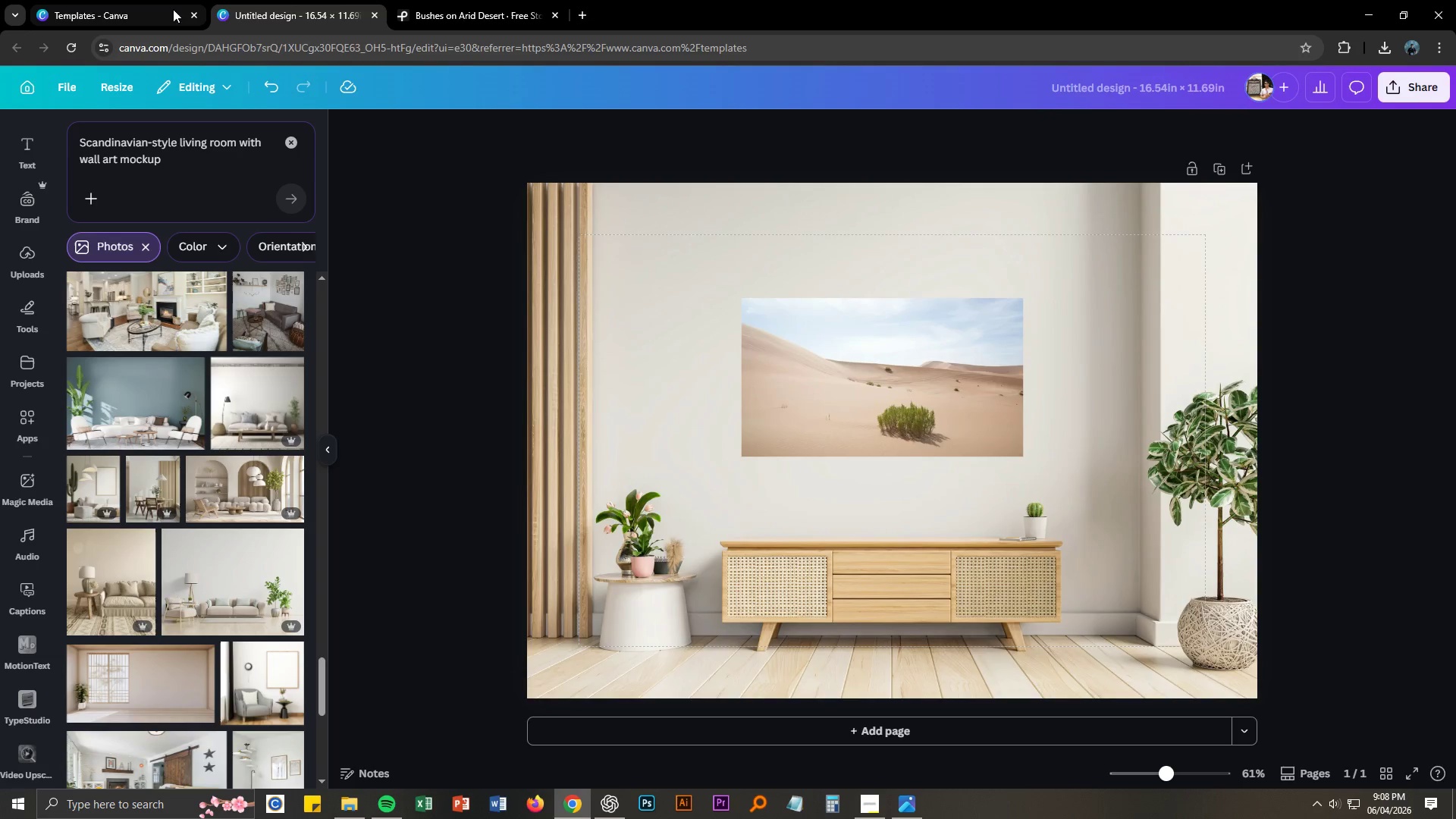 
left_click([124, 10])
 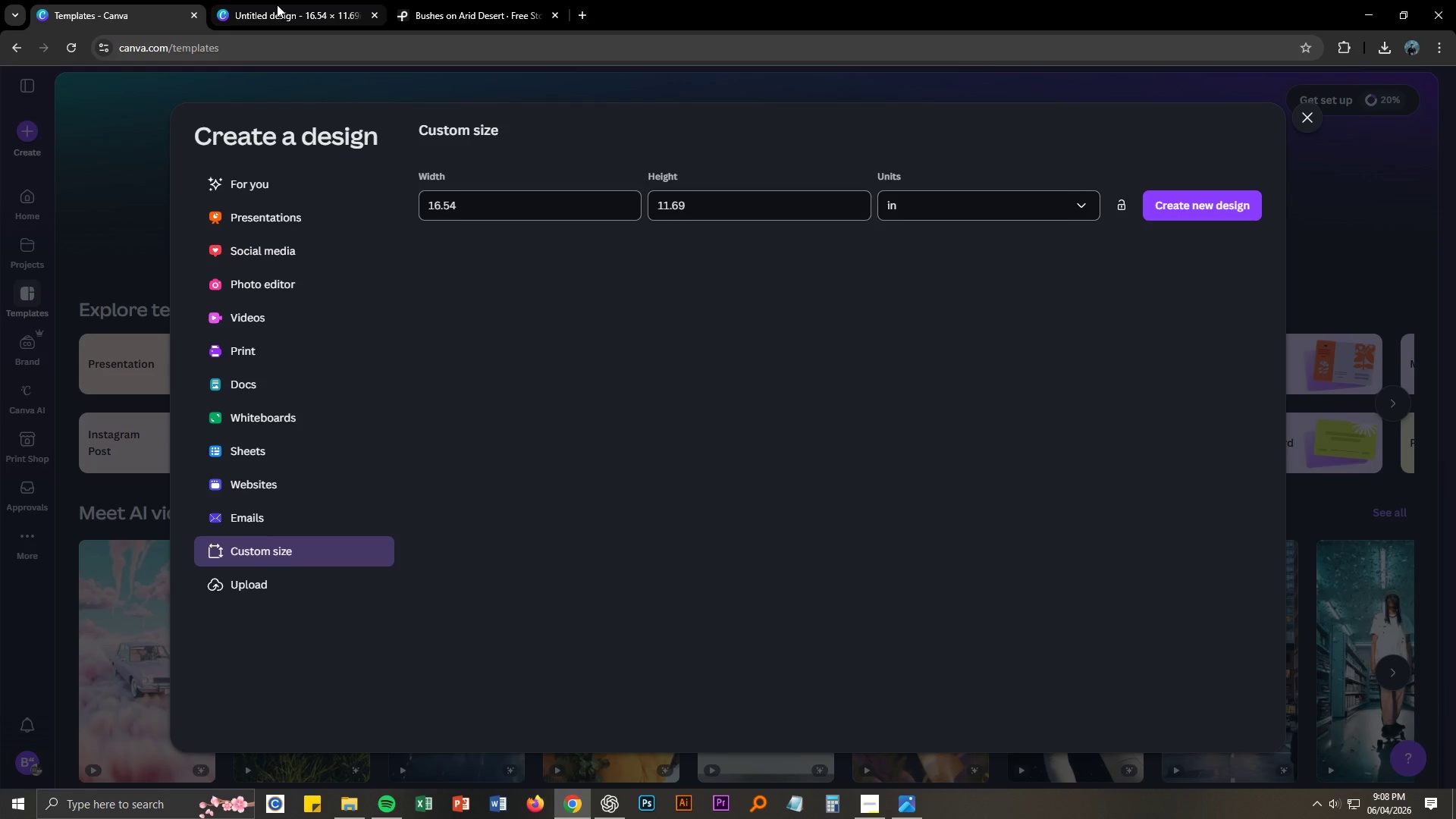 
left_click([277, 5])
 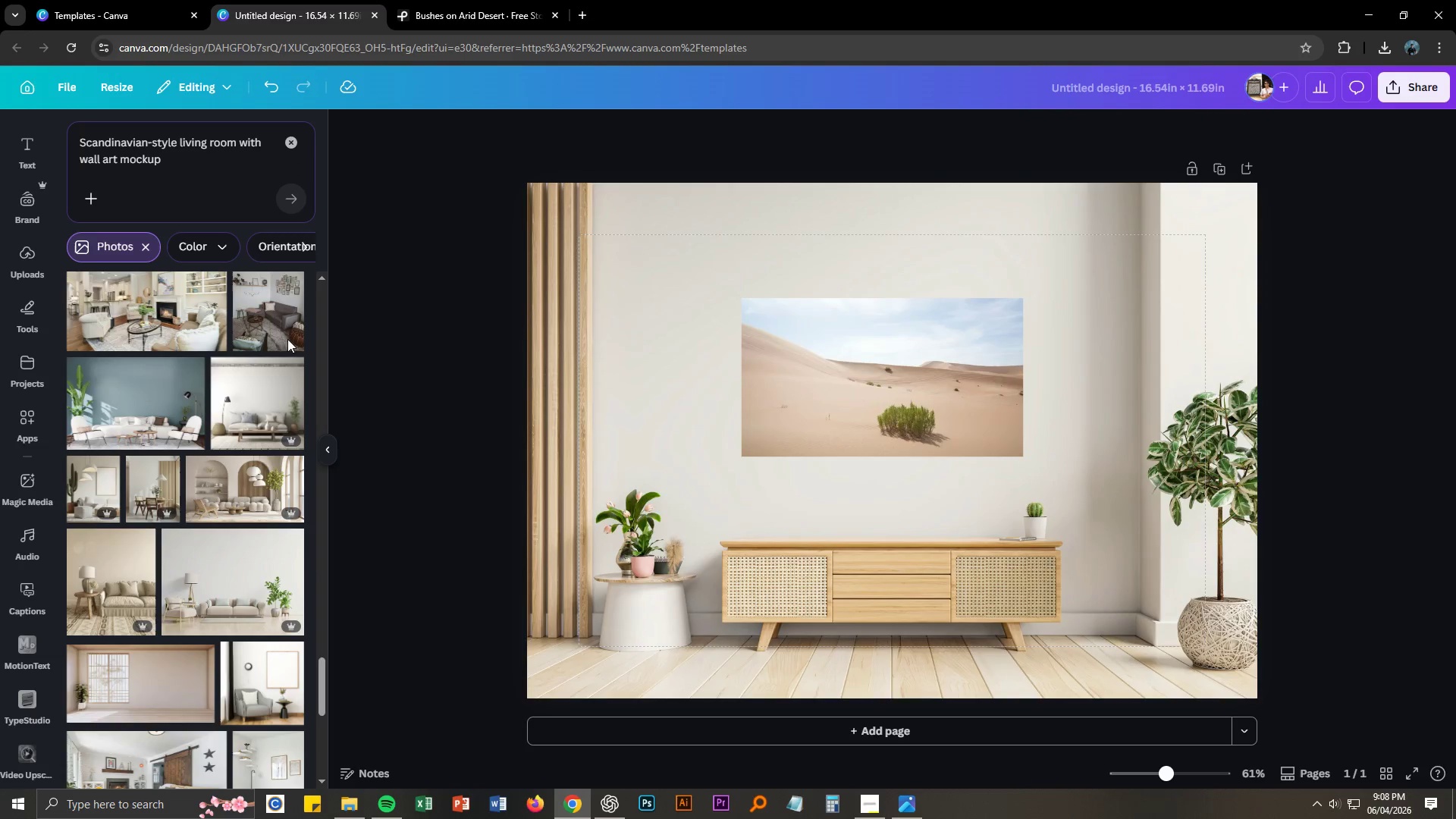 
scroll: coordinate [177, 507], scroll_direction: down, amount: 5.0
 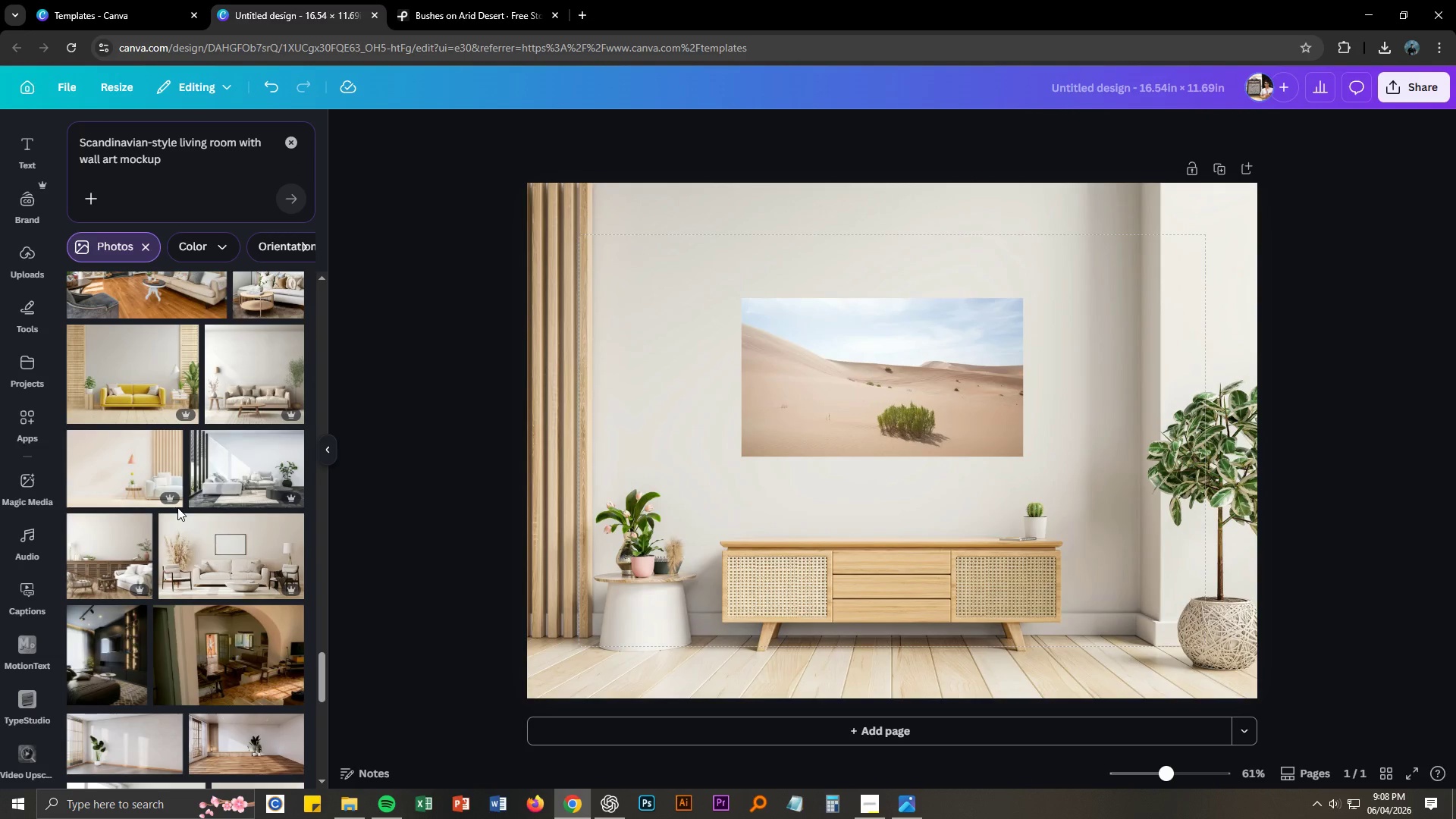 
left_click([239, 565])
 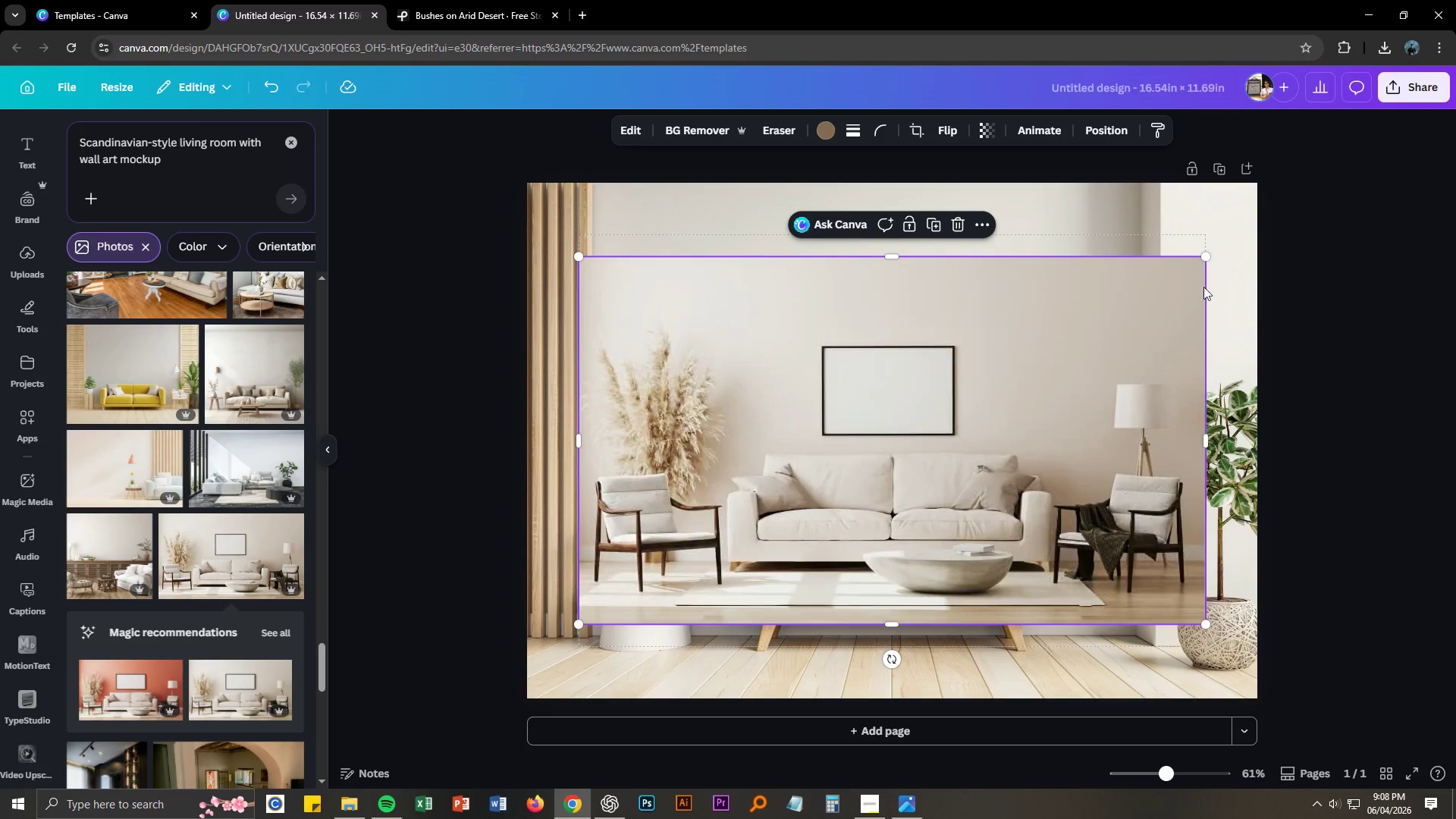 
left_click([1226, 251])
 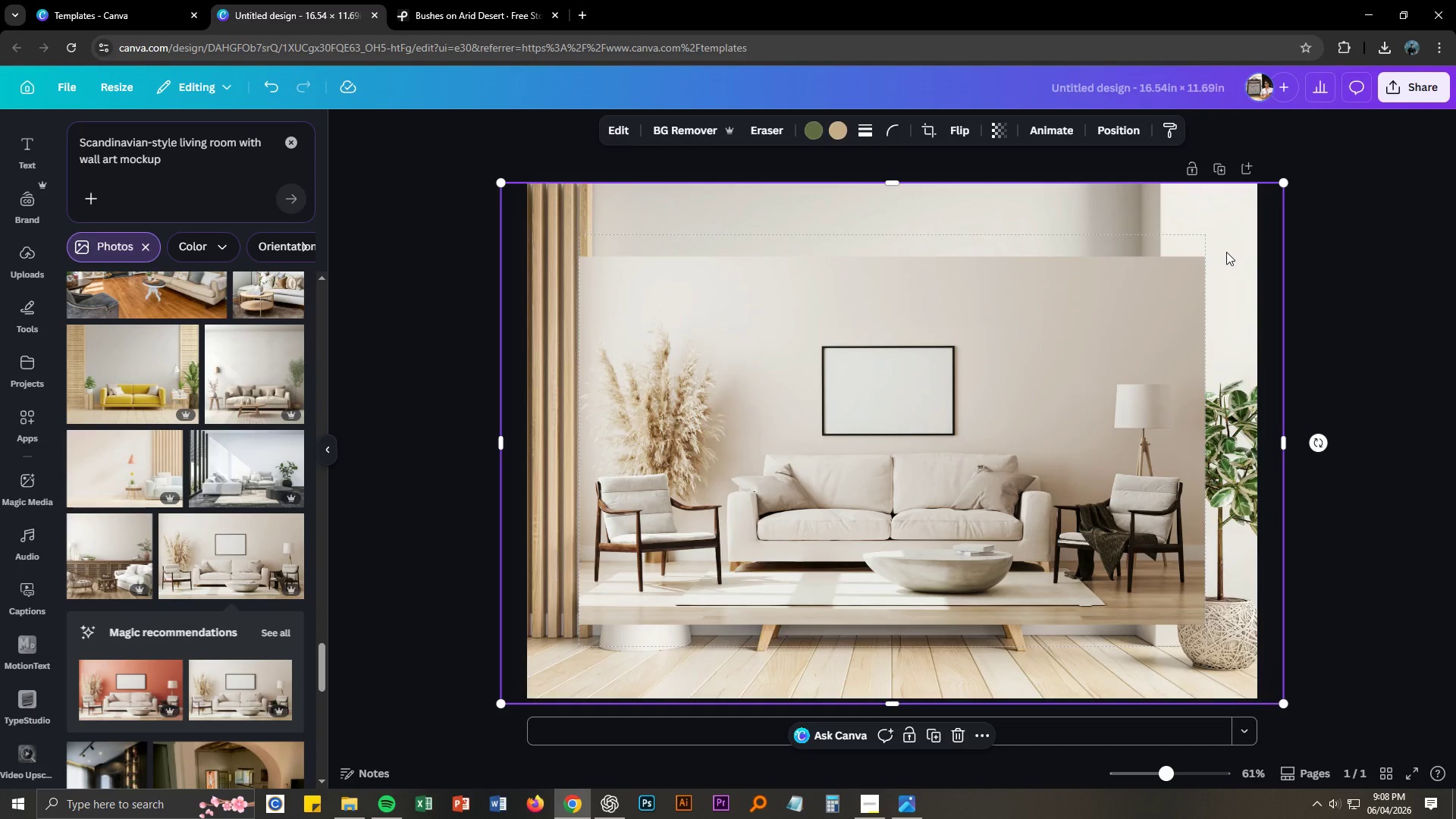 
key(Delete)
 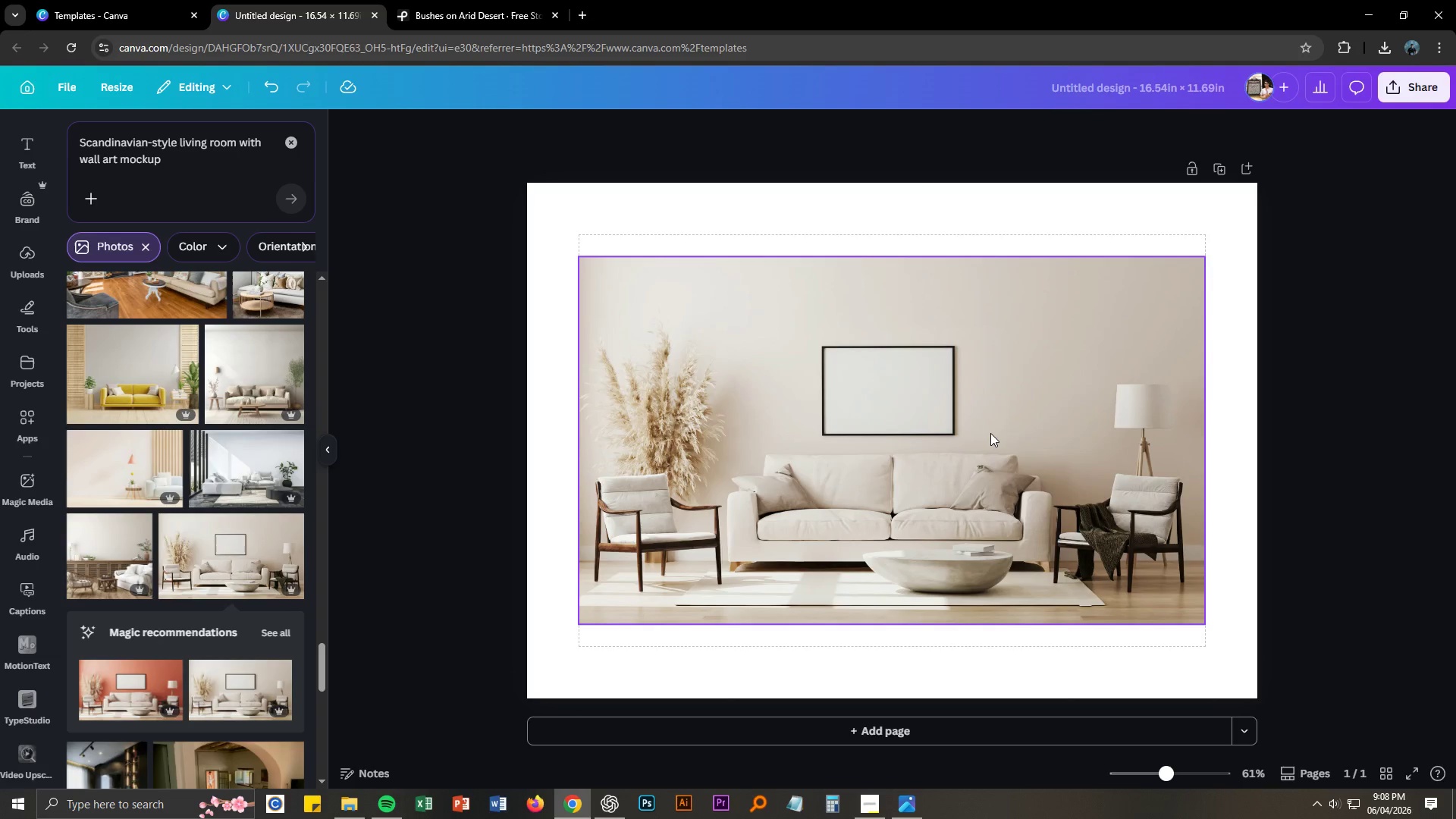 
left_click_drag(start_coordinate=[990, 433], to_coordinate=[938, 357])
 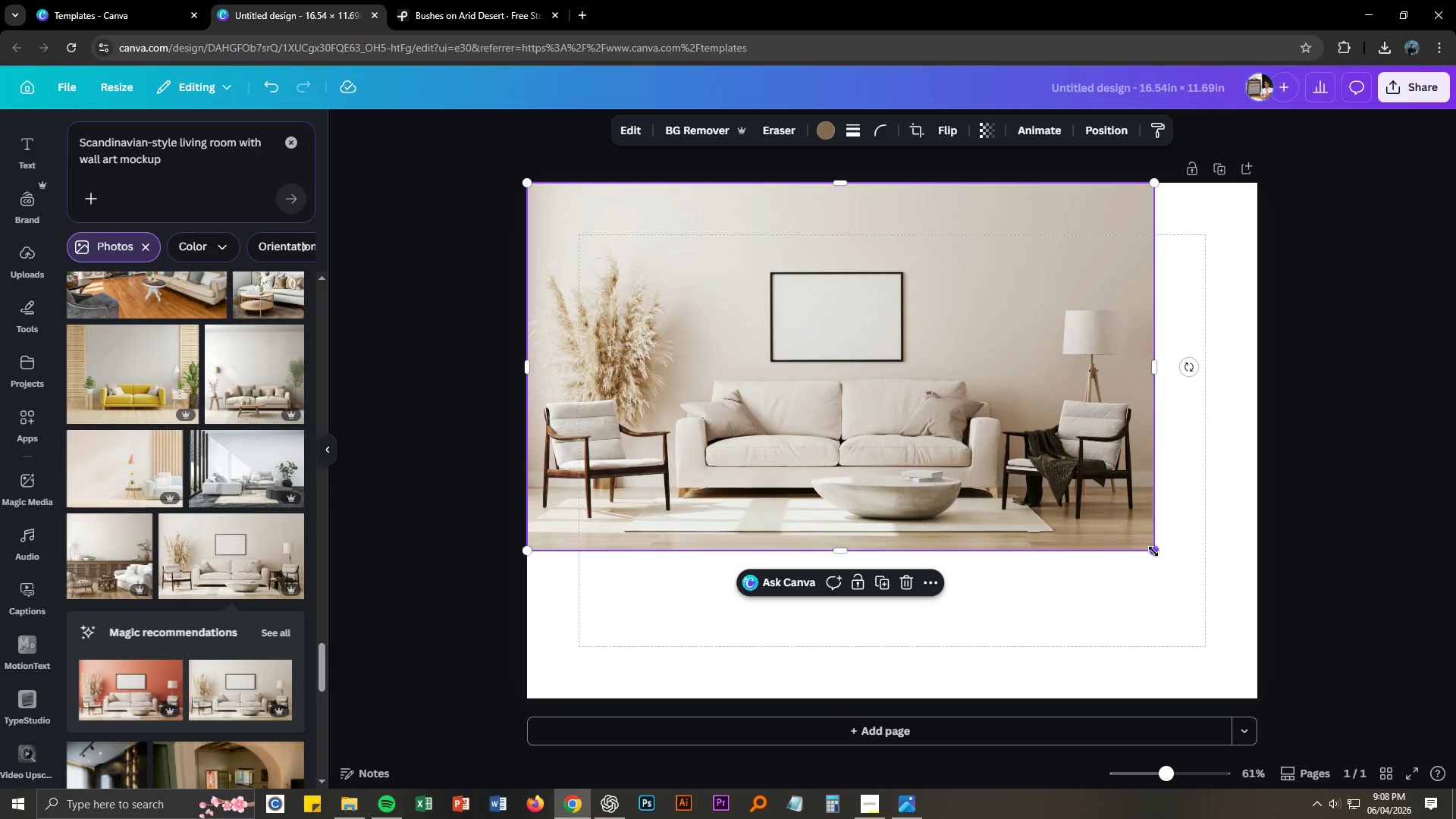 
left_click_drag(start_coordinate=[1154, 548], to_coordinate=[1378, 758])
 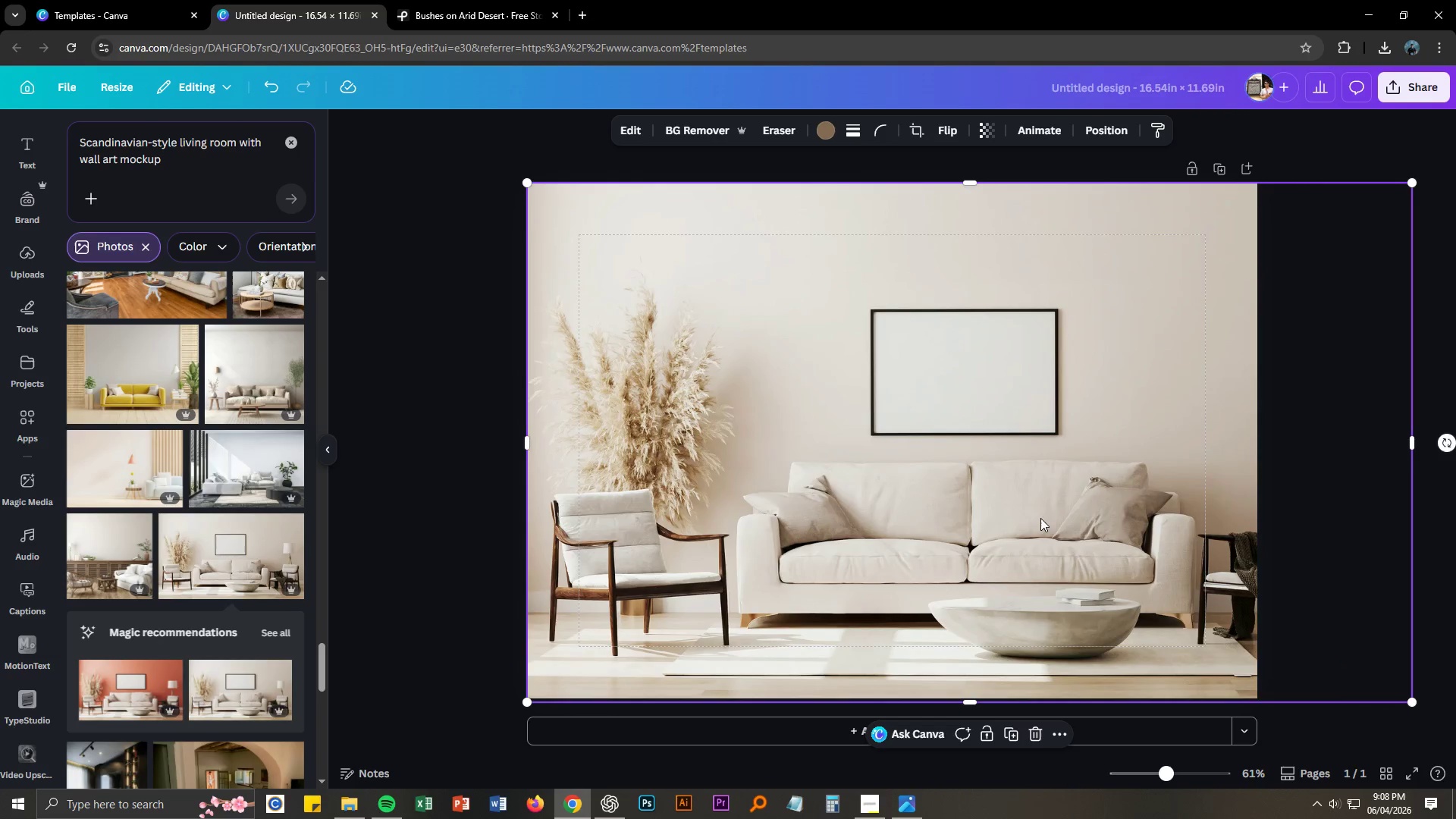 
left_click_drag(start_coordinate=[1014, 512], to_coordinate=[946, 508])
 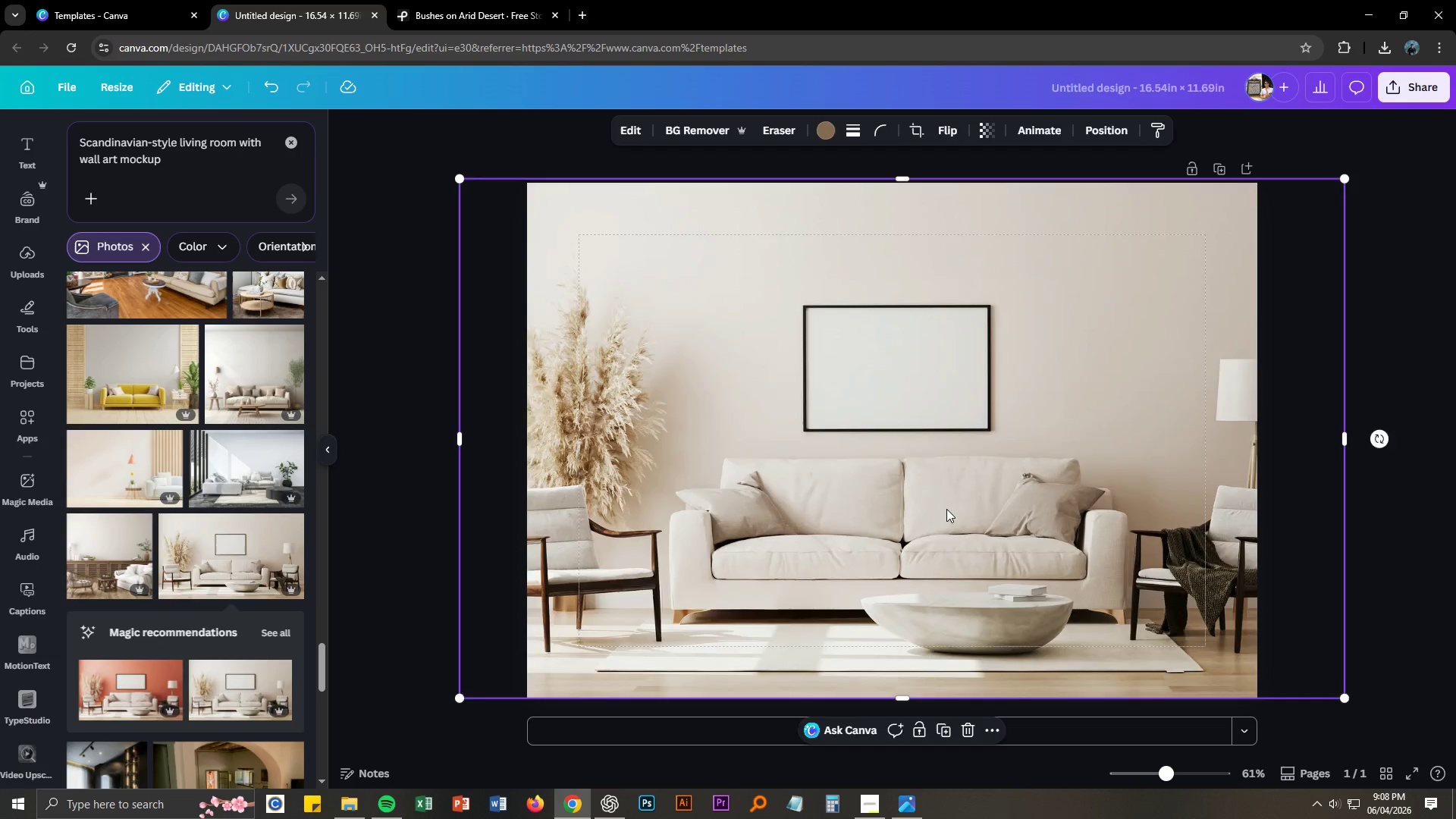 
key(Delete)
 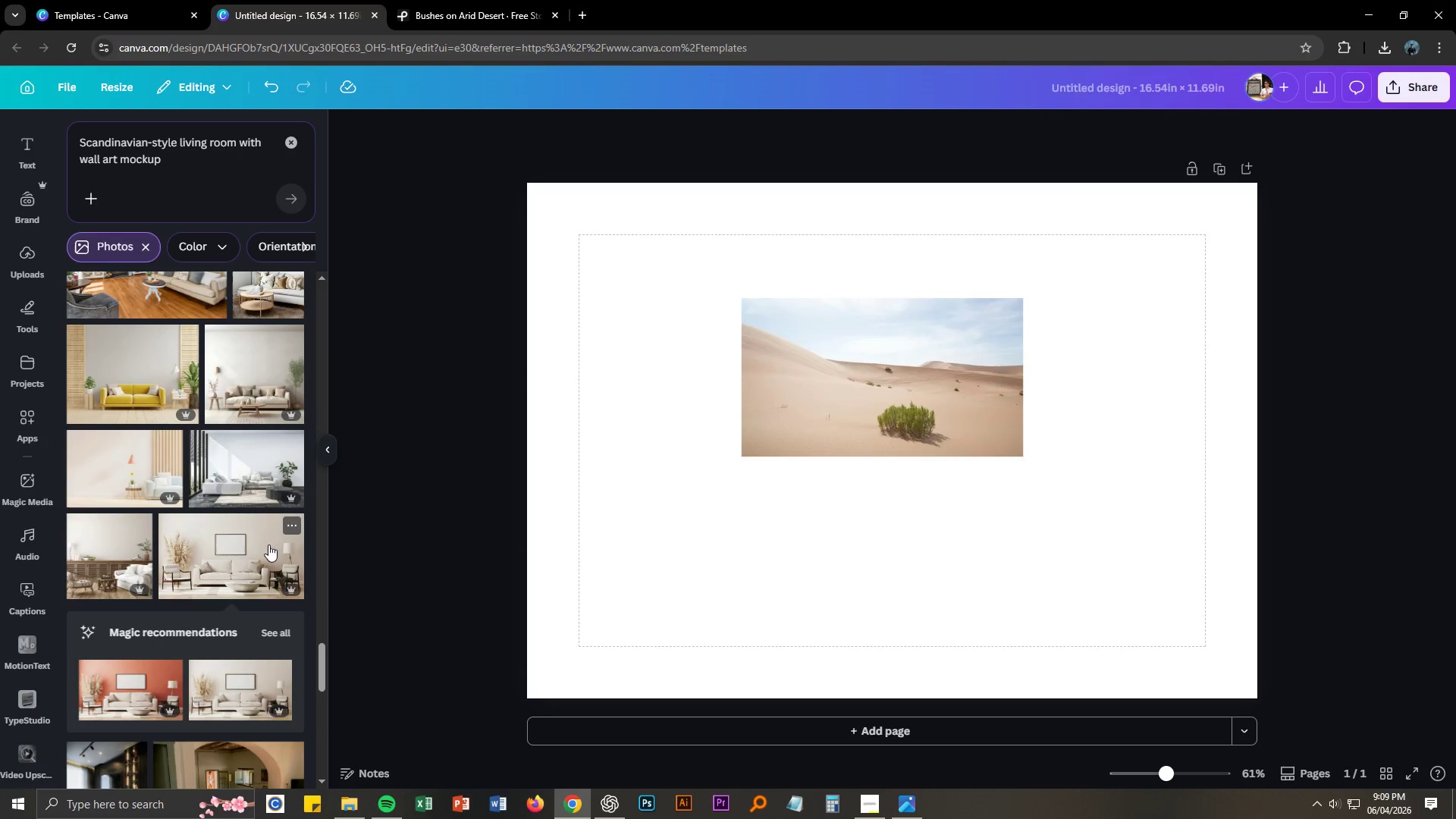 
scroll: coordinate [319, 560], scroll_direction: down, amount: 11.0
 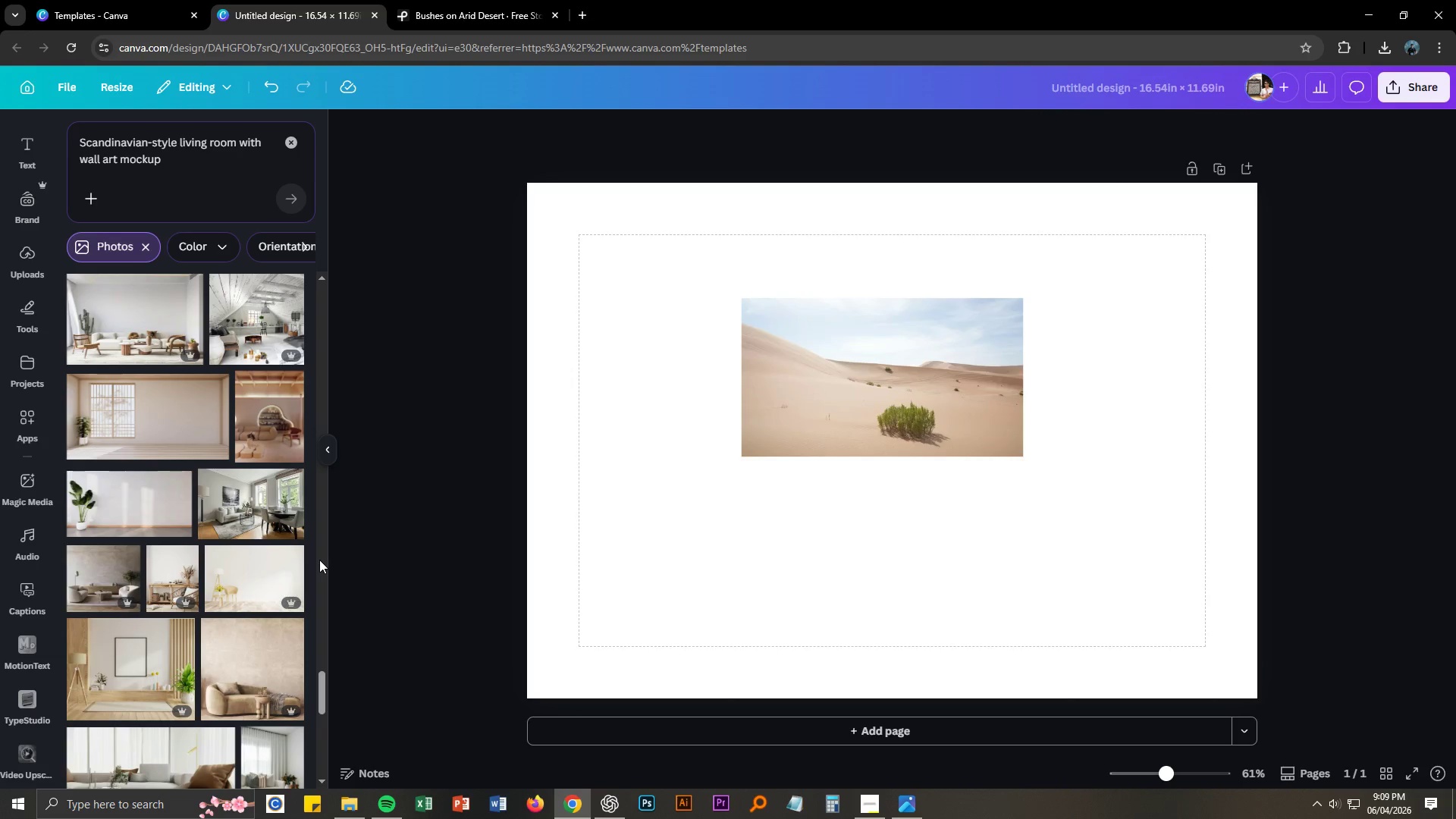 
scroll: coordinate [264, 555], scroll_direction: down, amount: 10.0
 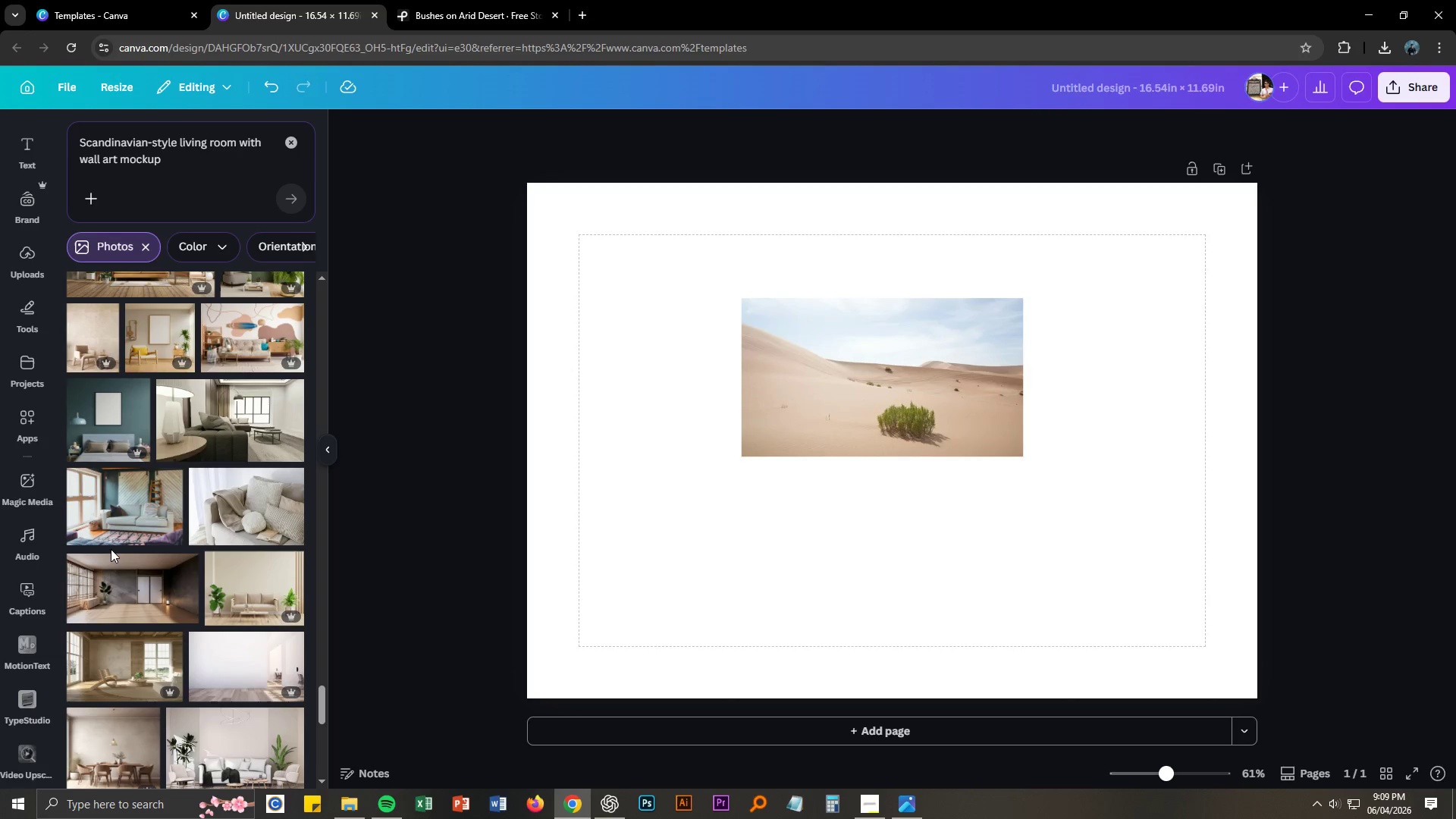 
left_click([257, 567])
 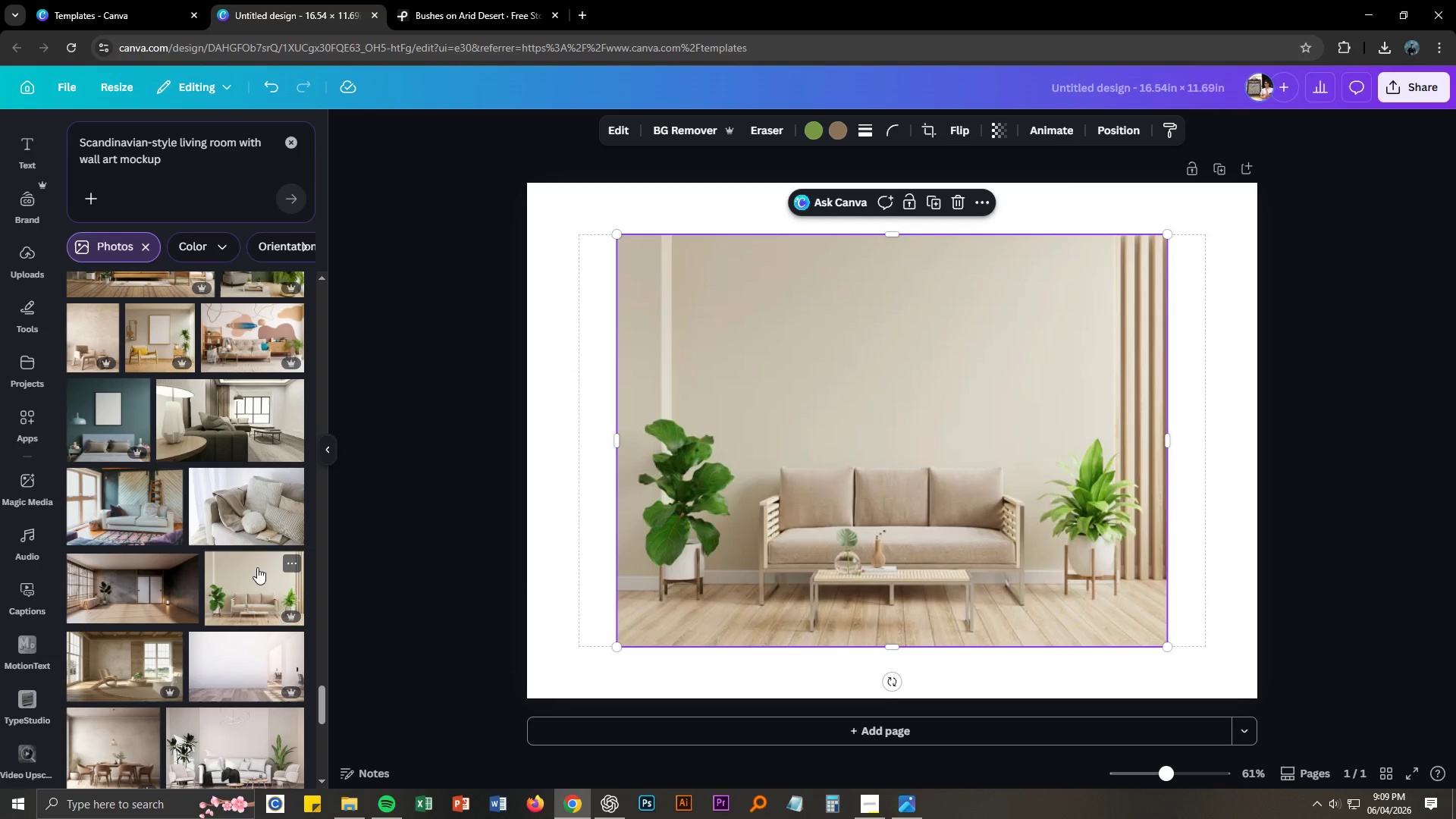 
left_click([935, 569])
 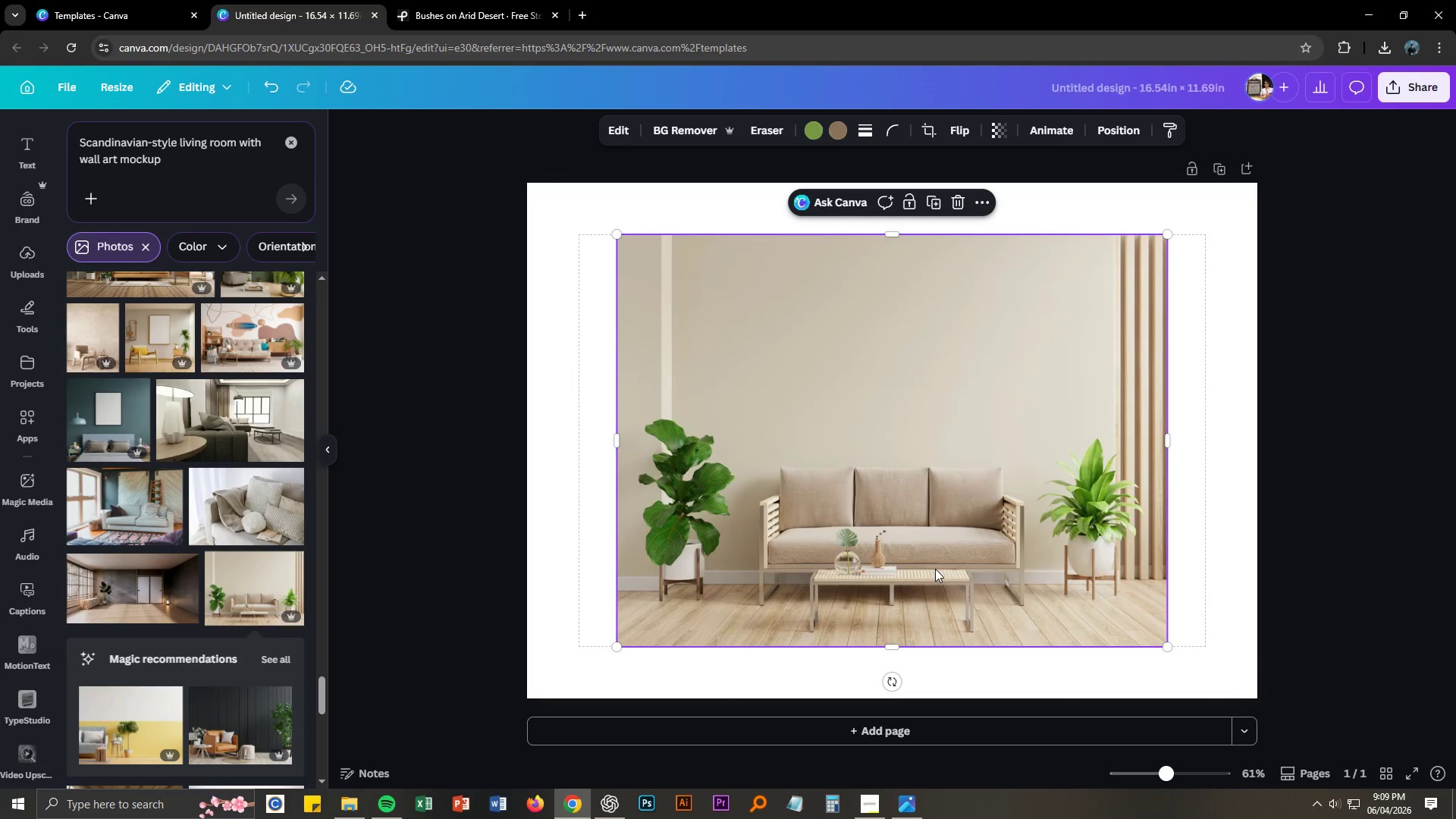 
key(Delete)
 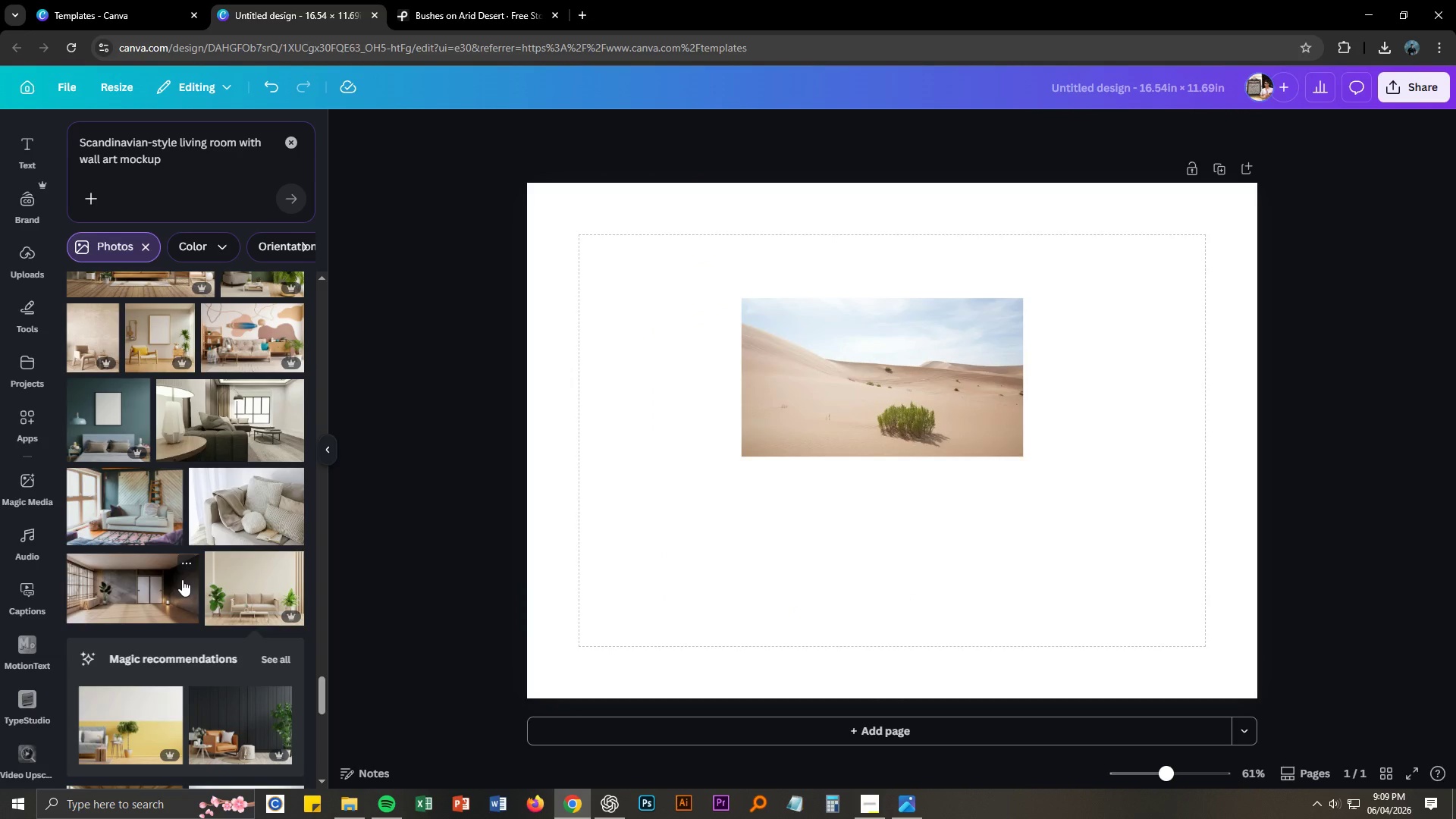 
scroll: coordinate [182, 579], scroll_direction: down, amount: 2.0
 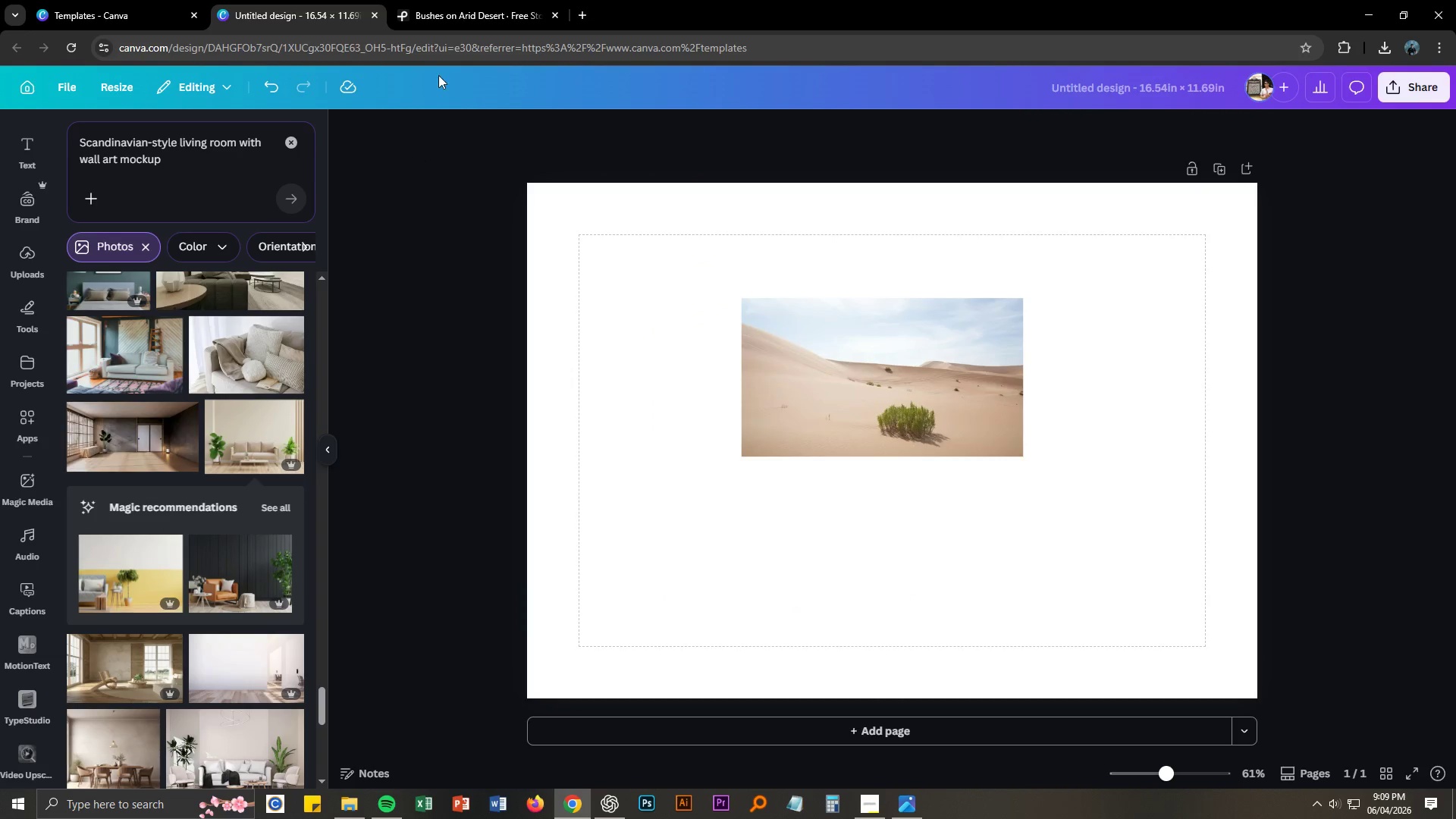 
left_click([457, 0])
 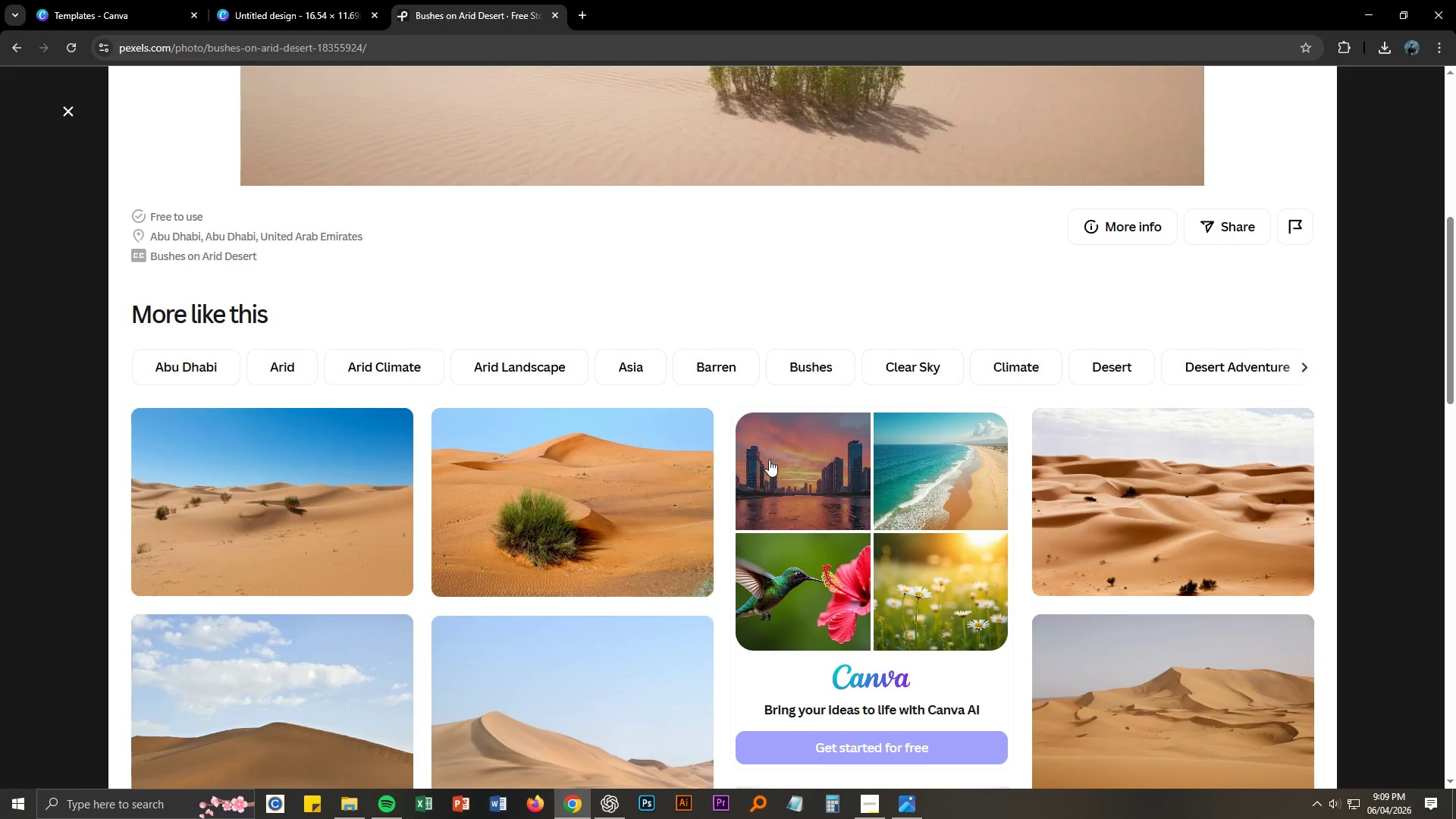 
scroll: coordinate [699, 302], scroll_direction: up, amount: 3.0
 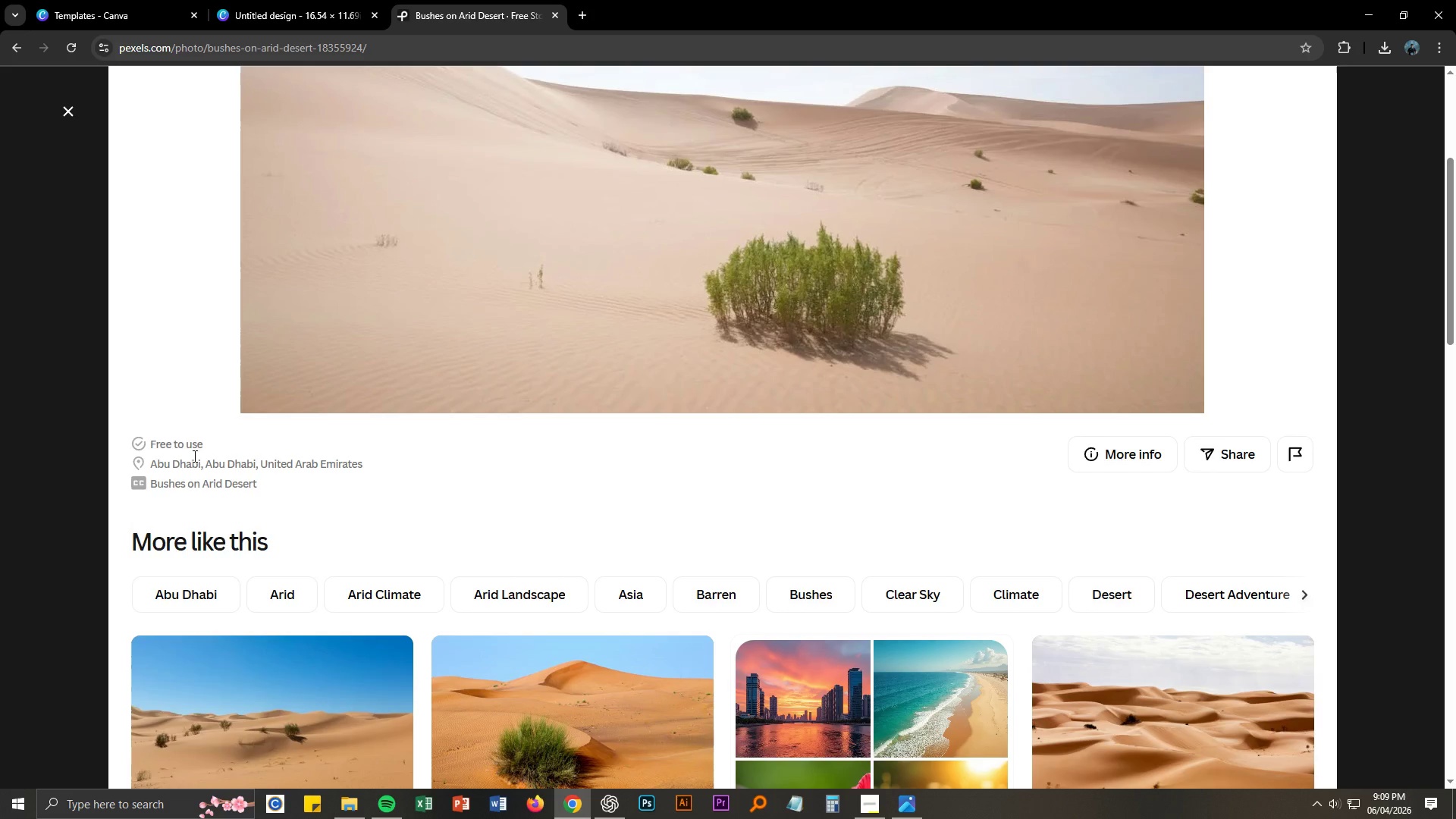 
left_click_drag(start_coordinate=[180, 457], to_coordinate=[177, 481])
 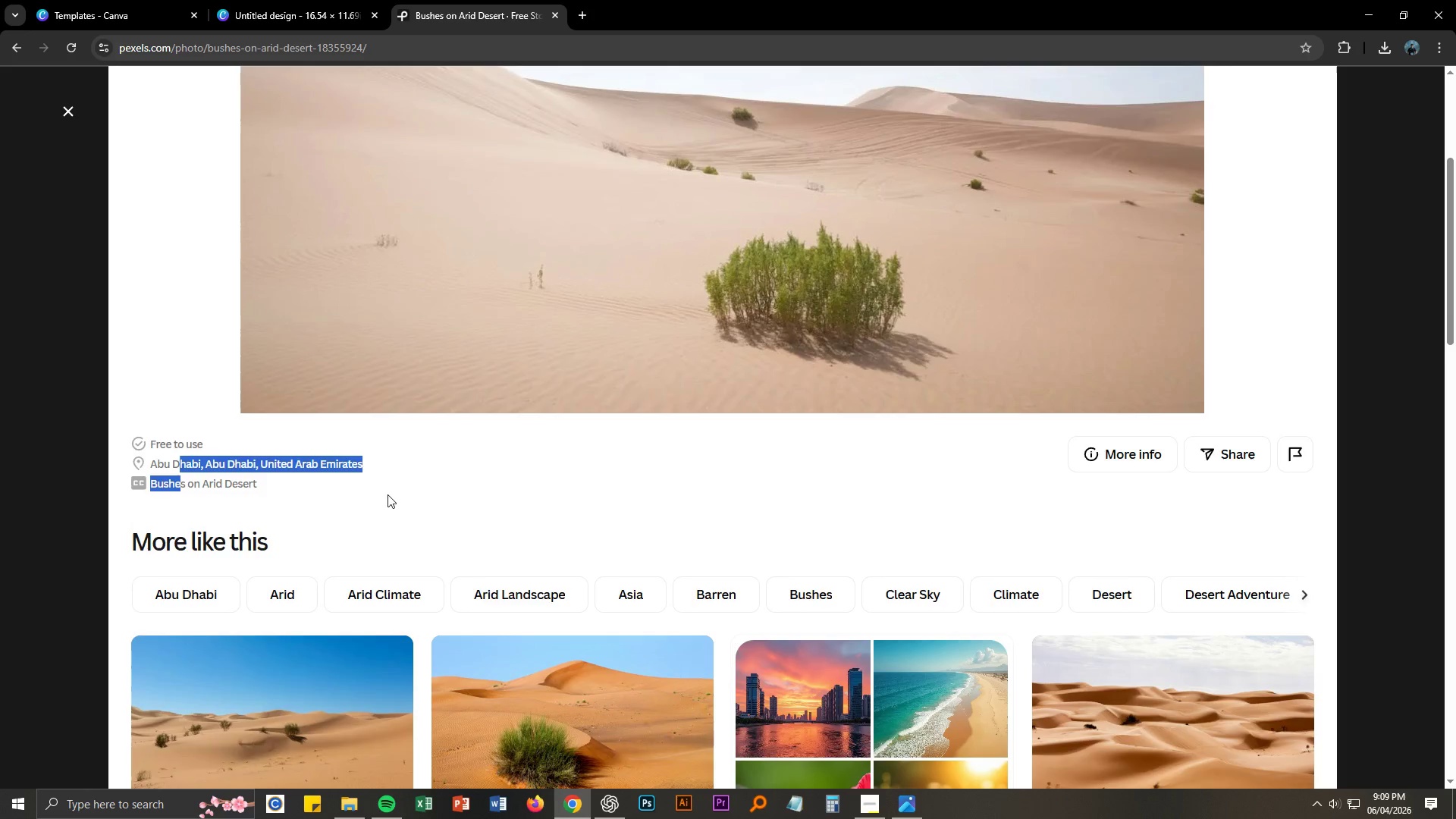 
scroll: coordinate [389, 489], scroll_direction: up, amount: 8.0
 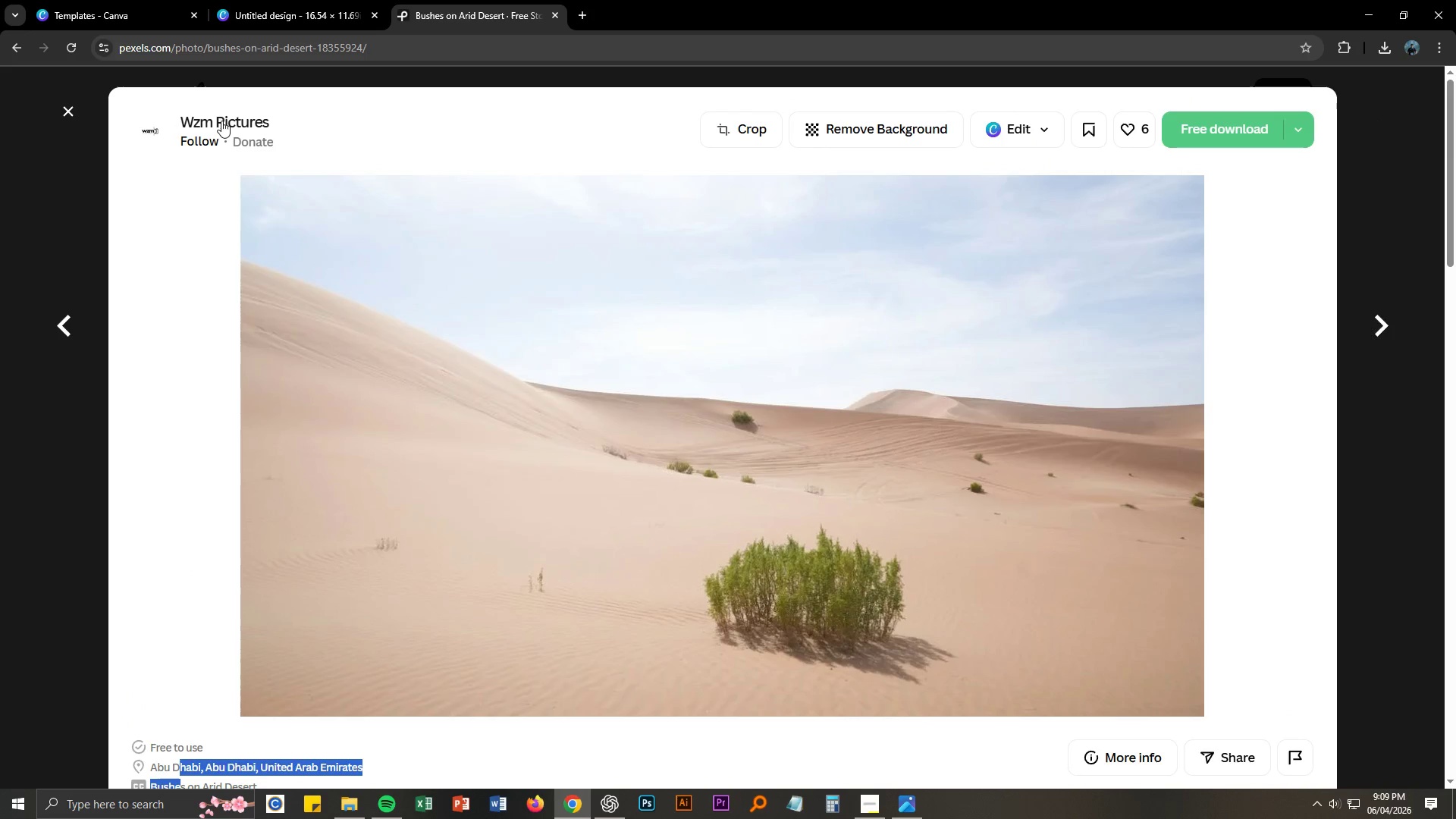 
left_click([221, 117])
 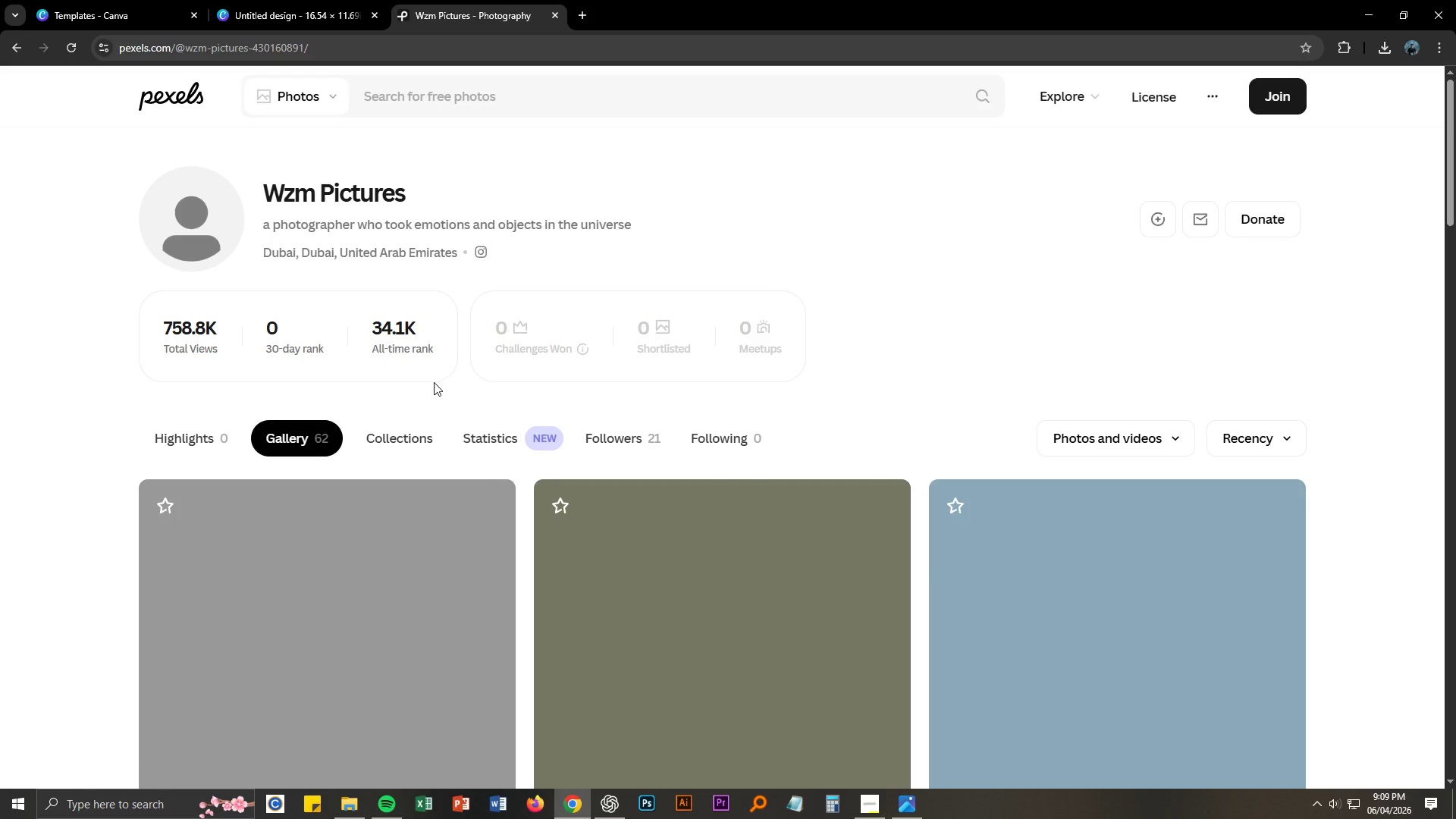 
mouse_move([165, 369])
 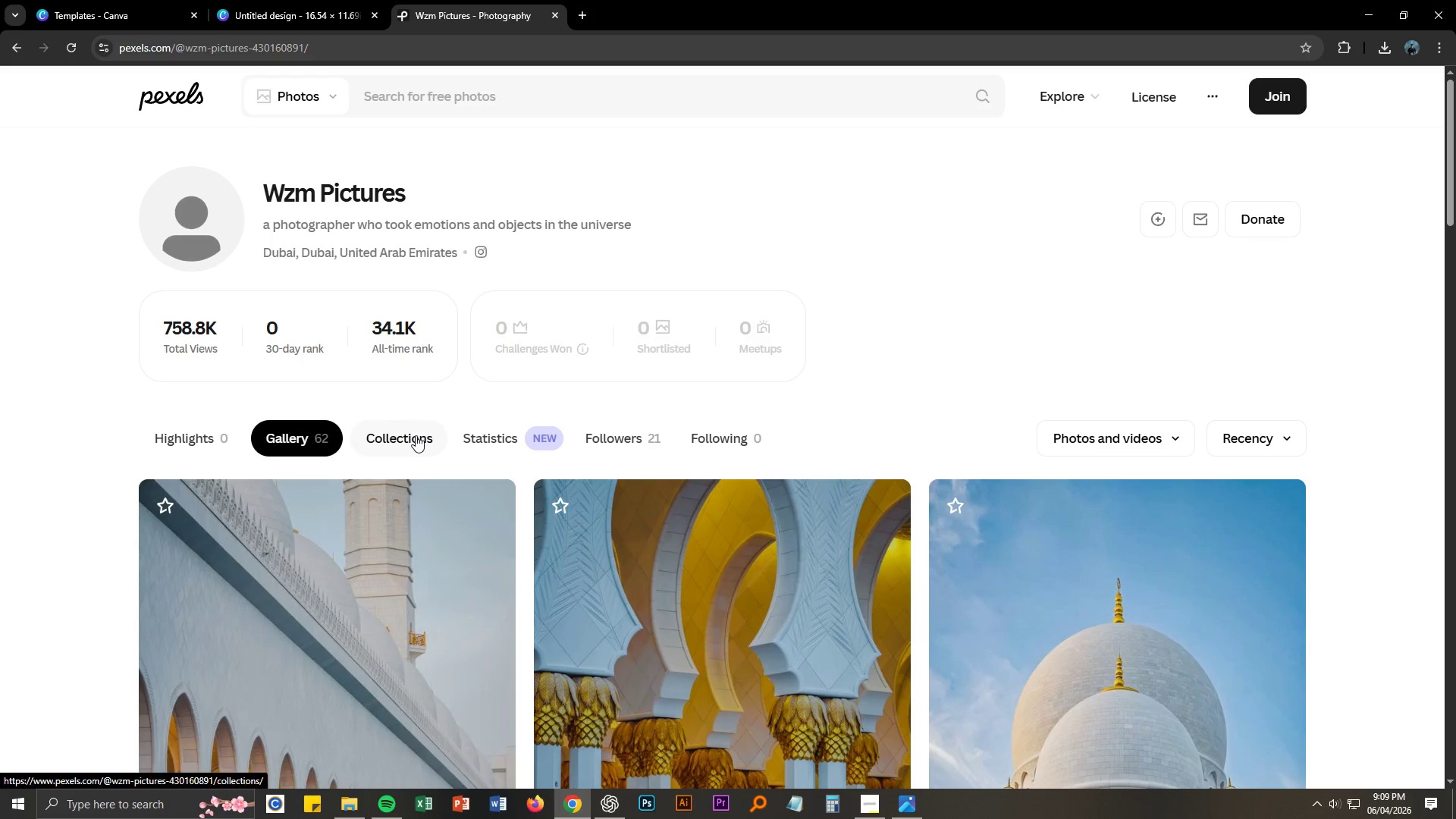 
left_click([416, 435])
 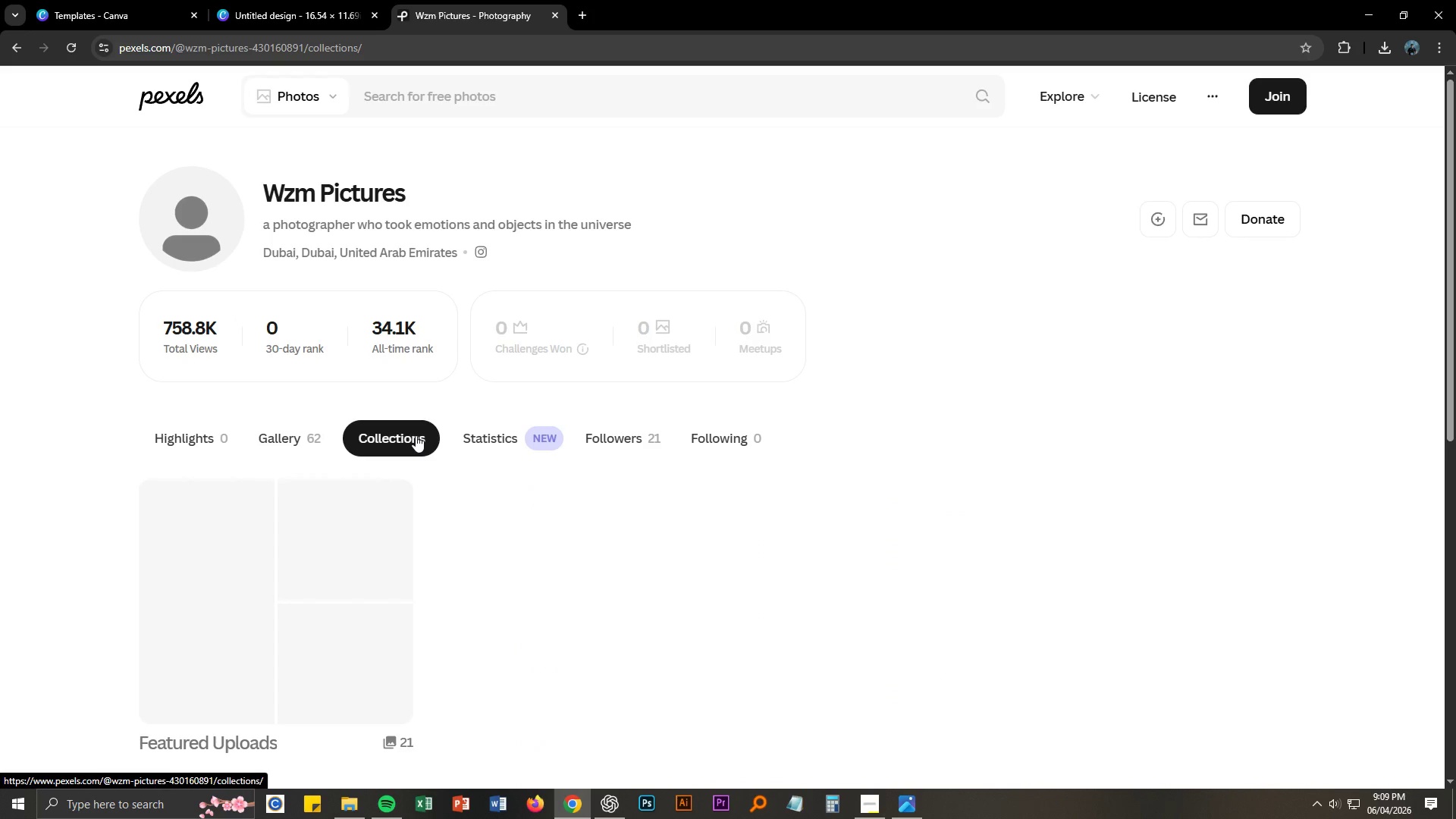 
scroll: coordinate [412, 444], scroll_direction: down, amount: 1.0
 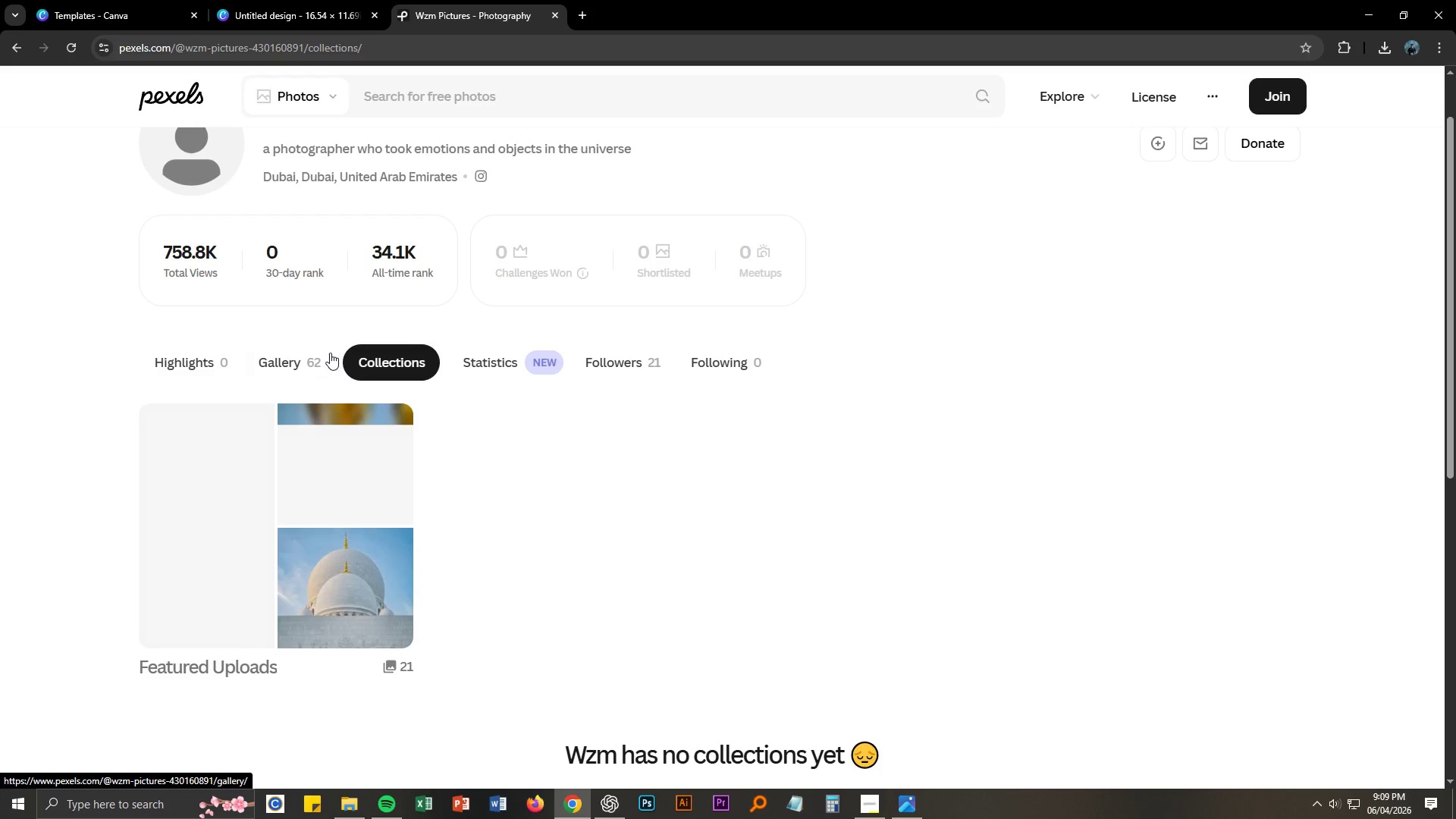 
left_click([312, 360])
 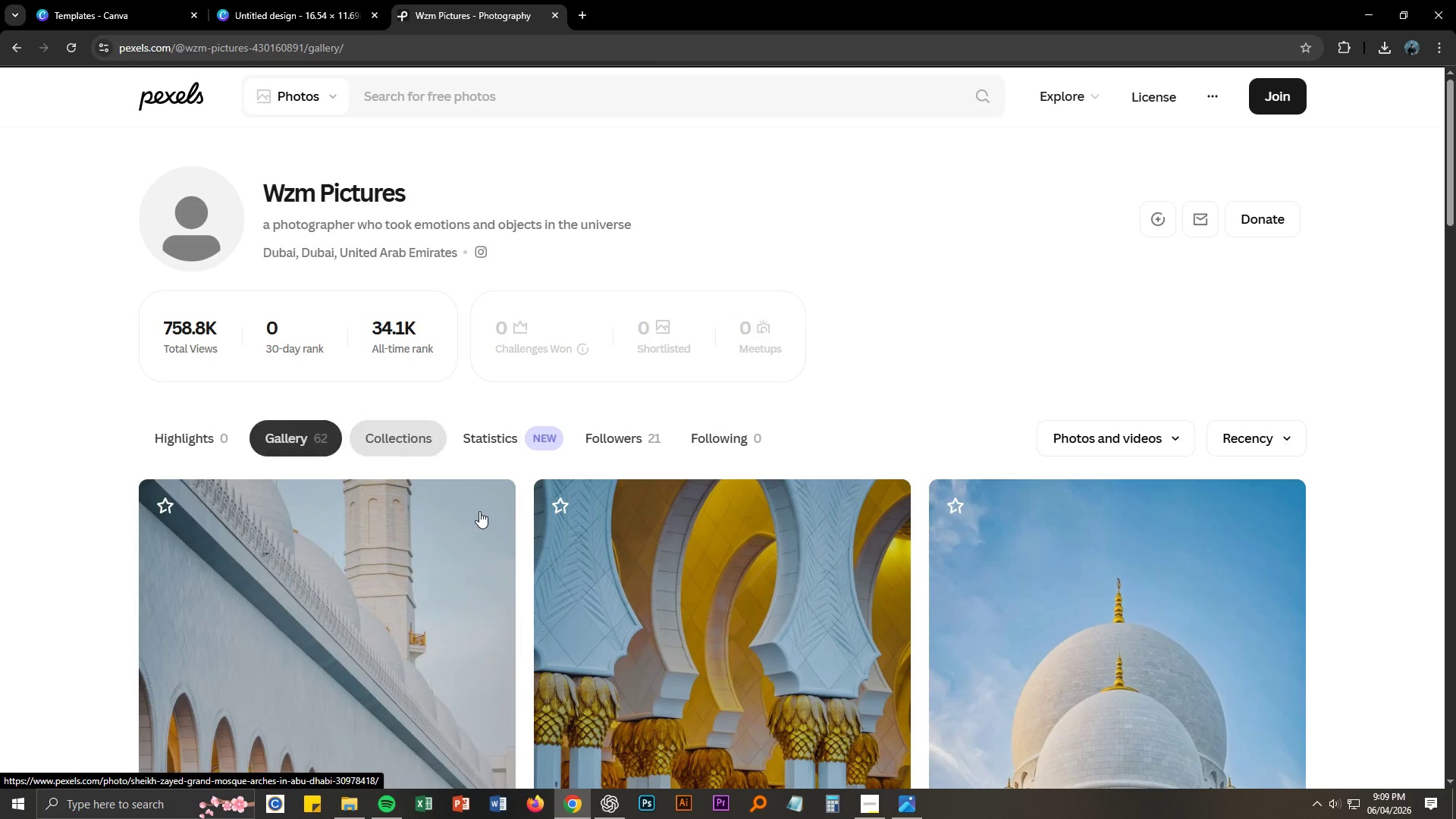 
scroll: coordinate [55, 456], scroll_direction: down, amount: 70.0
 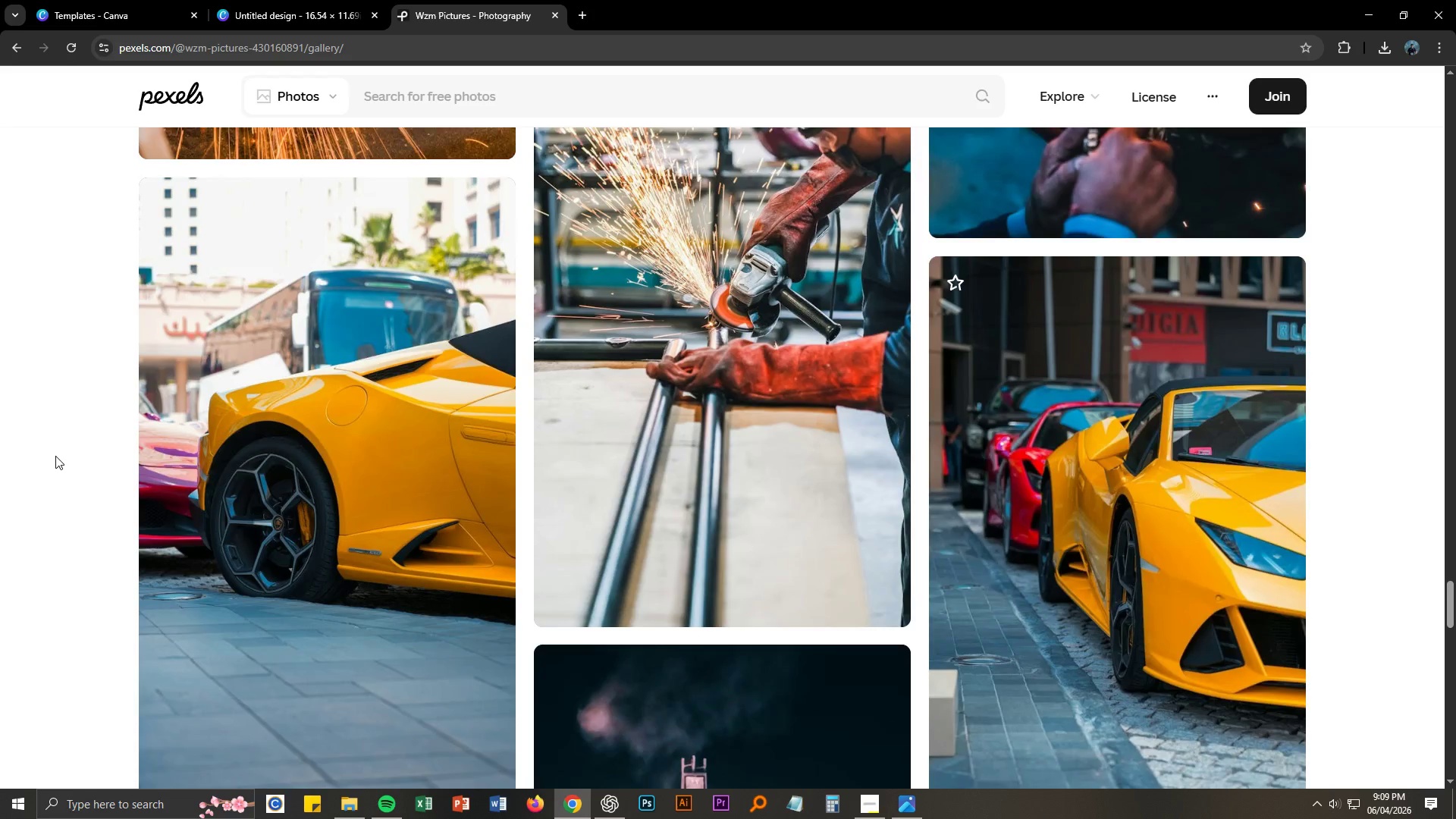 
scroll: coordinate [594, 587], scroll_direction: down, amount: 7.0
 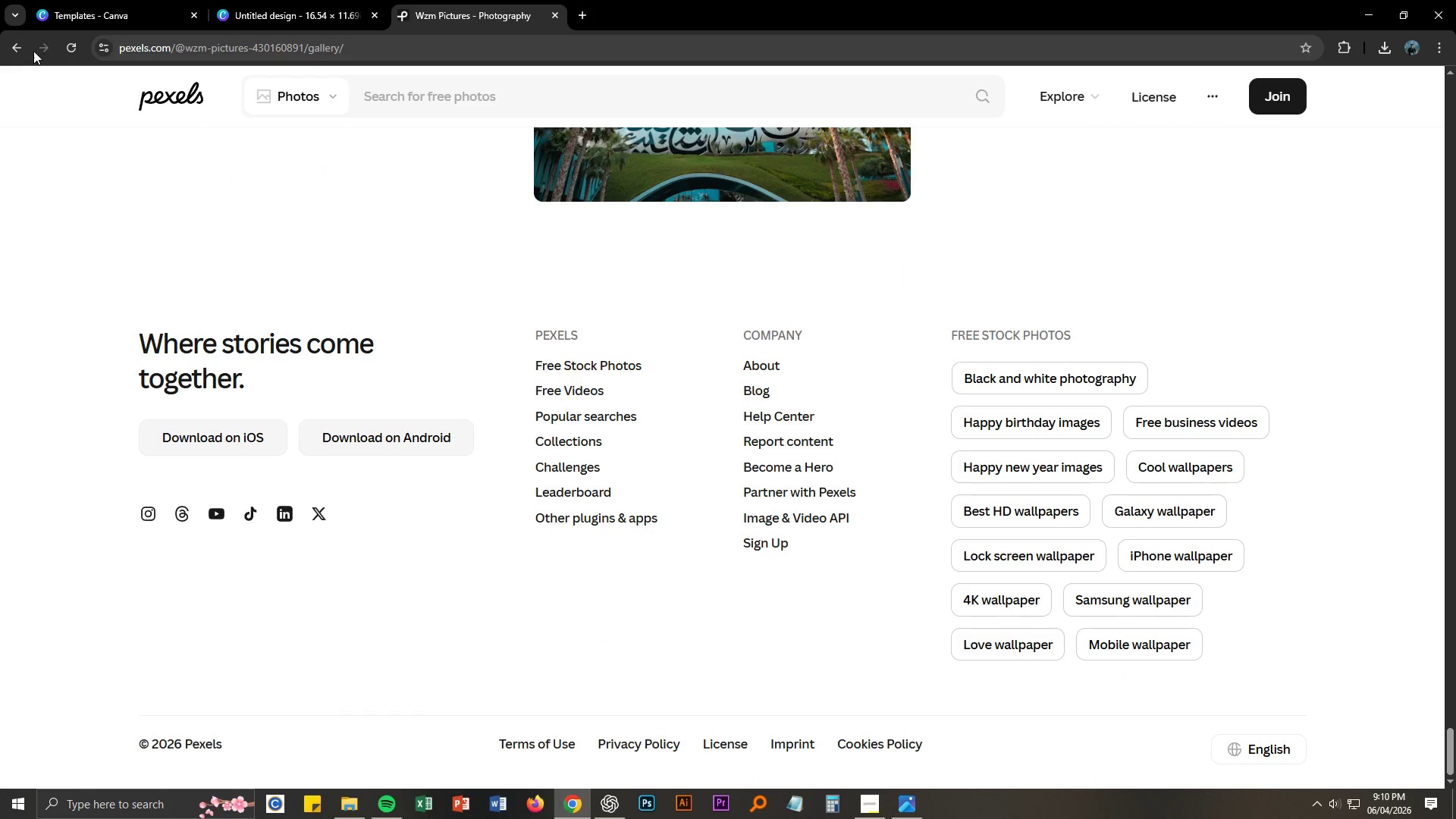 
left_click([490, 80])
 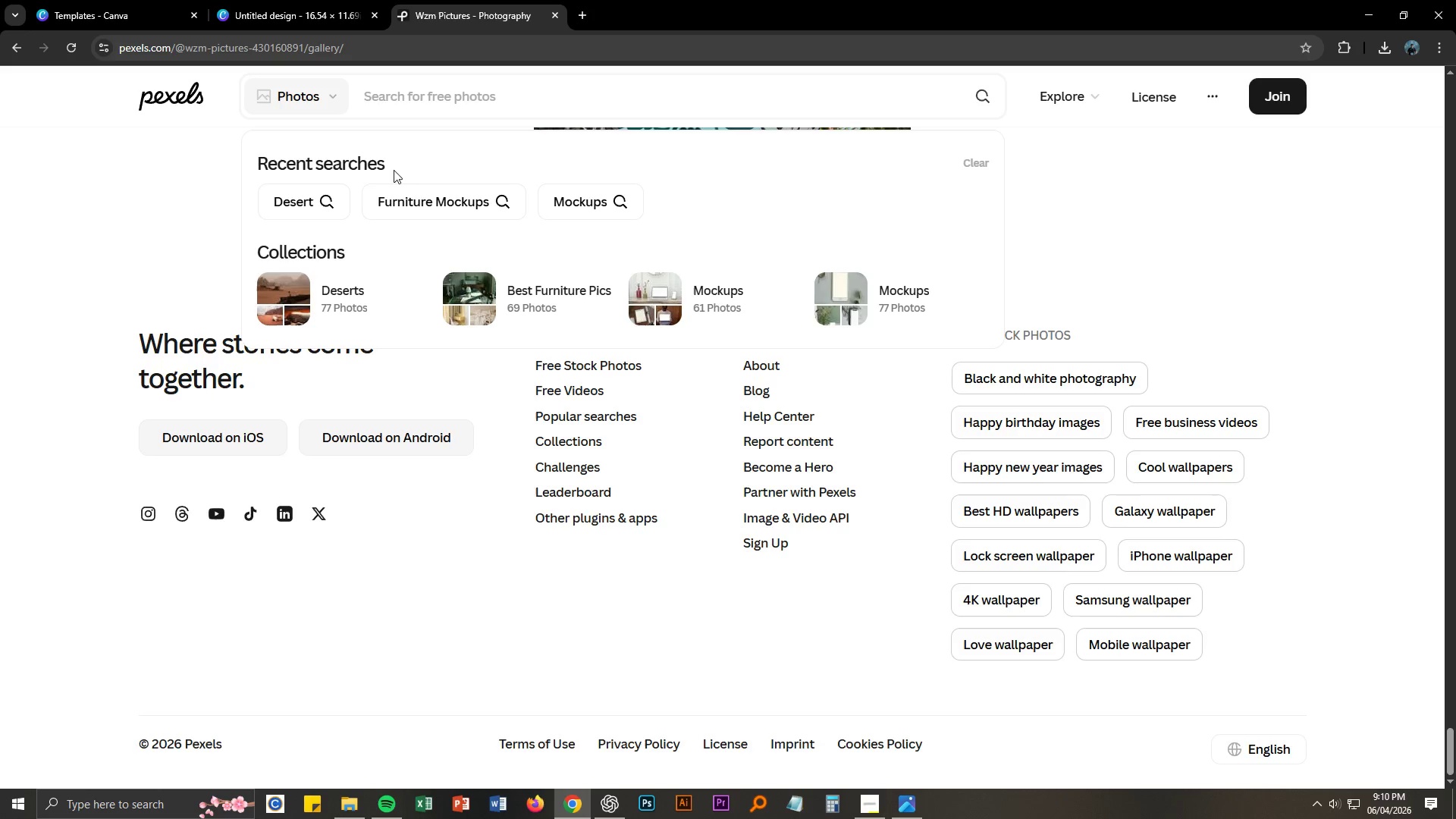 
left_click([301, 203])
 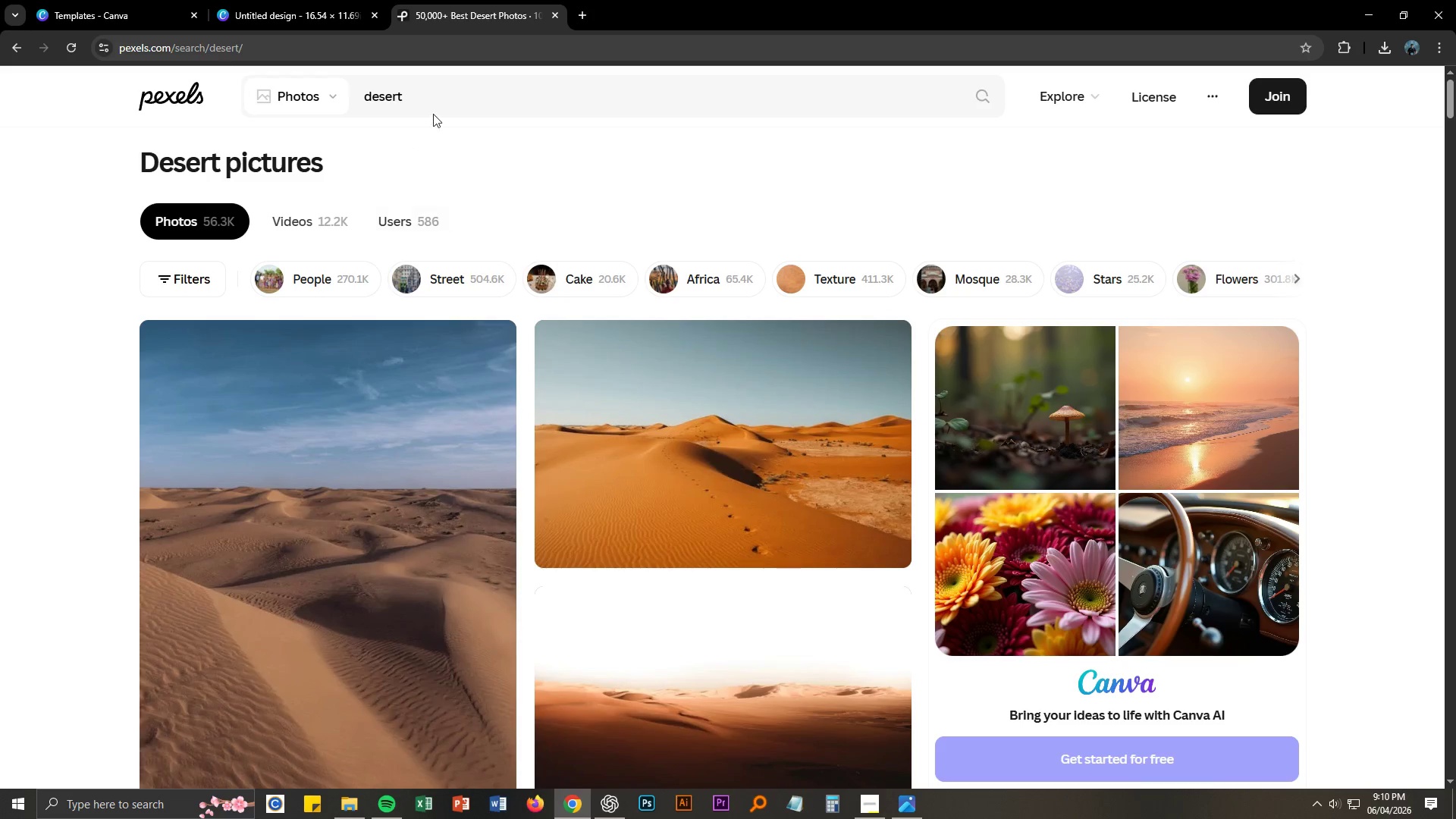 
type( dunes)
 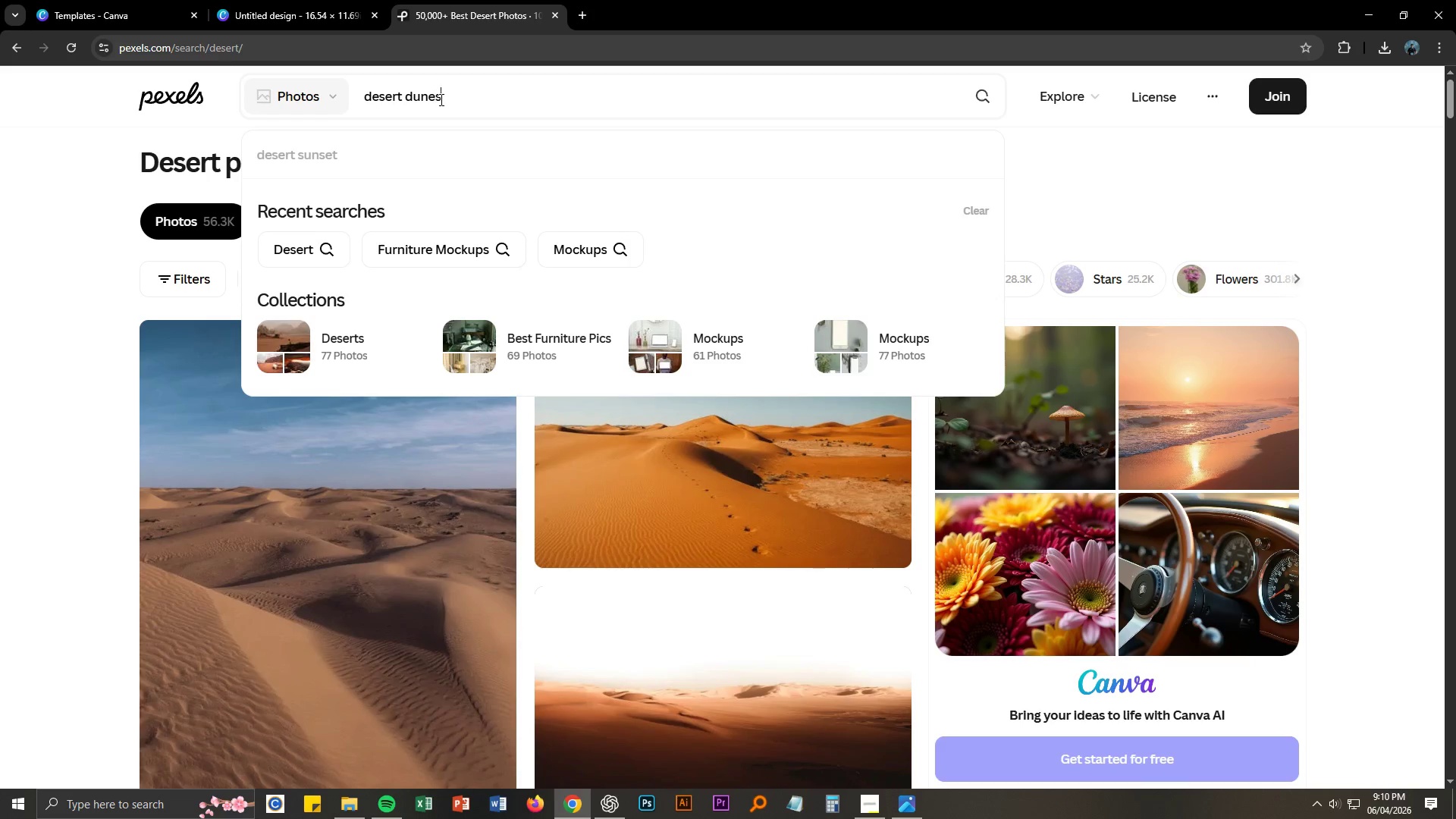 
key(Enter)
 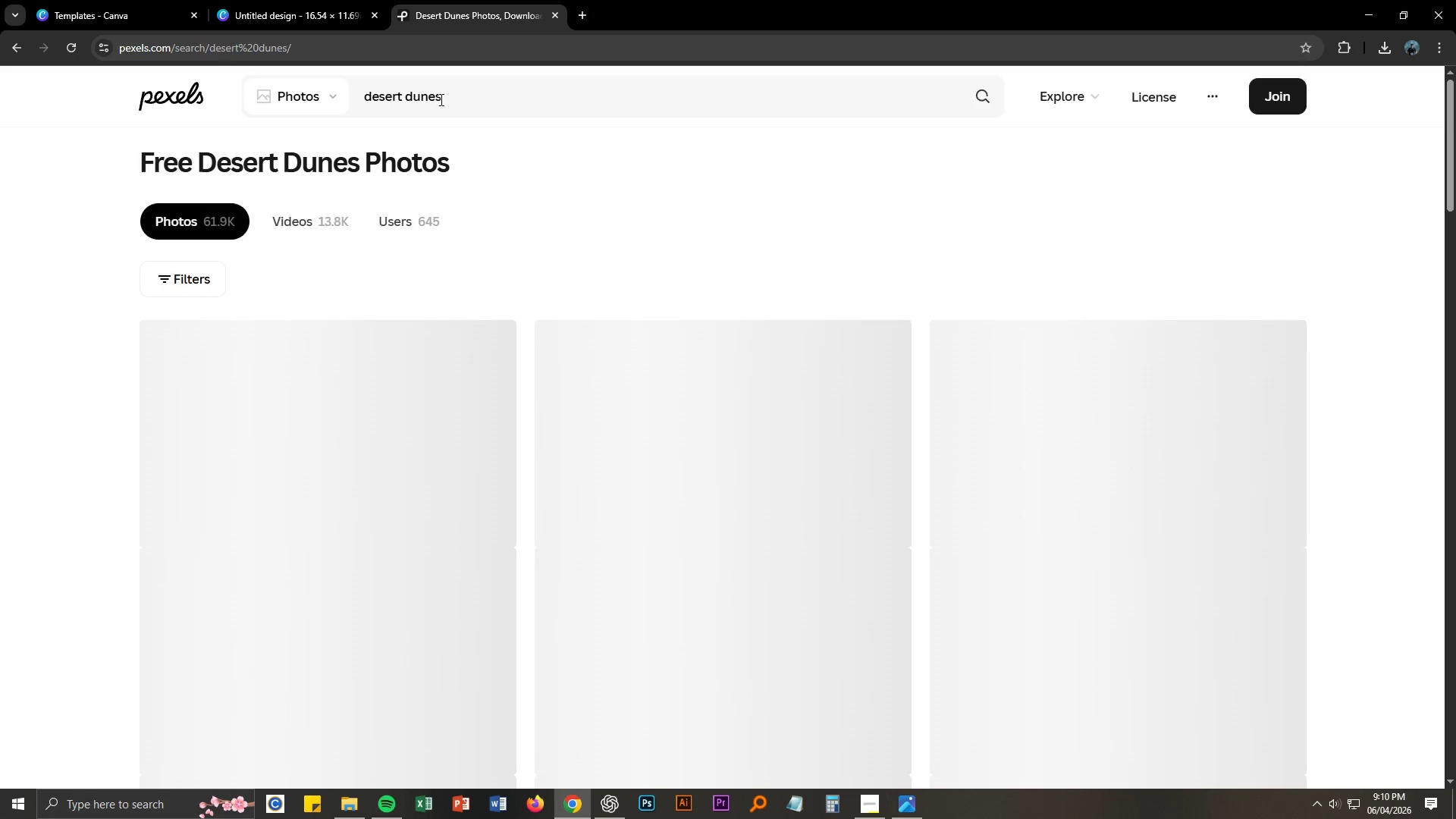 
mouse_move([485, 36])
 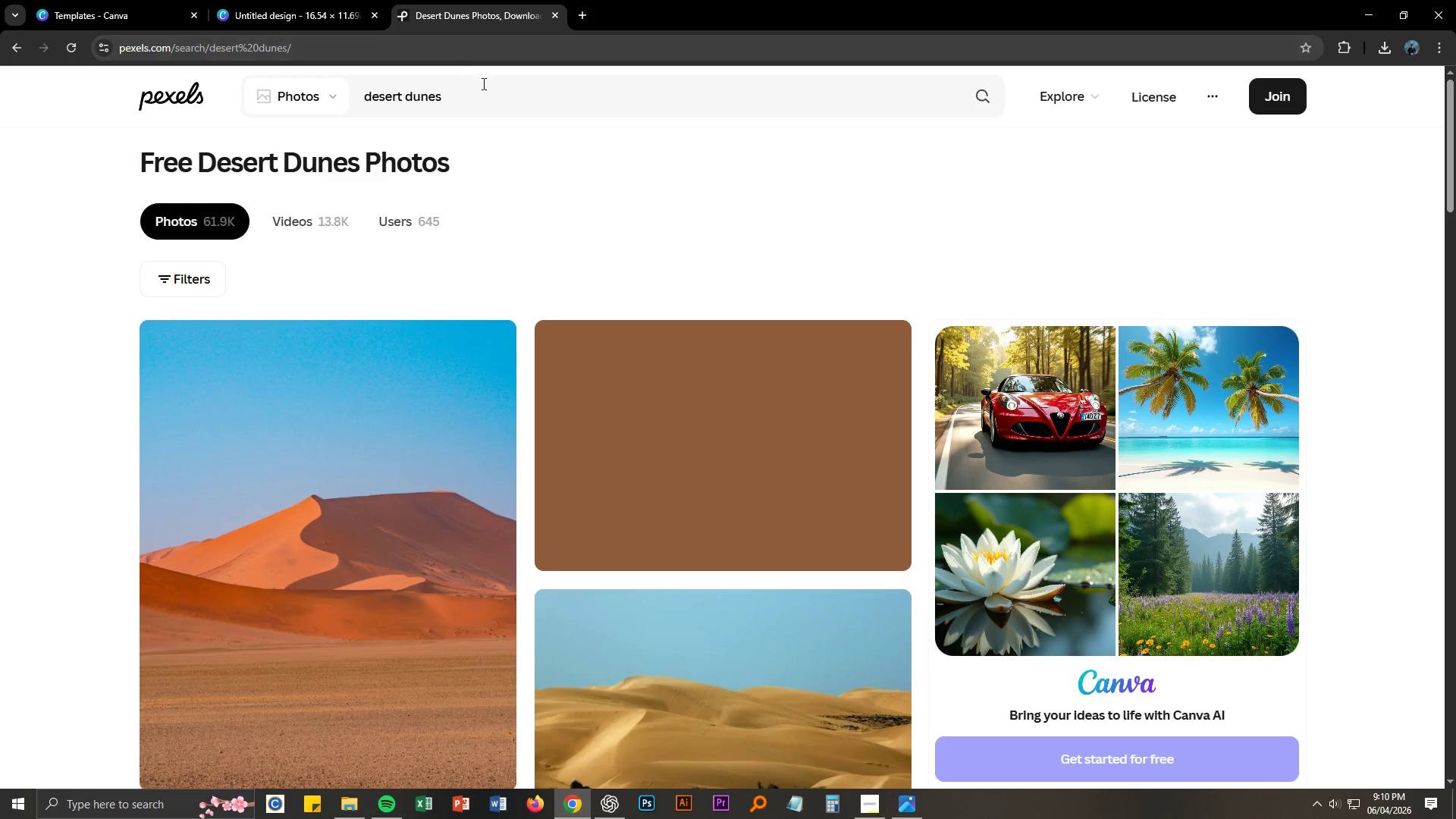 
scroll: coordinate [454, 222], scroll_direction: down, amount: 18.0
 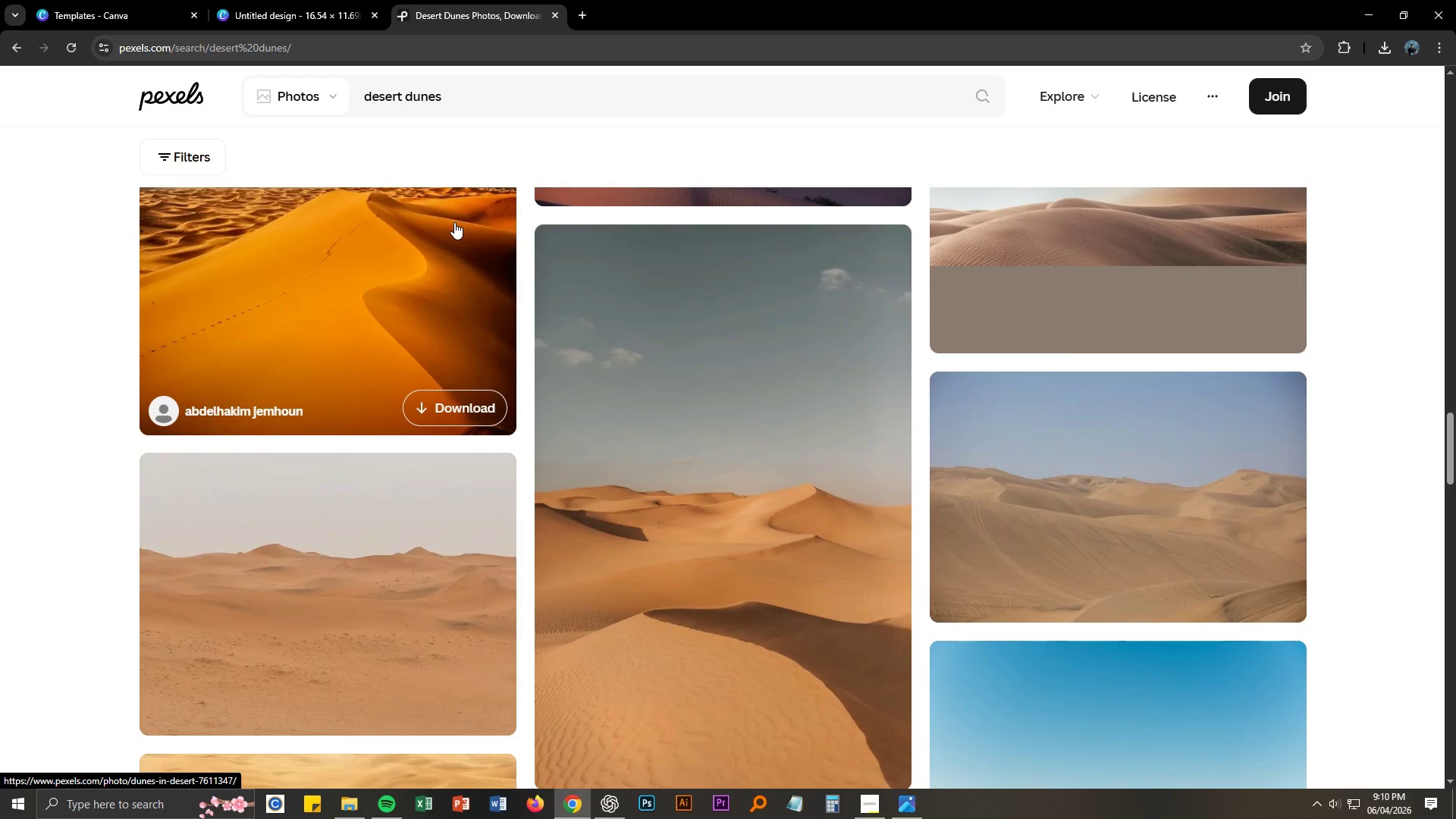 
scroll: coordinate [442, 306], scroll_direction: down, amount: 7.0
 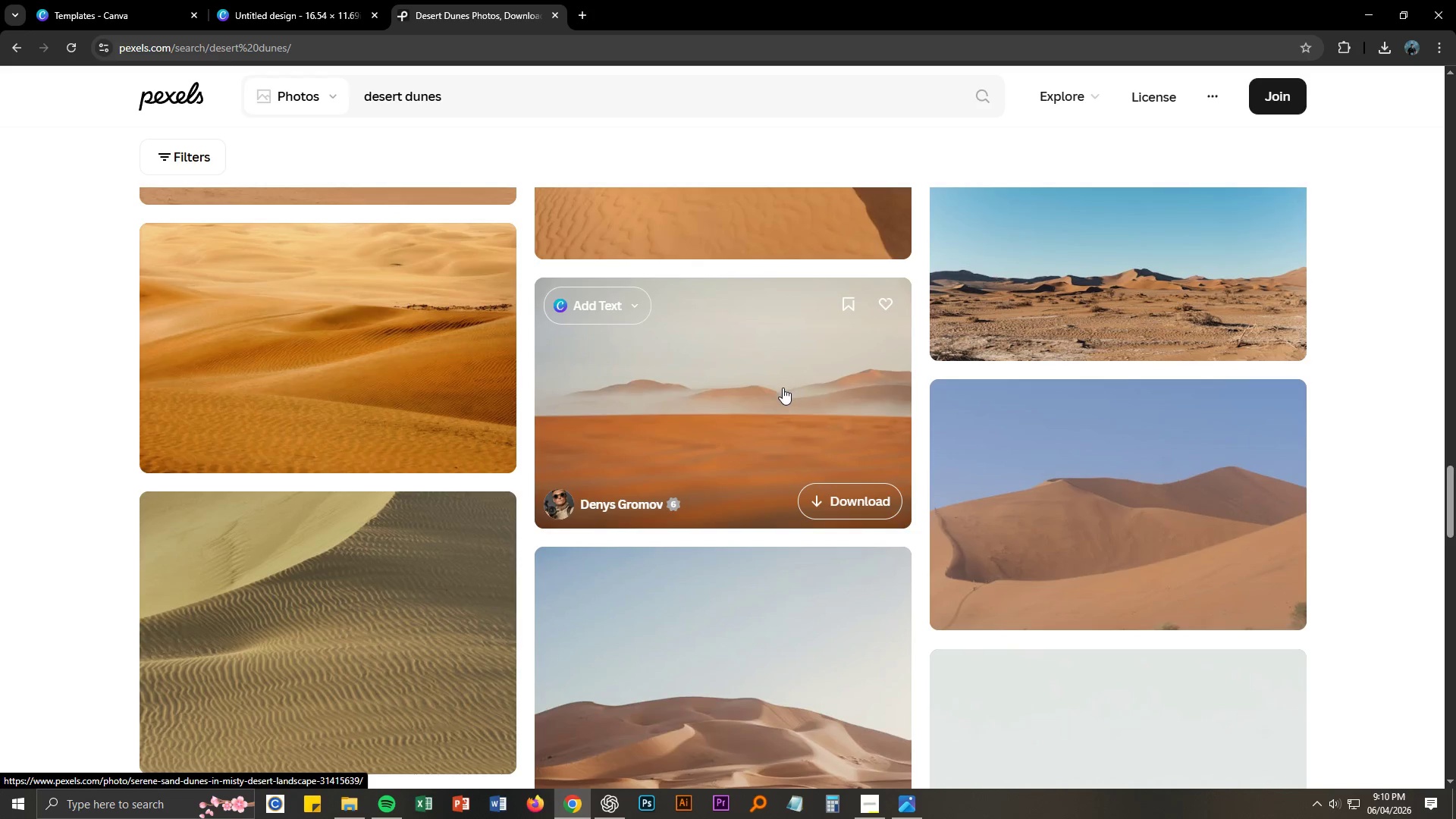 
left_click([741, 402])
 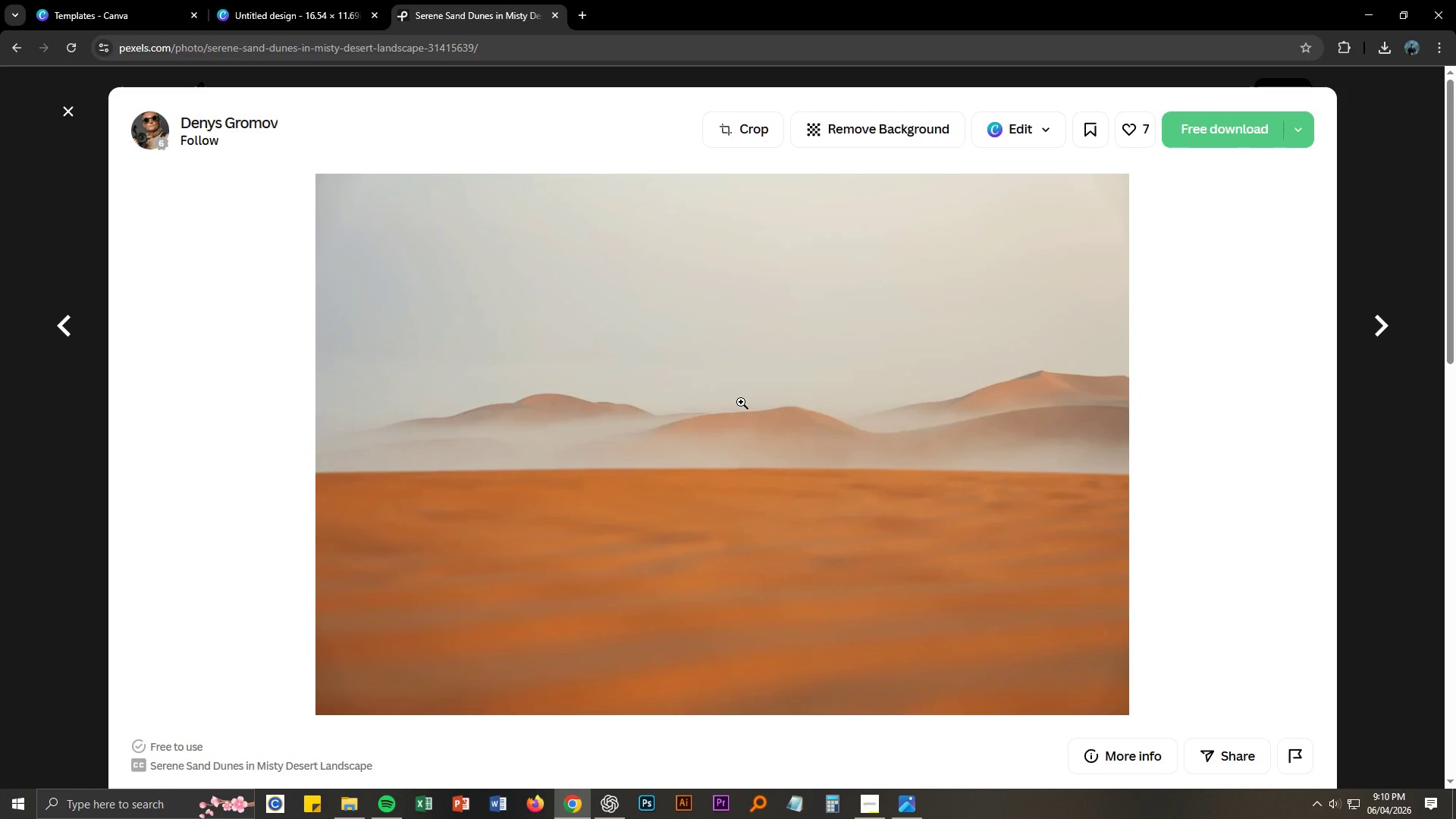 
scroll: coordinate [715, 394], scroll_direction: down, amount: 6.0
 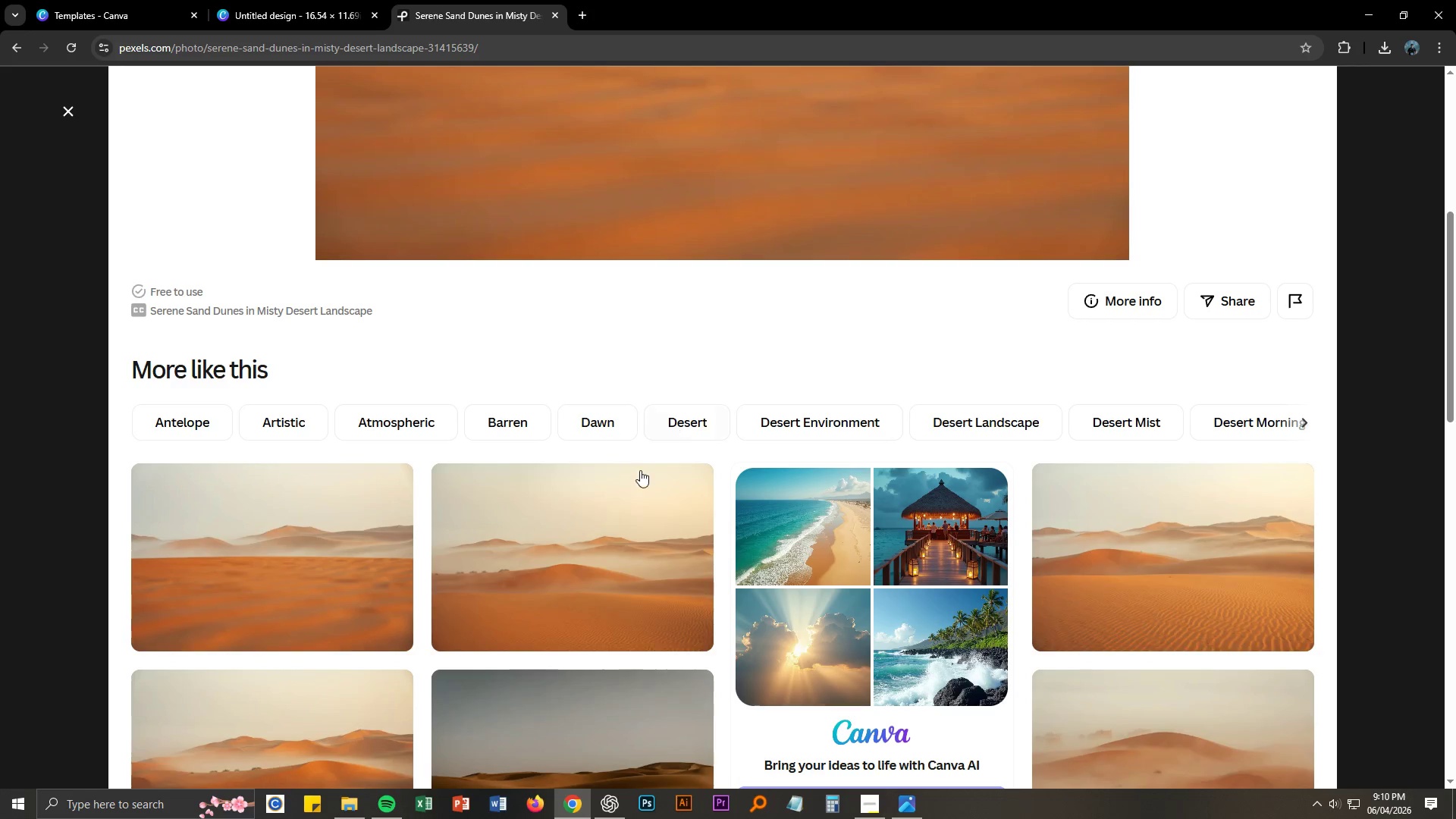 
middle_click([625, 527])
 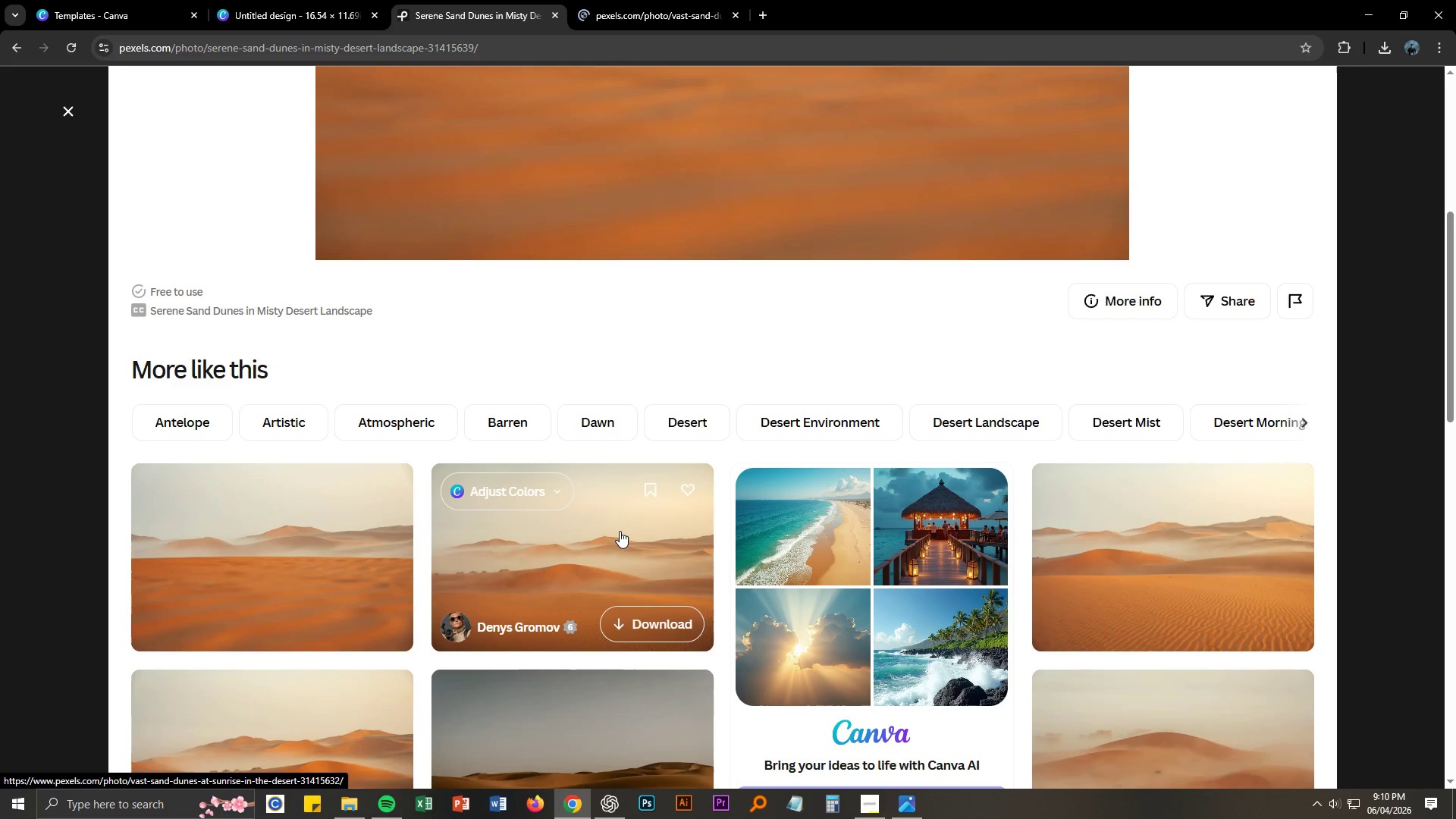 
scroll: coordinate [620, 531], scroll_direction: up, amount: 4.0
 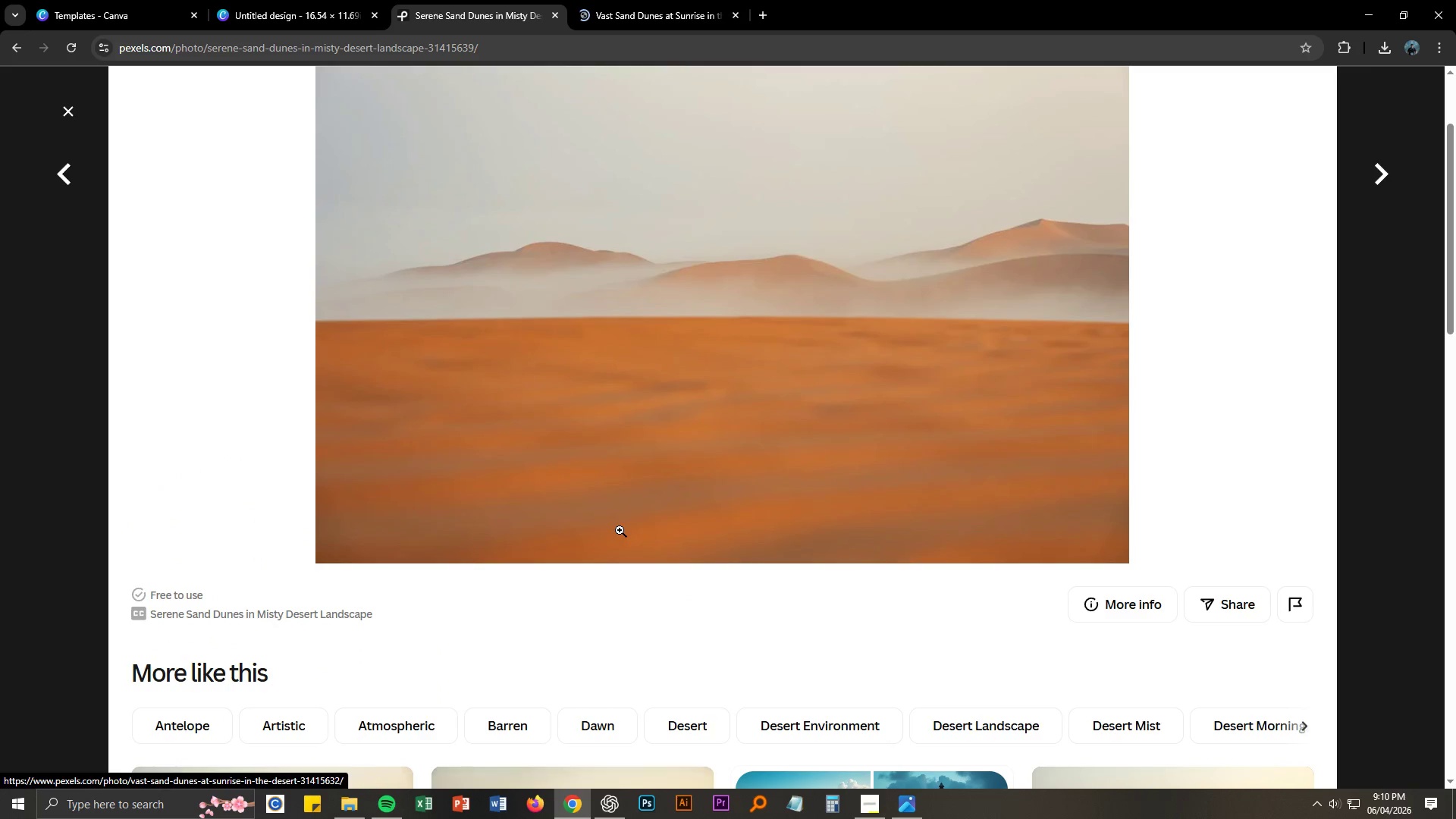 
scroll: coordinate [620, 528], scroll_direction: down, amount: 7.0
 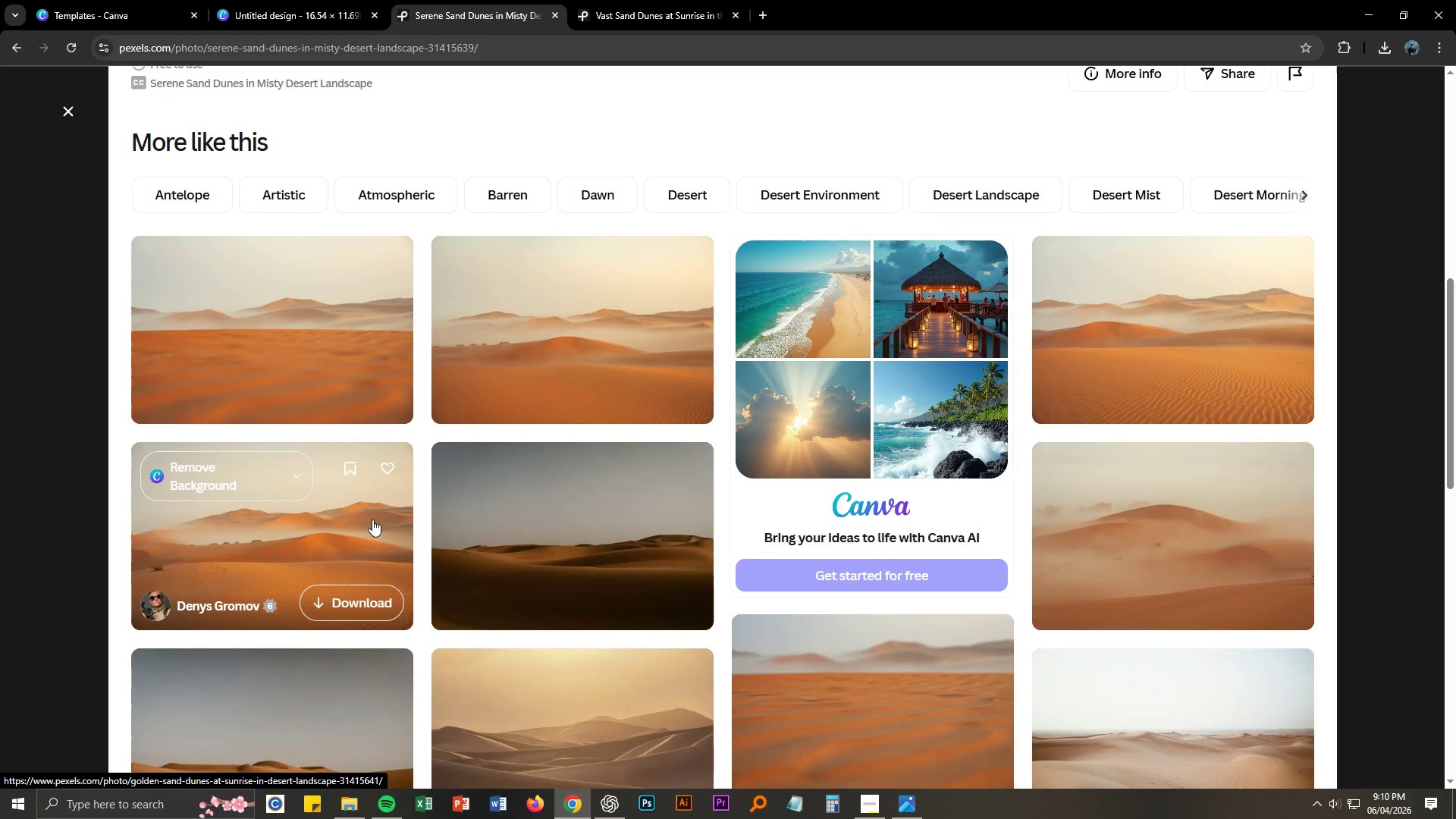 
middle_click([380, 513])
 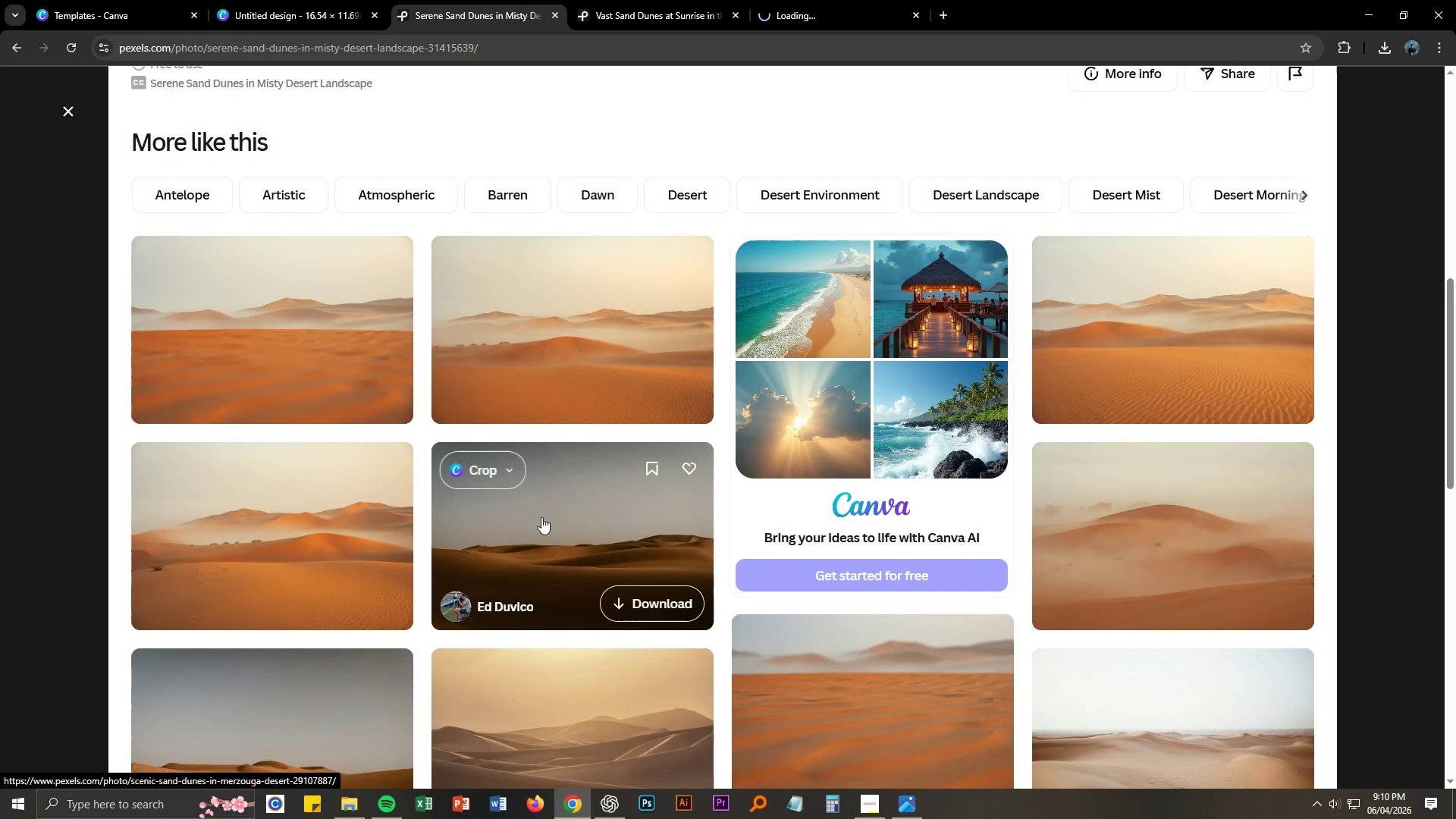 
scroll: coordinate [738, 325], scroll_direction: up, amount: 8.0
 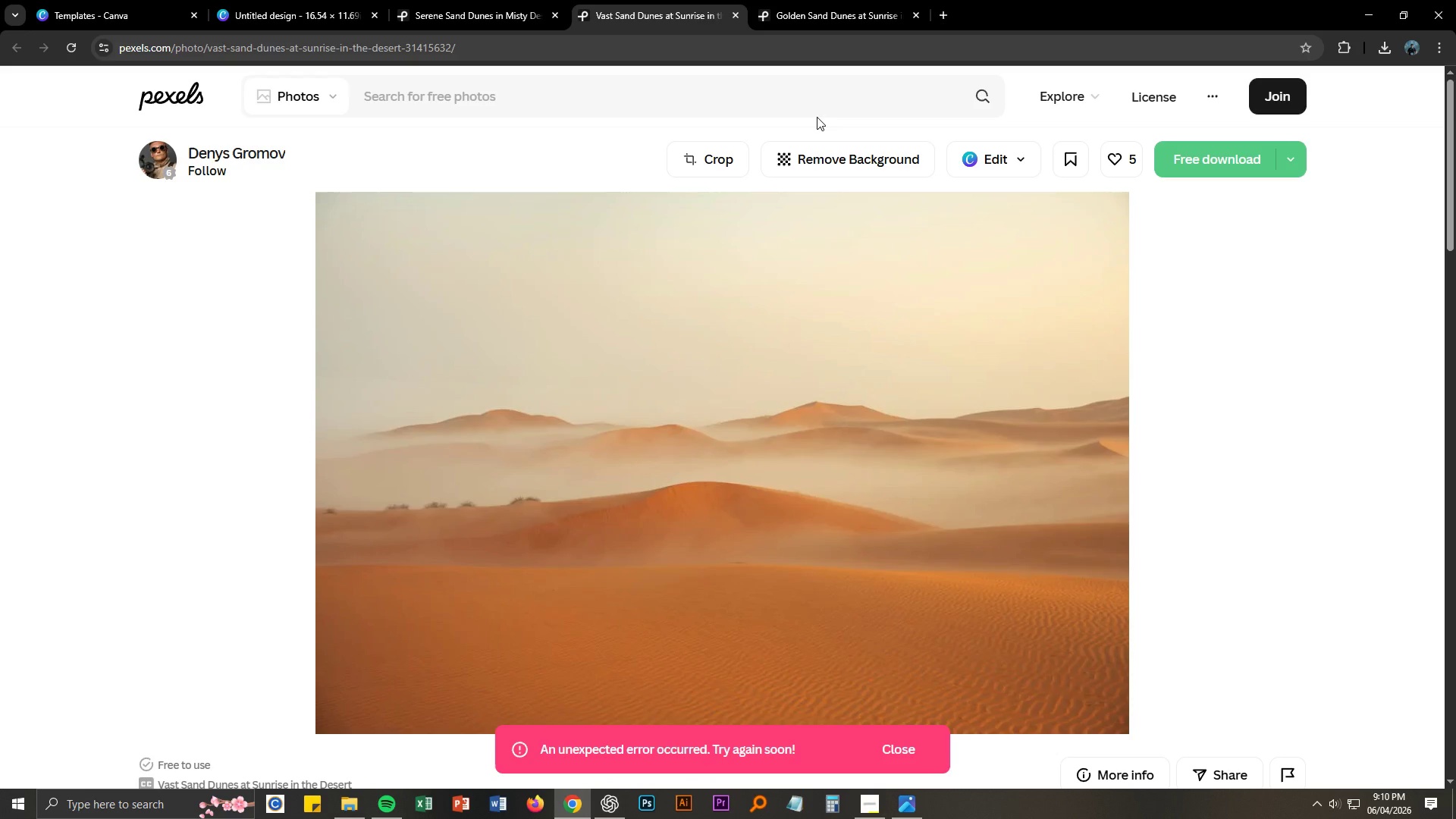 
left_click([833, 0])
 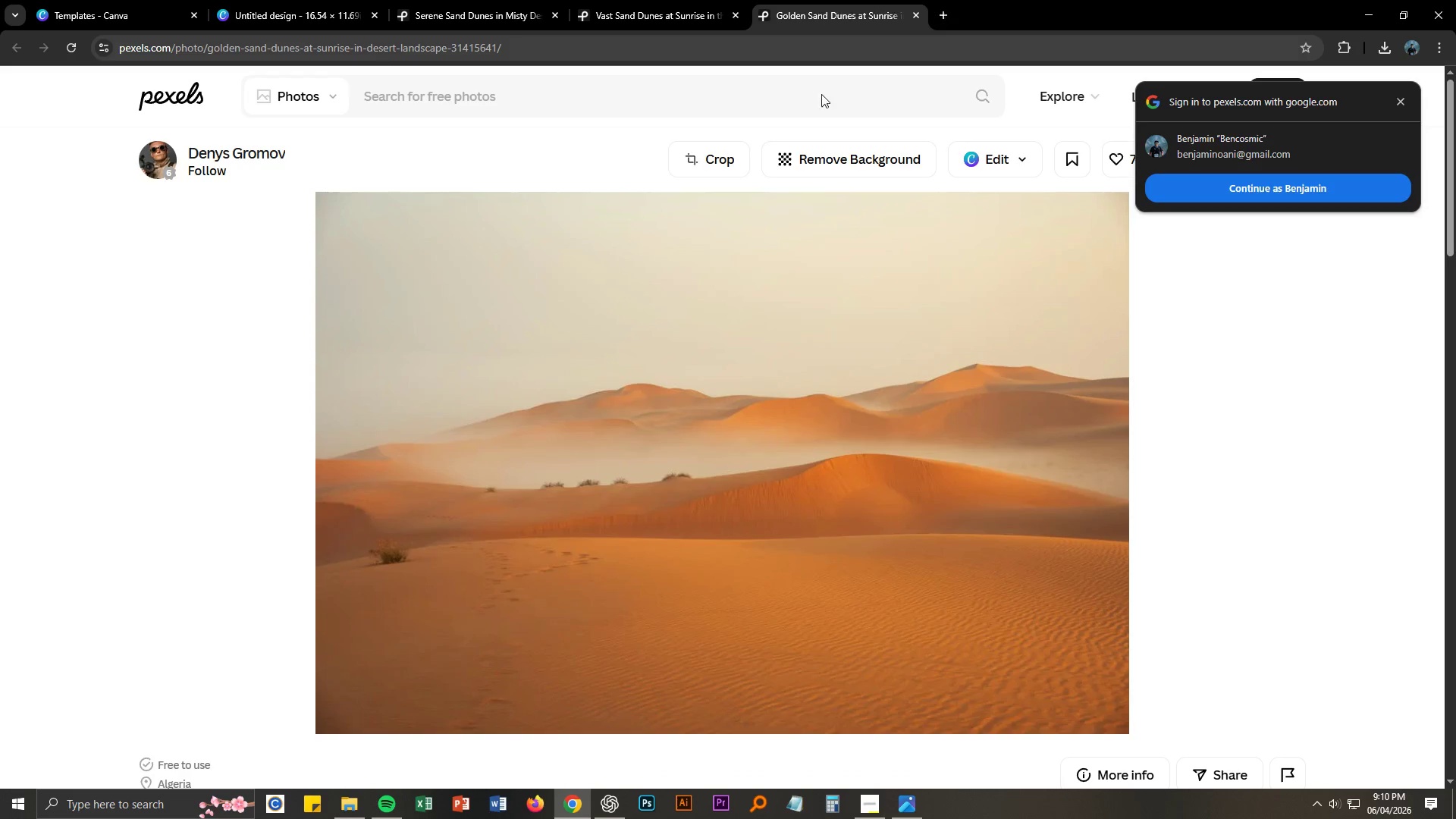 
right_click([761, 348])
 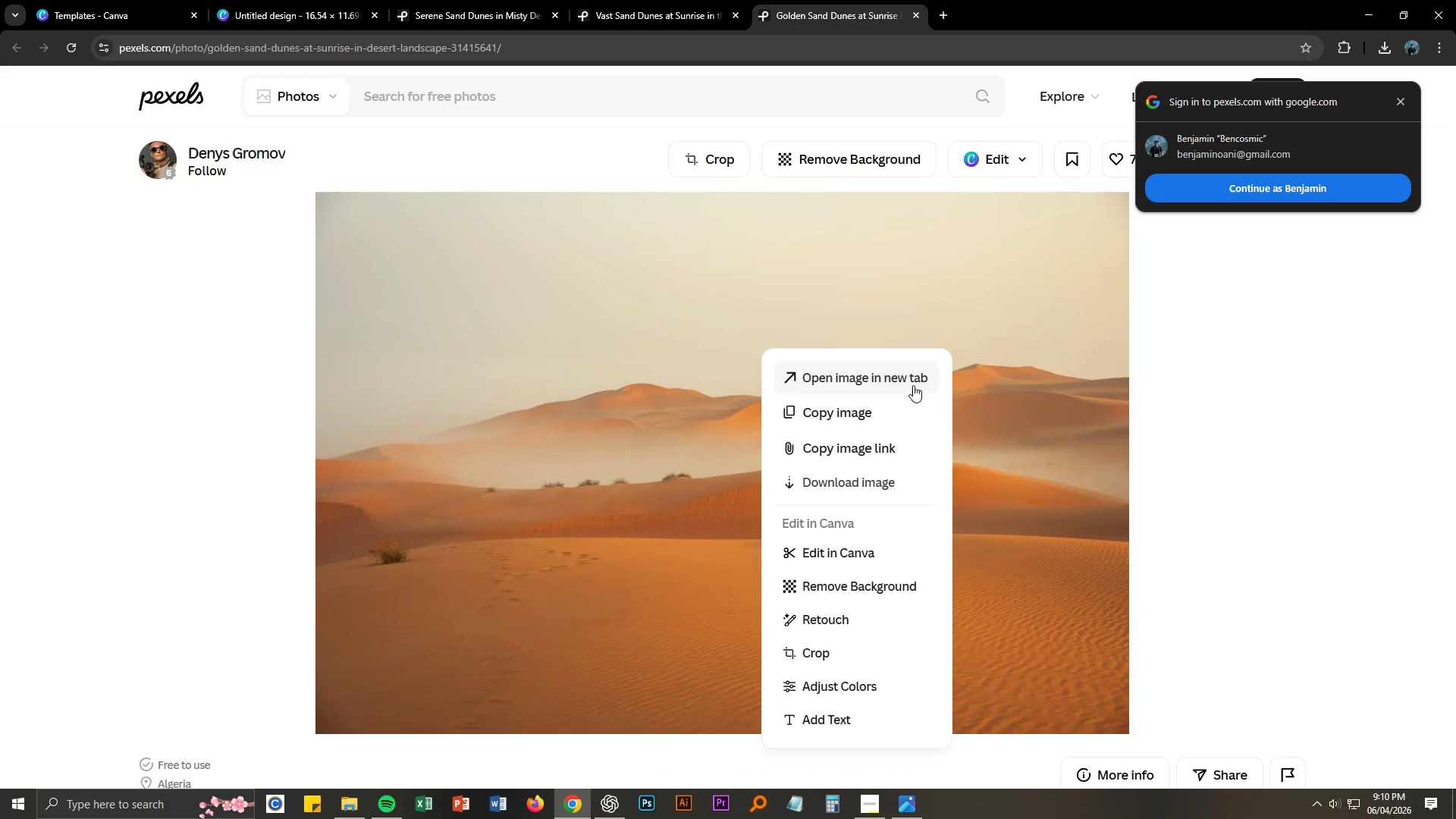 
left_click([1254, 430])
 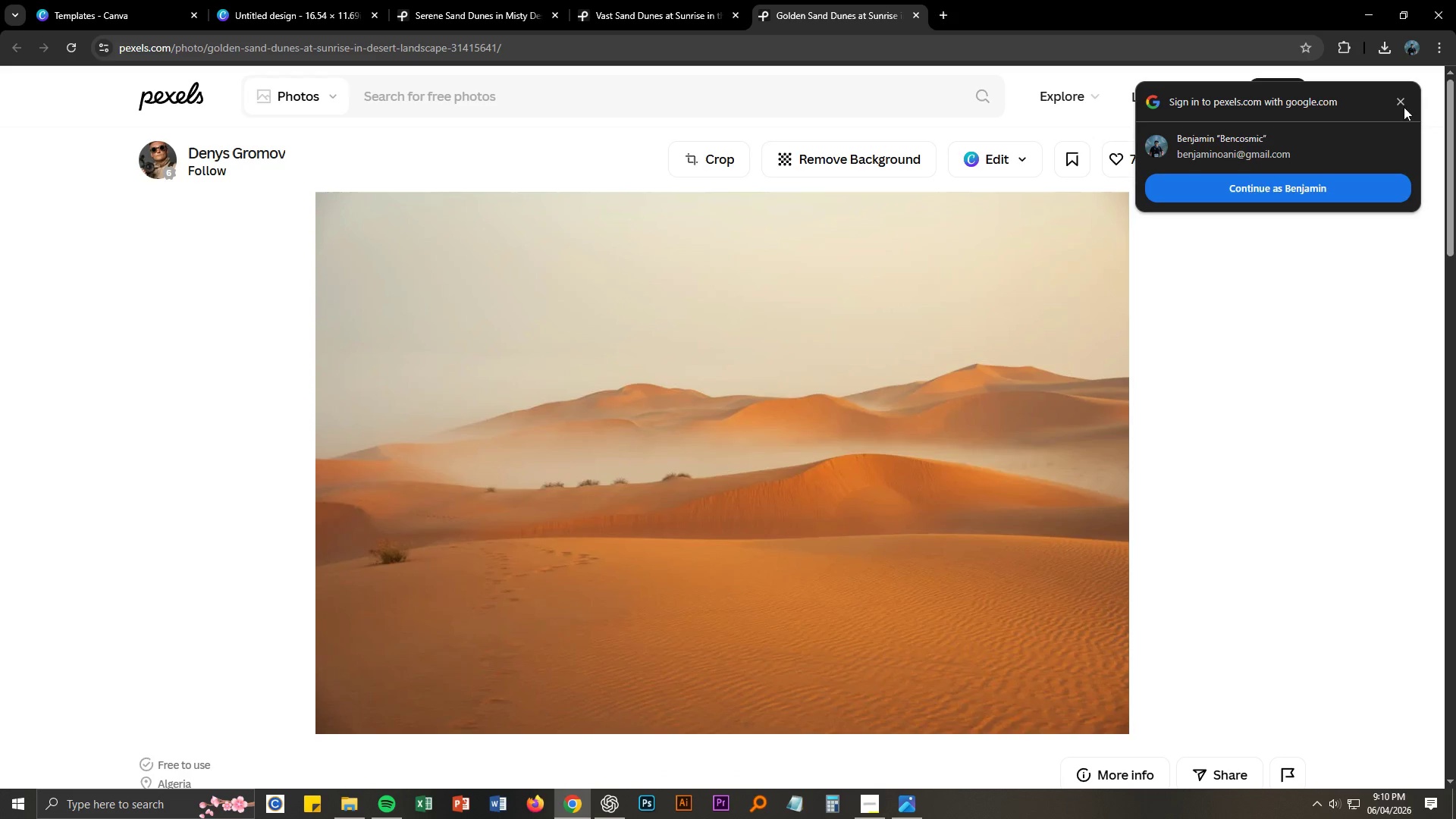 
left_click([1401, 96])
 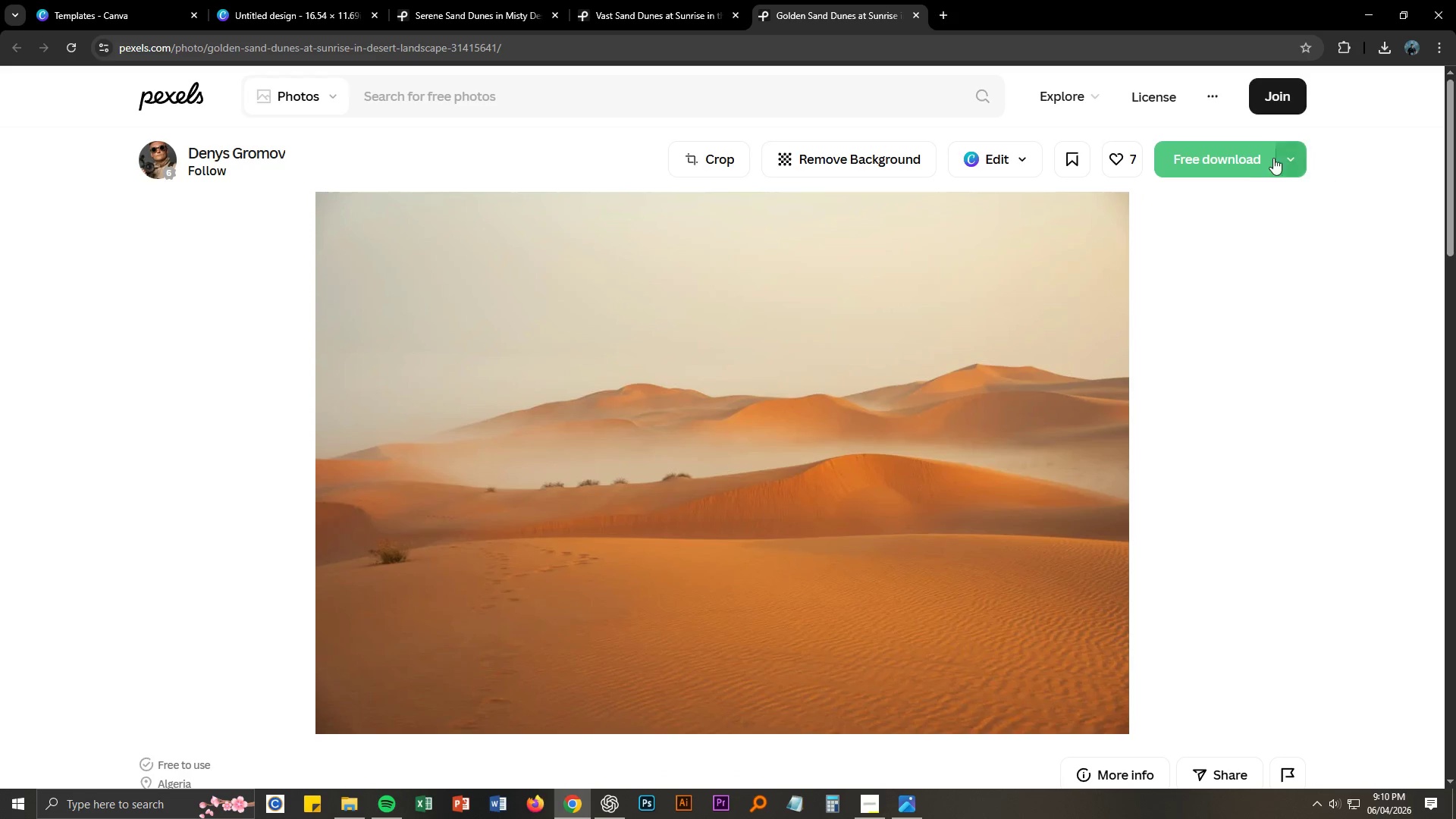 
left_click([1244, 158])
 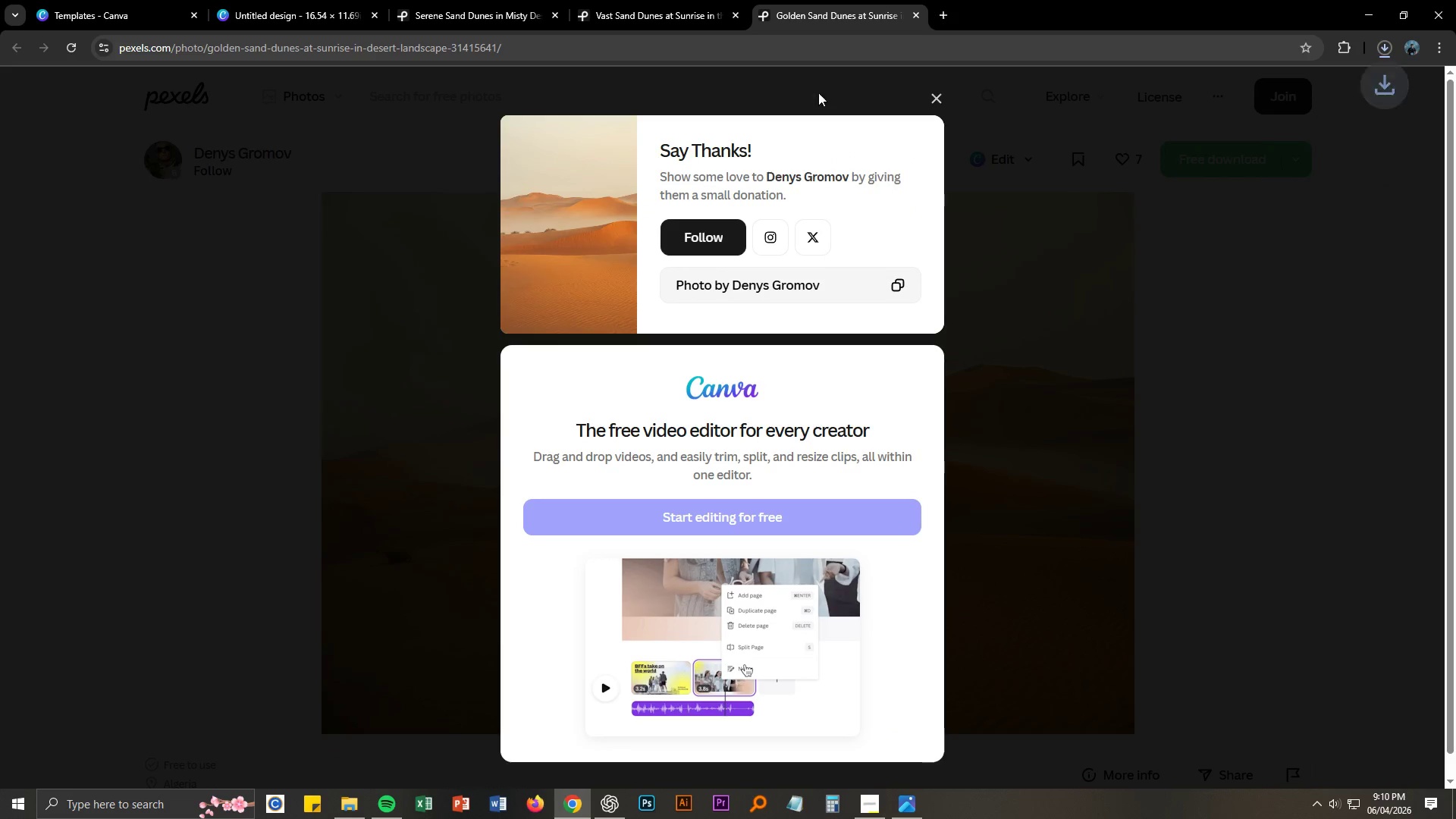 
left_click([667, 4])
 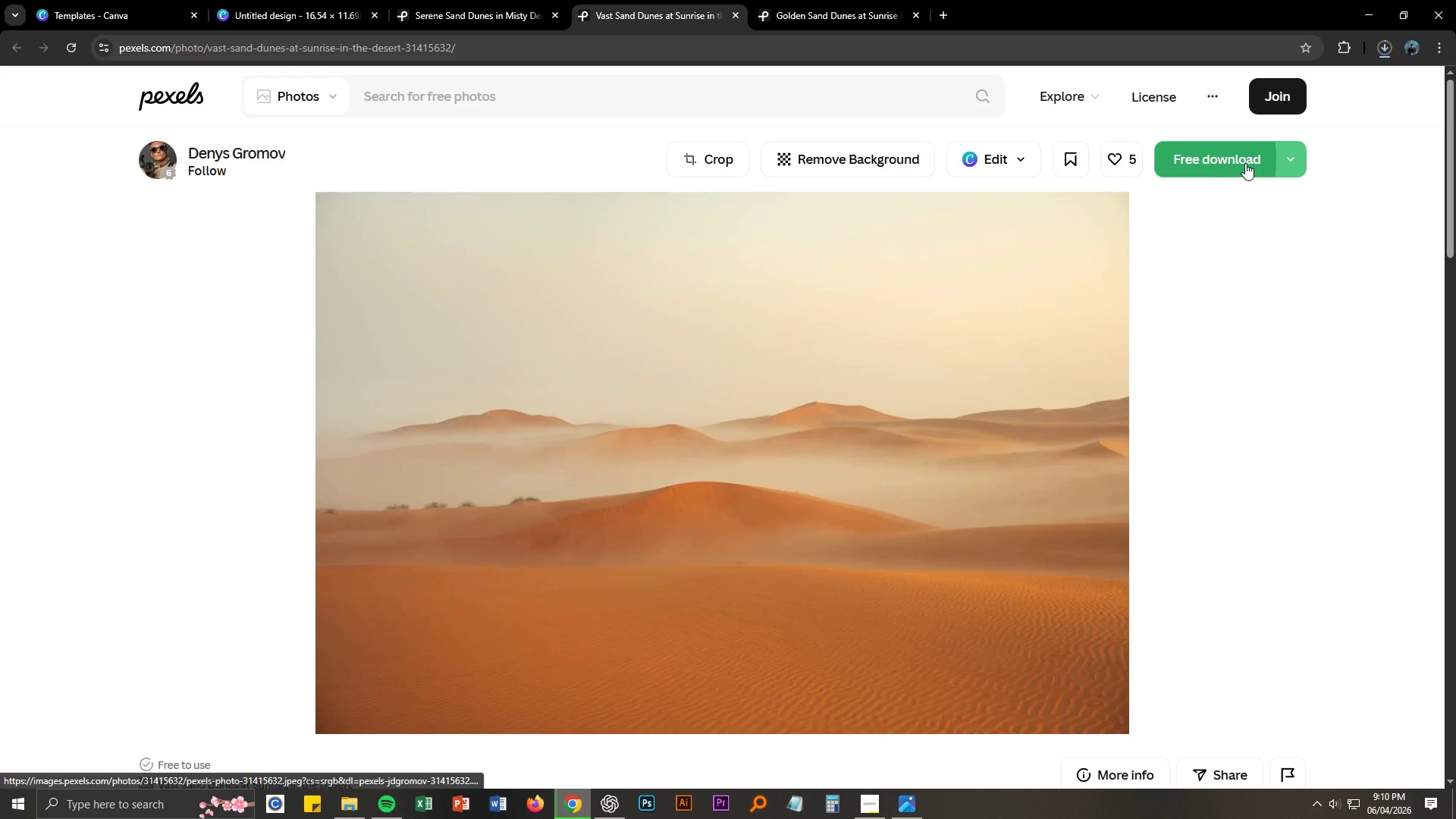 
left_click([1224, 155])
 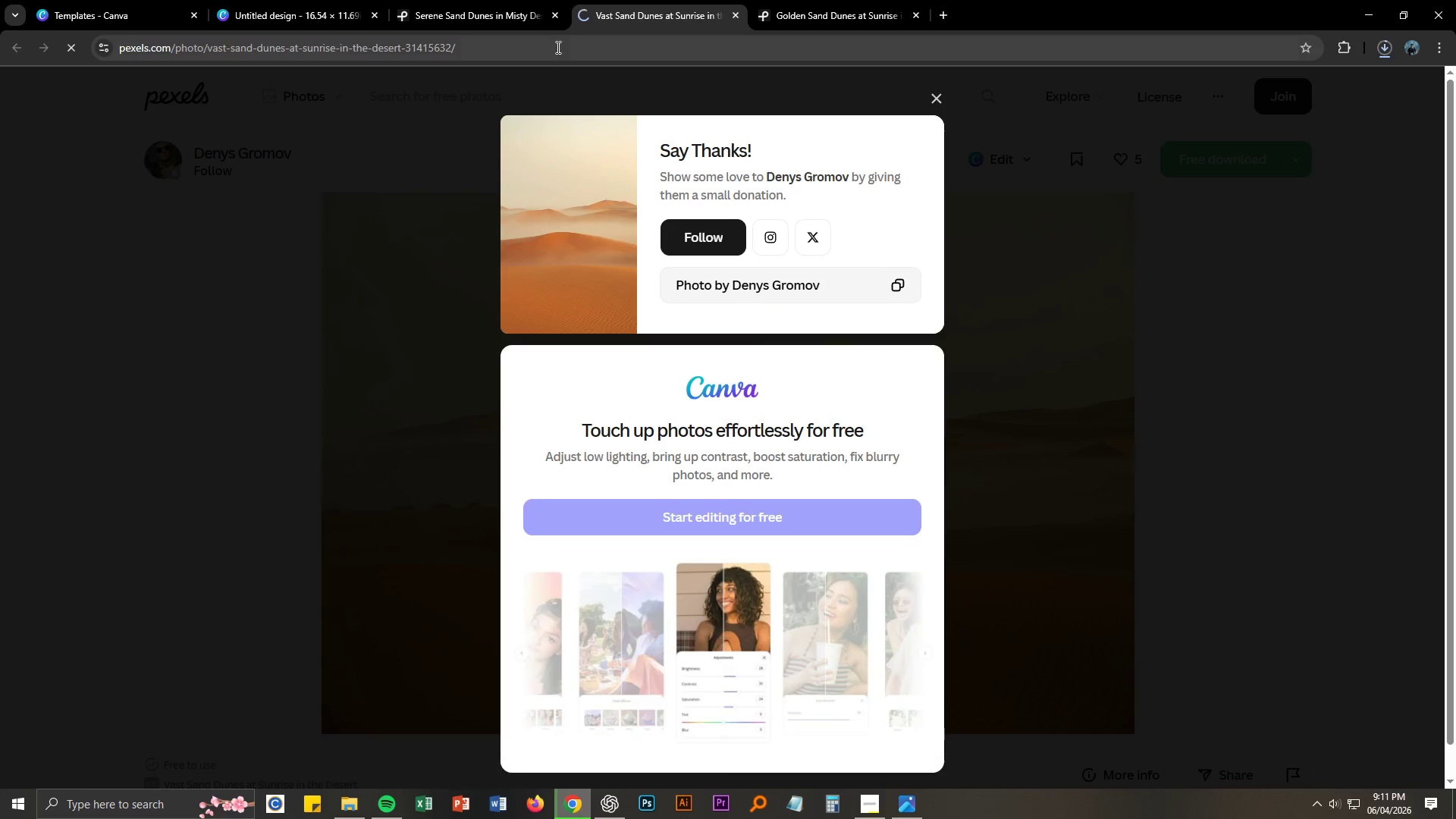 
left_click([514, 1])
 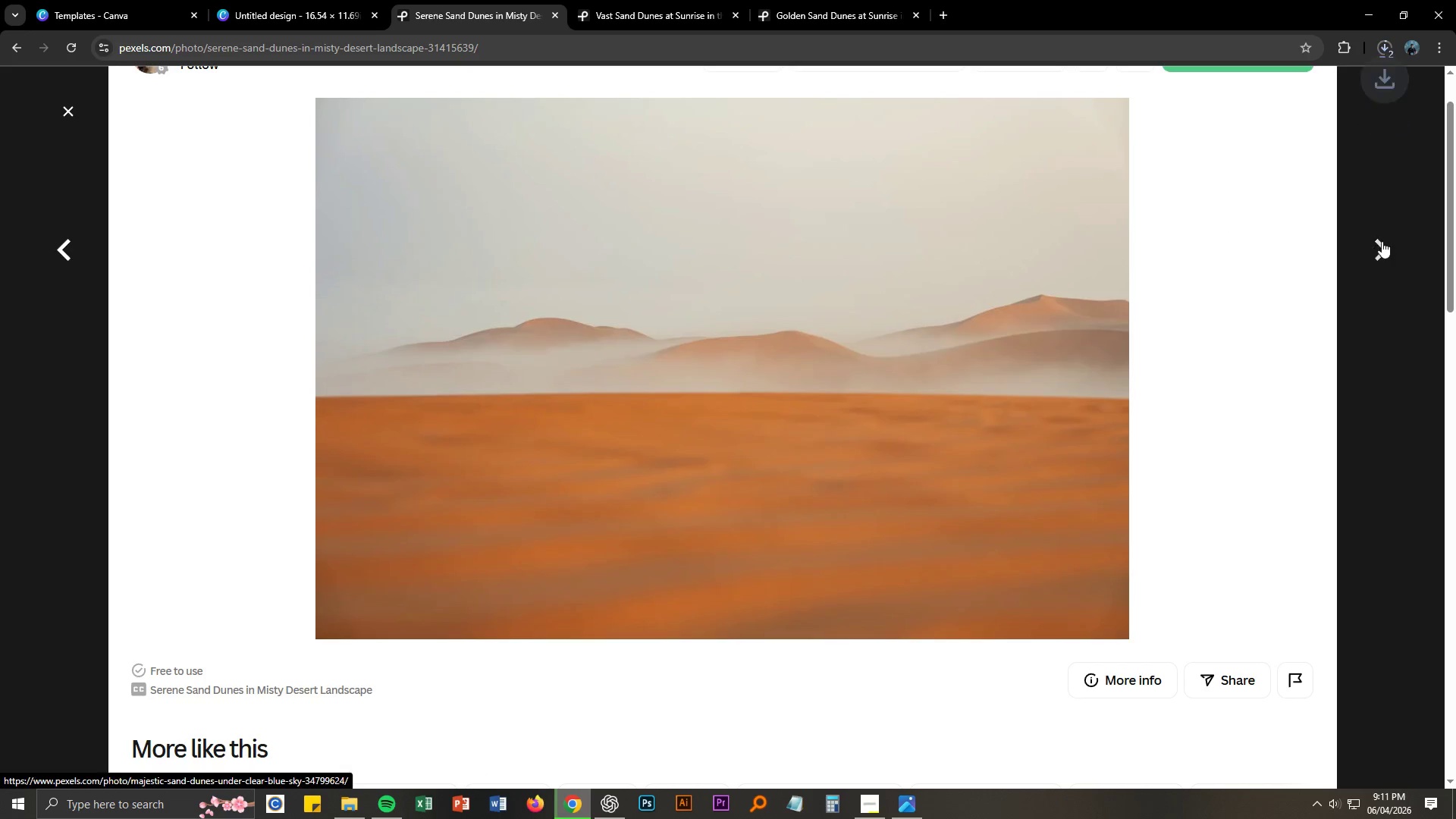 
scroll: coordinate [1281, 228], scroll_direction: up, amount: 3.0
 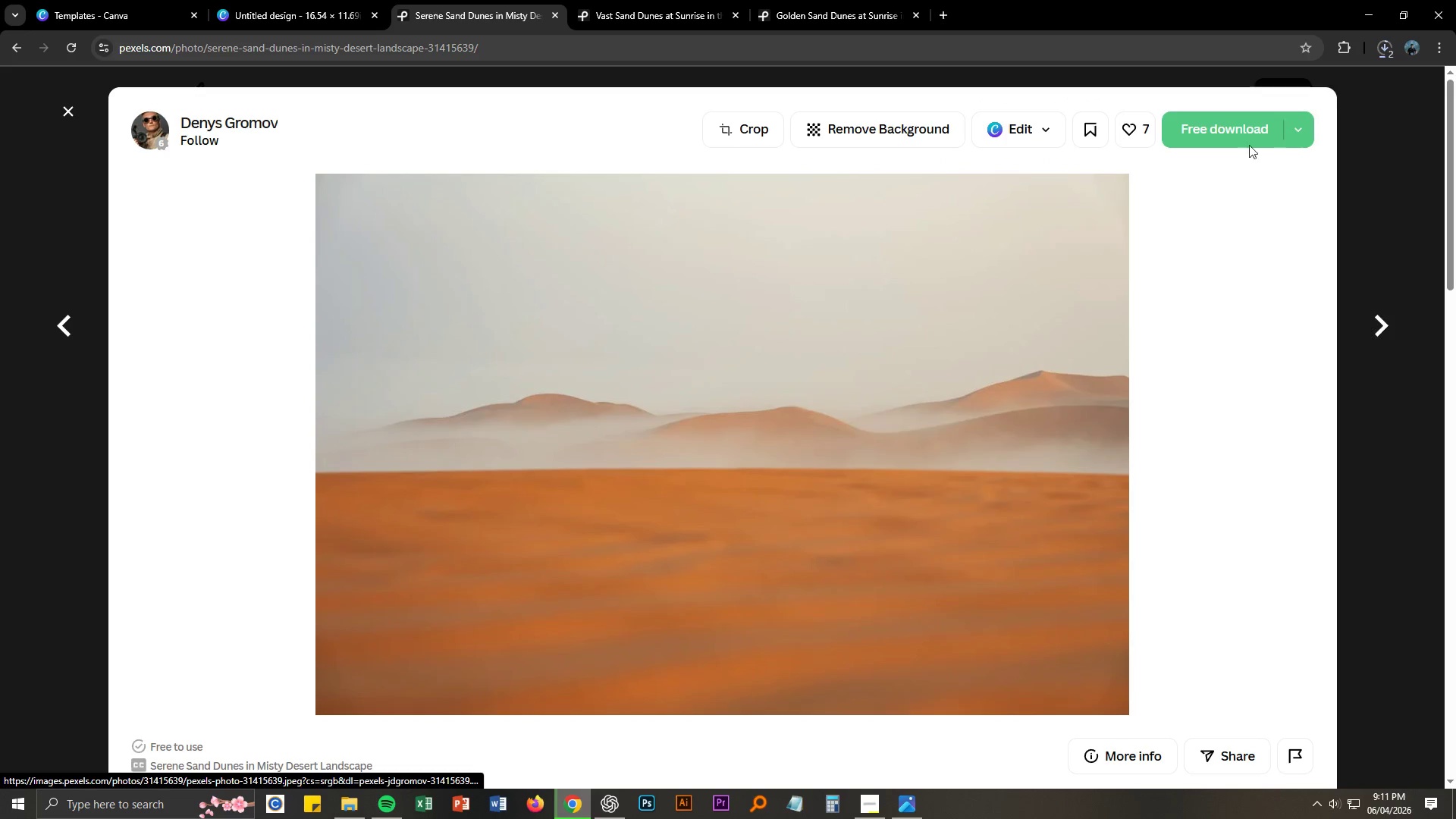 
left_click([1233, 124])
 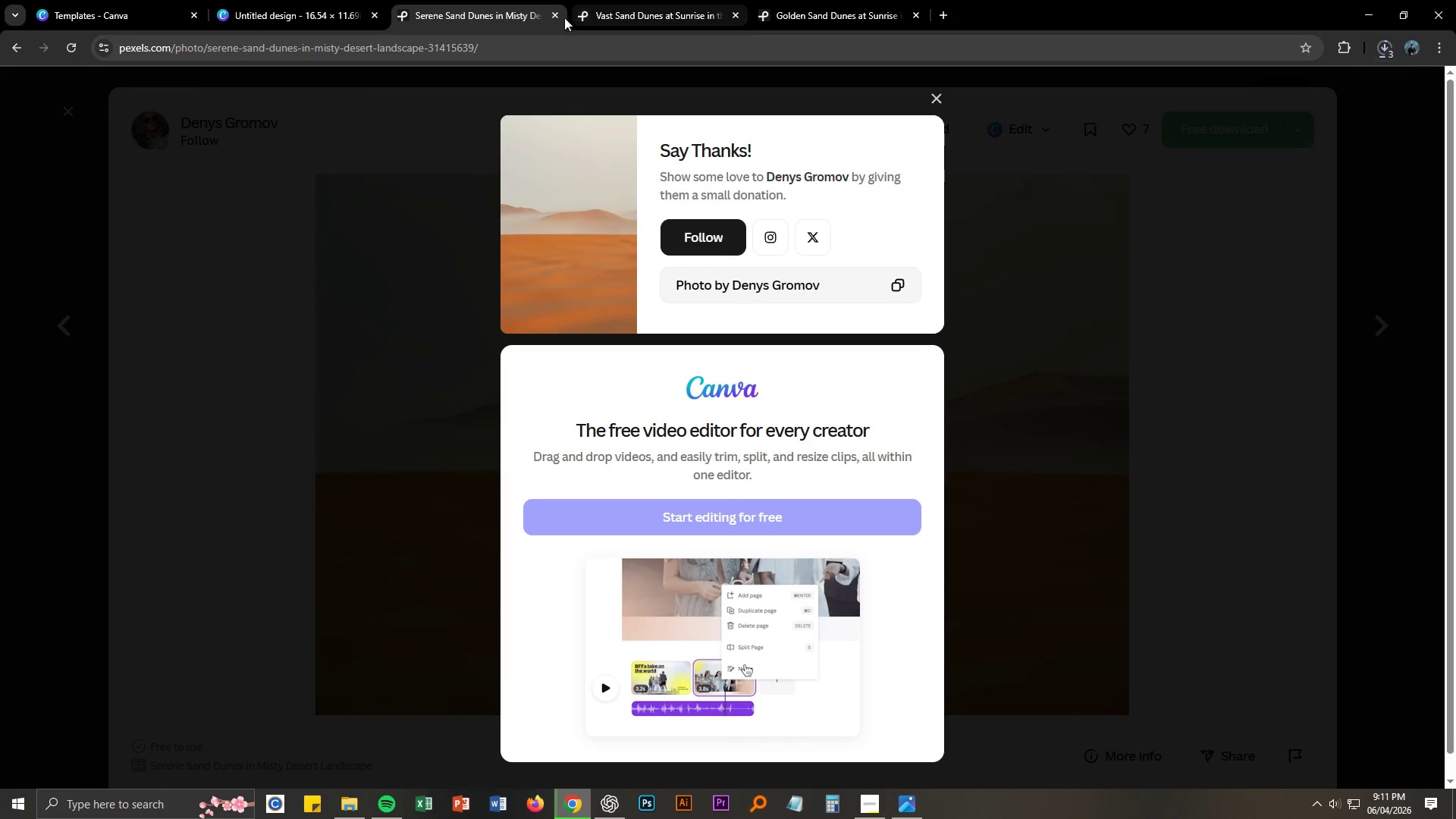 
left_click([558, 17])
 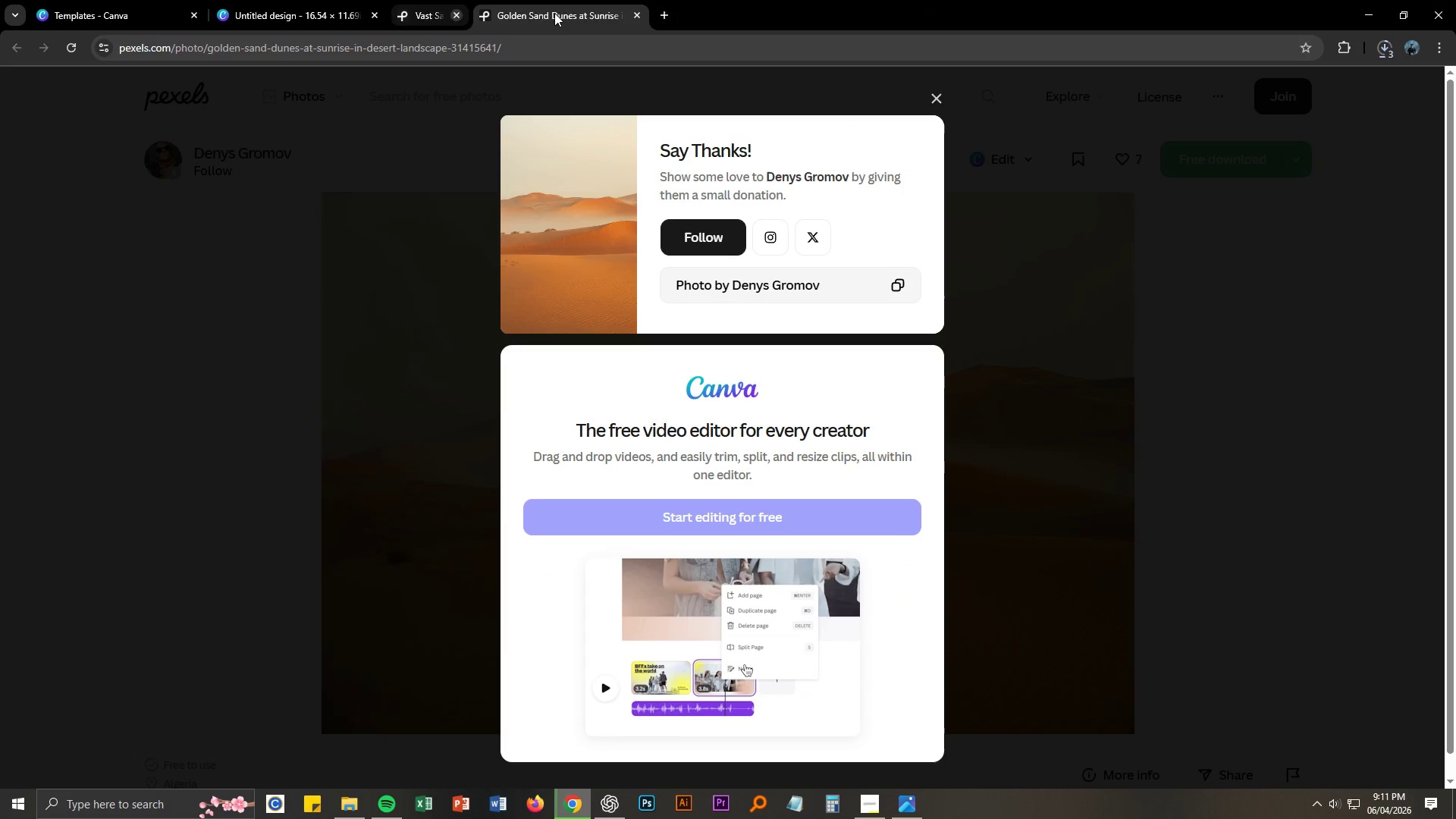 
double_click([555, 13])
 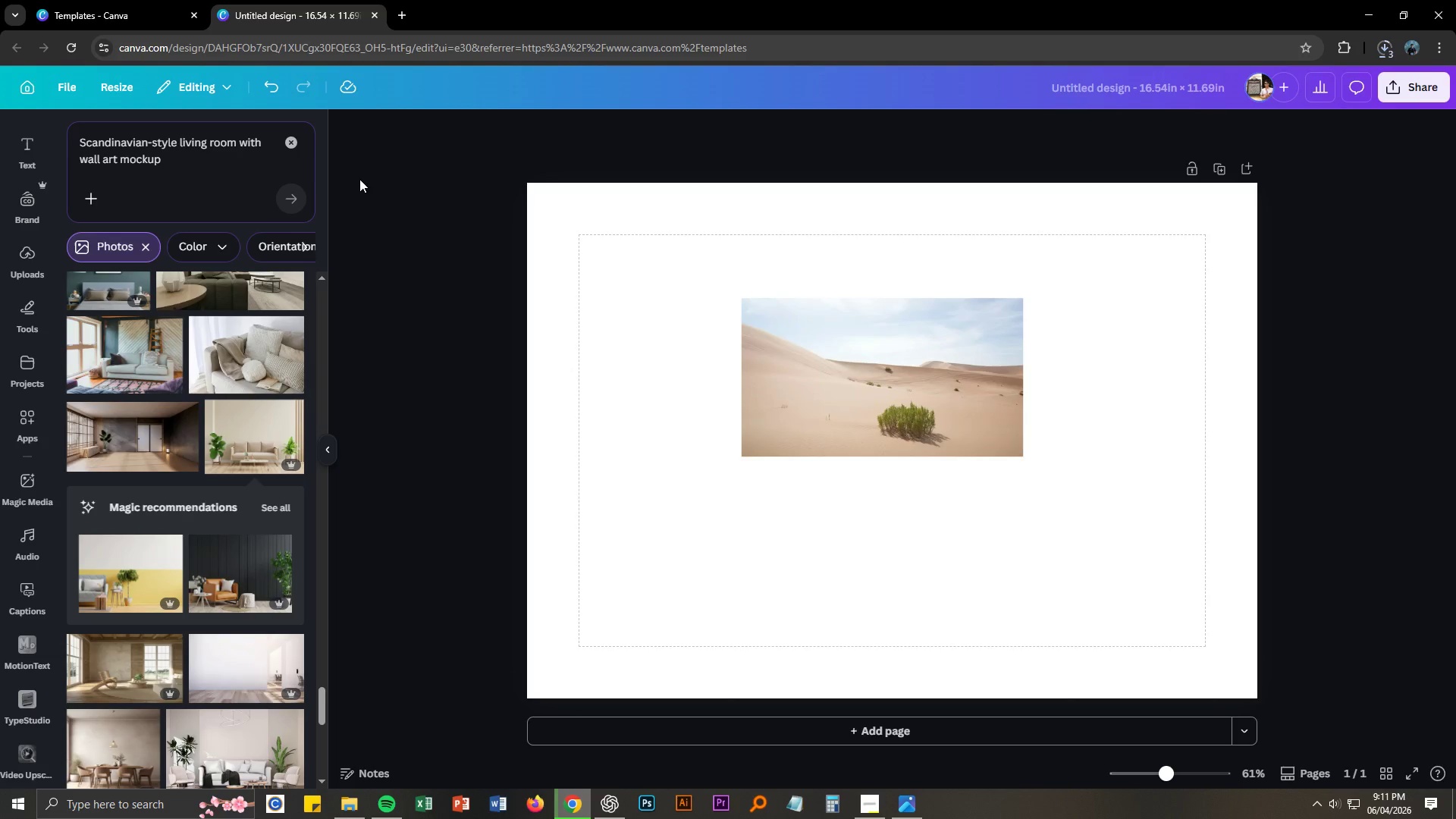 
scroll: coordinate [196, 388], scroll_direction: down, amount: 9.0
 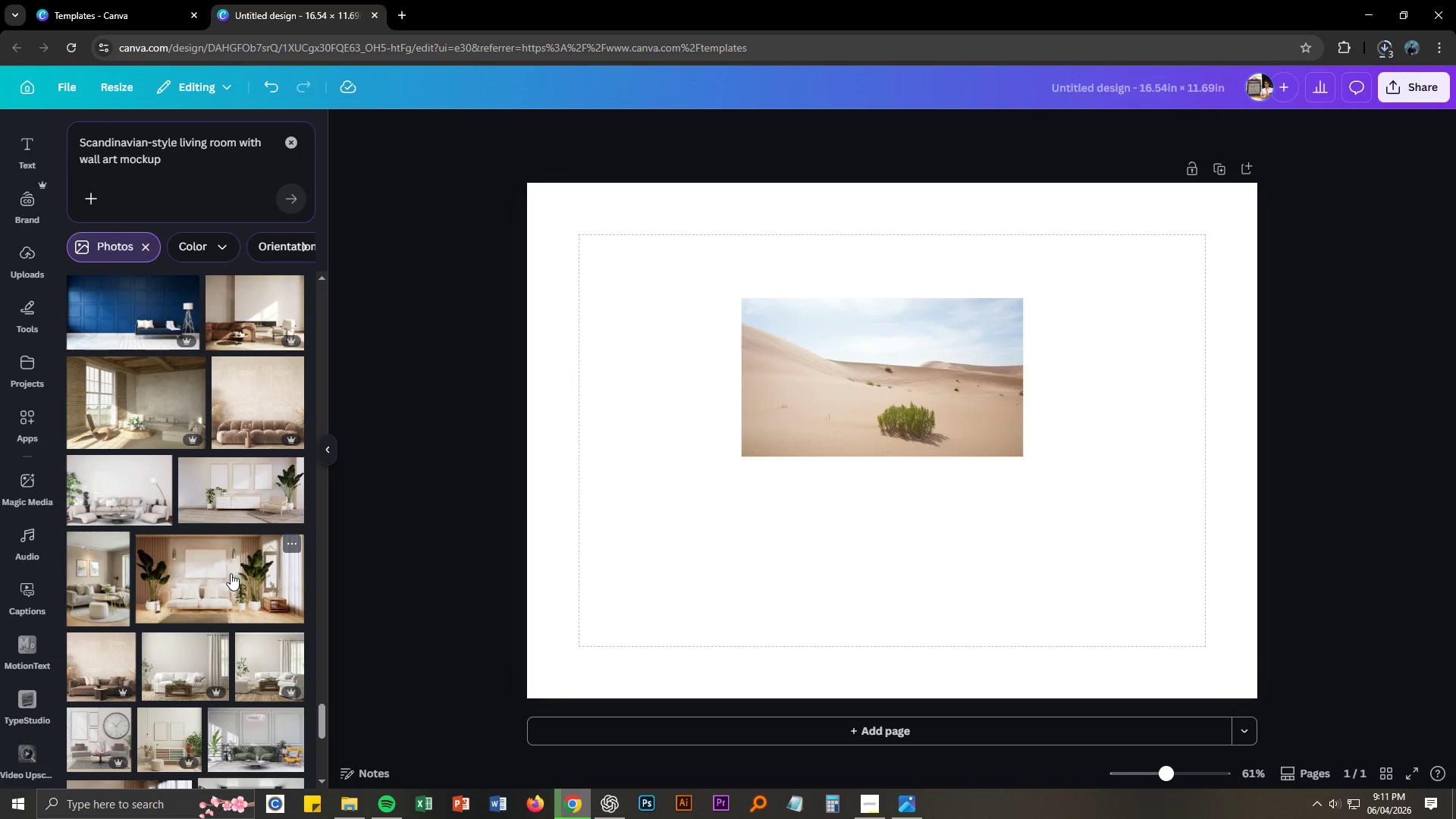 
left_click([859, 385])
 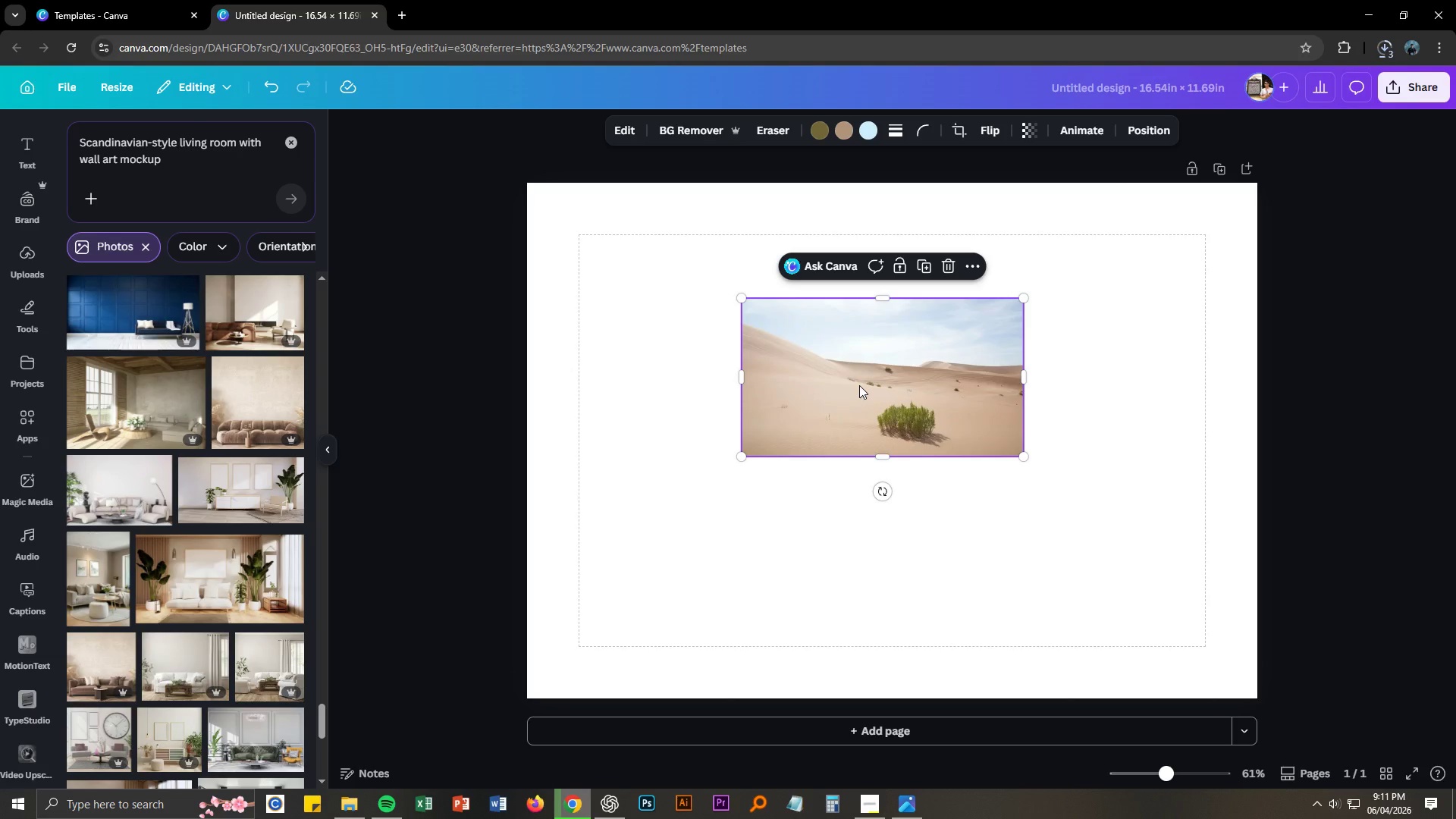 
key(Delete)
 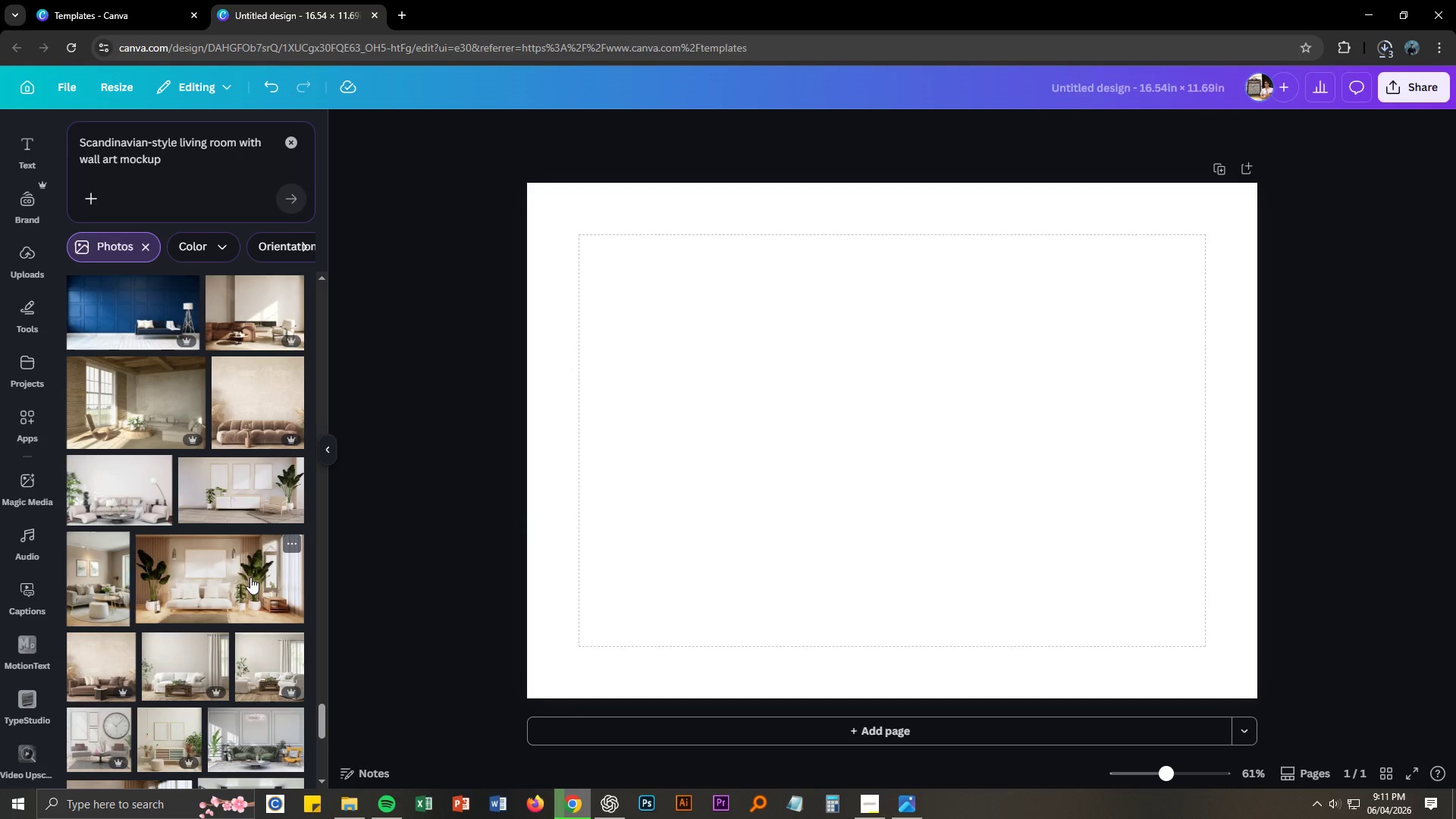 
wait(5.95)
 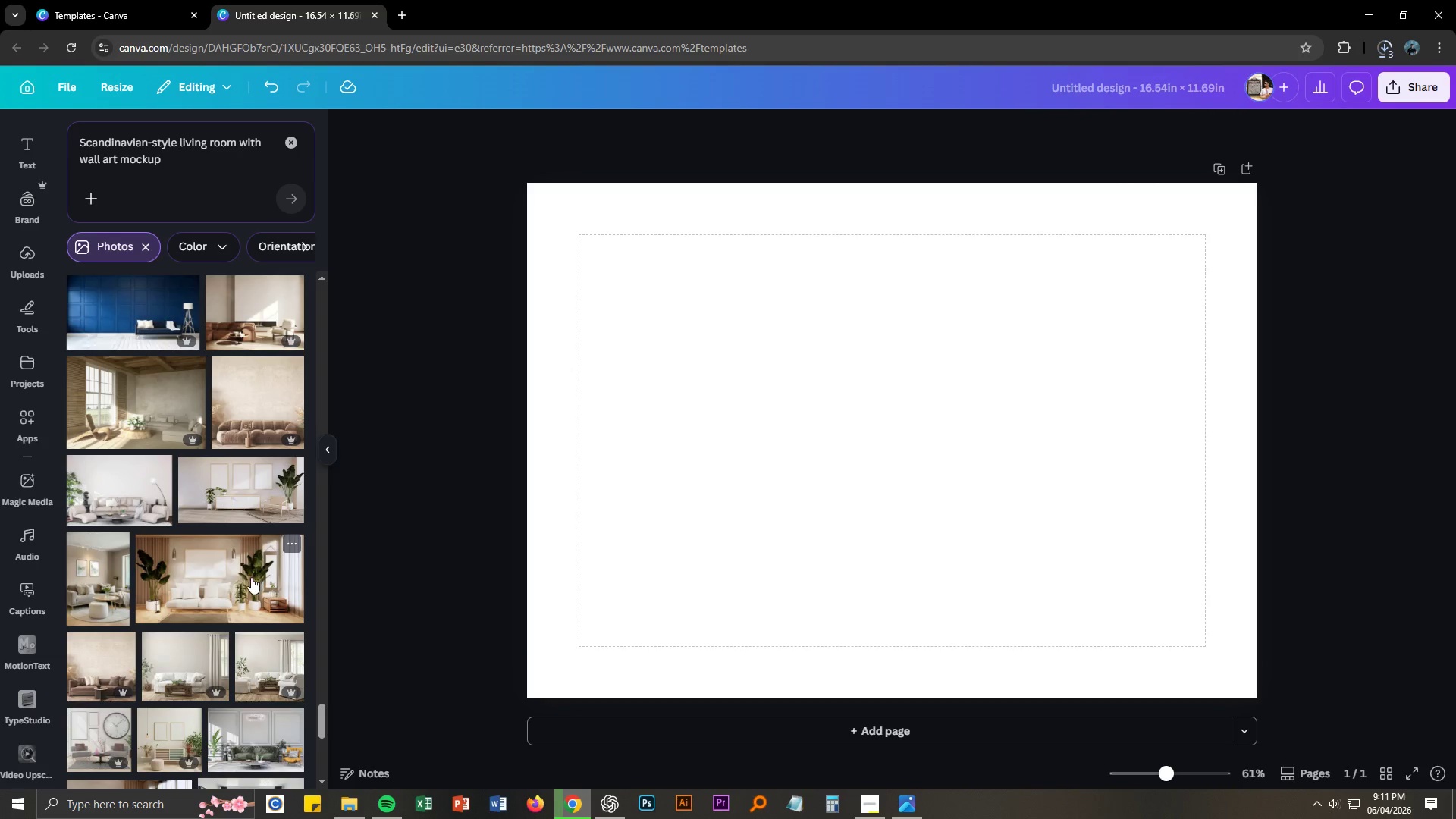 
left_click([250, 577])
 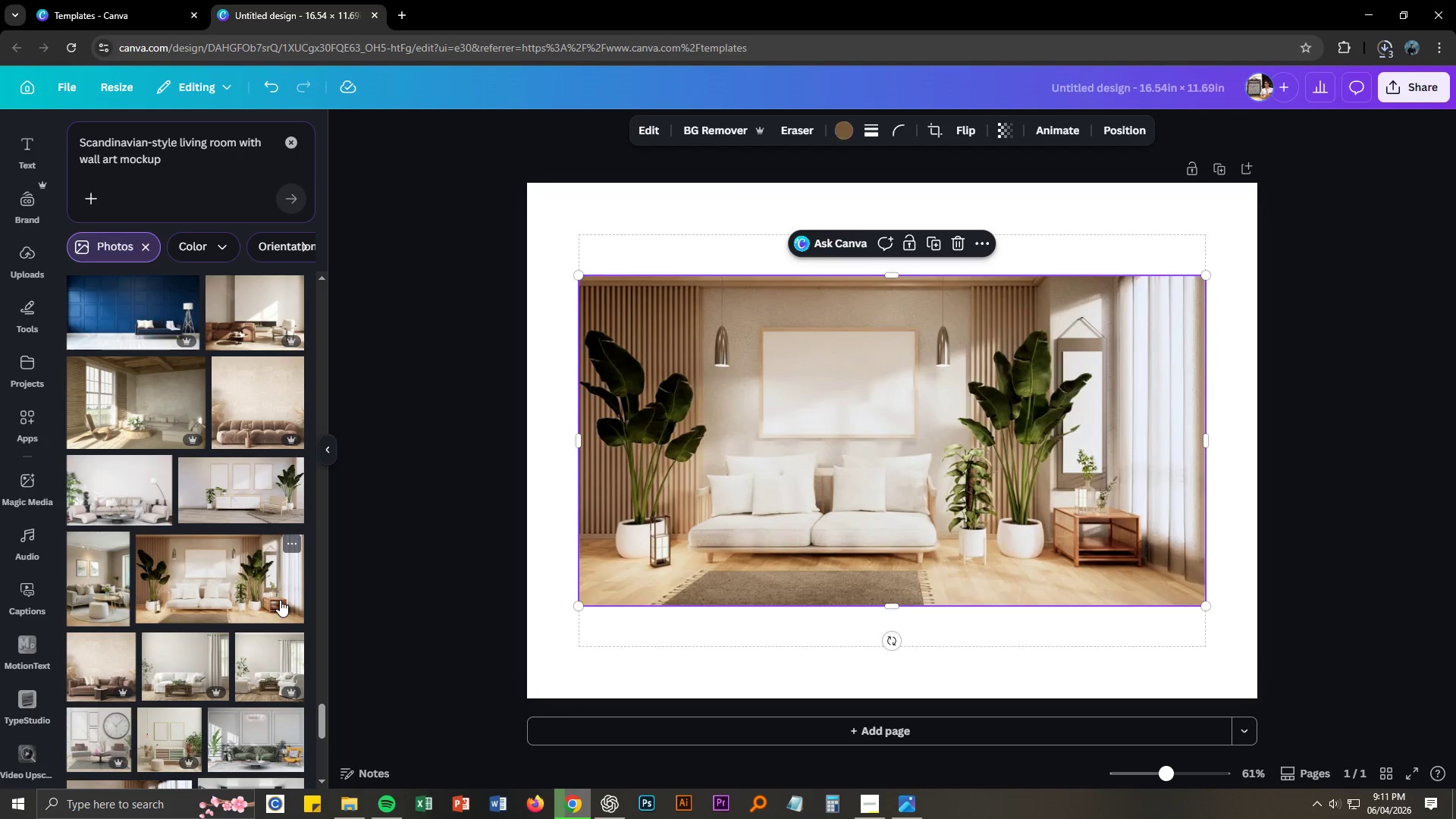 
mouse_move([318, 545])
 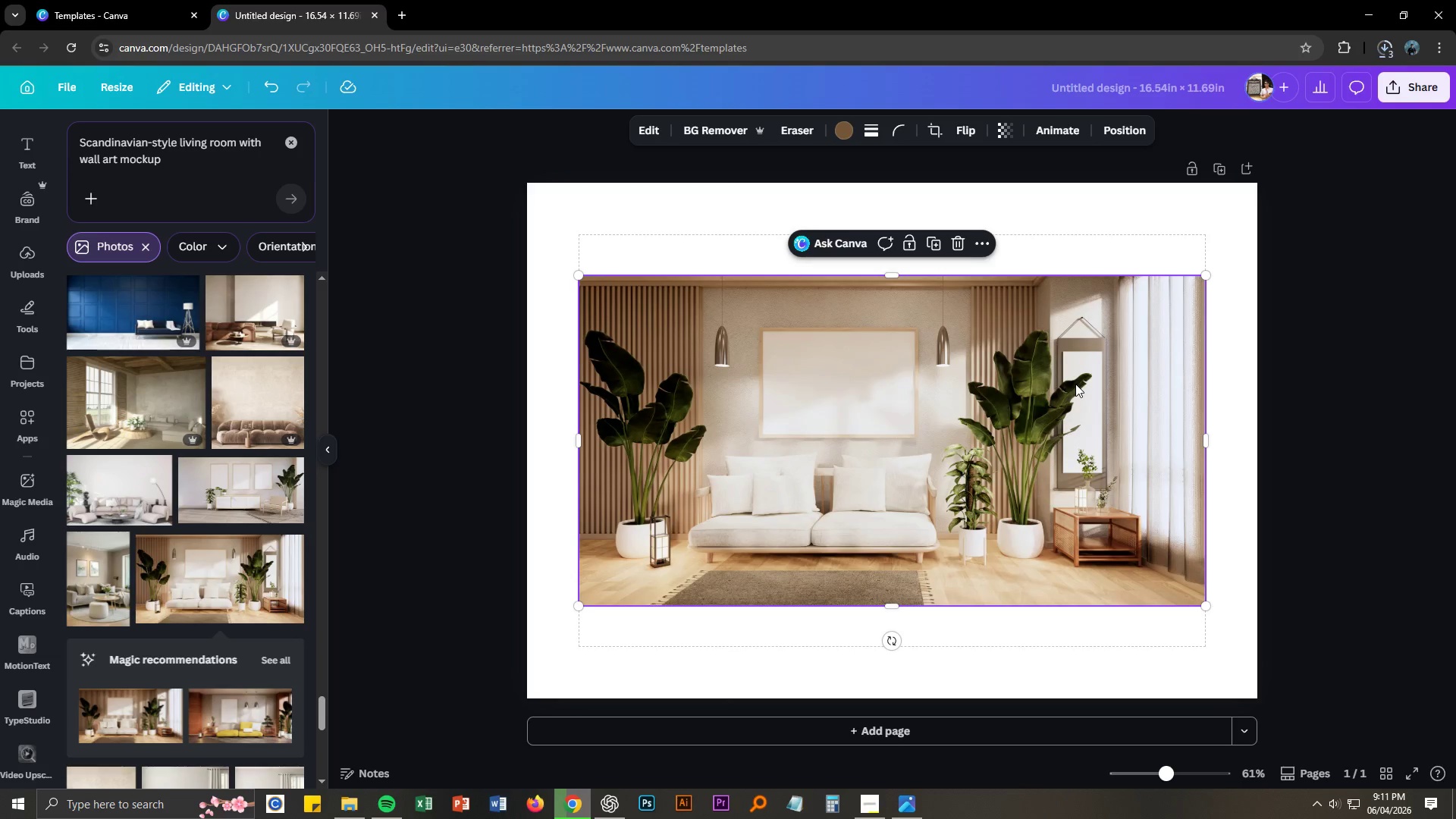 
key(Delete)
 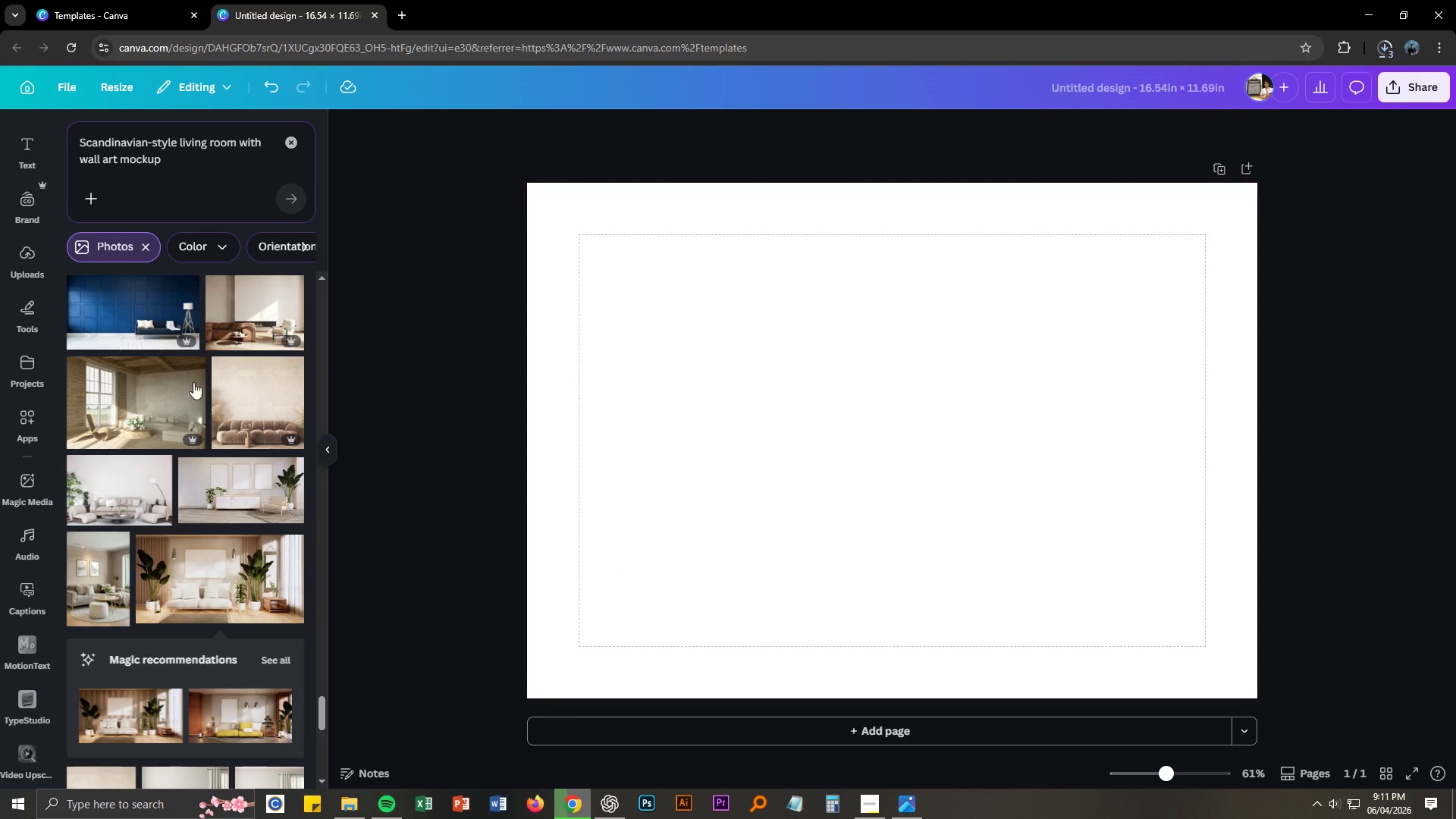 
scroll: coordinate [206, 521], scroll_direction: down, amount: 12.0
 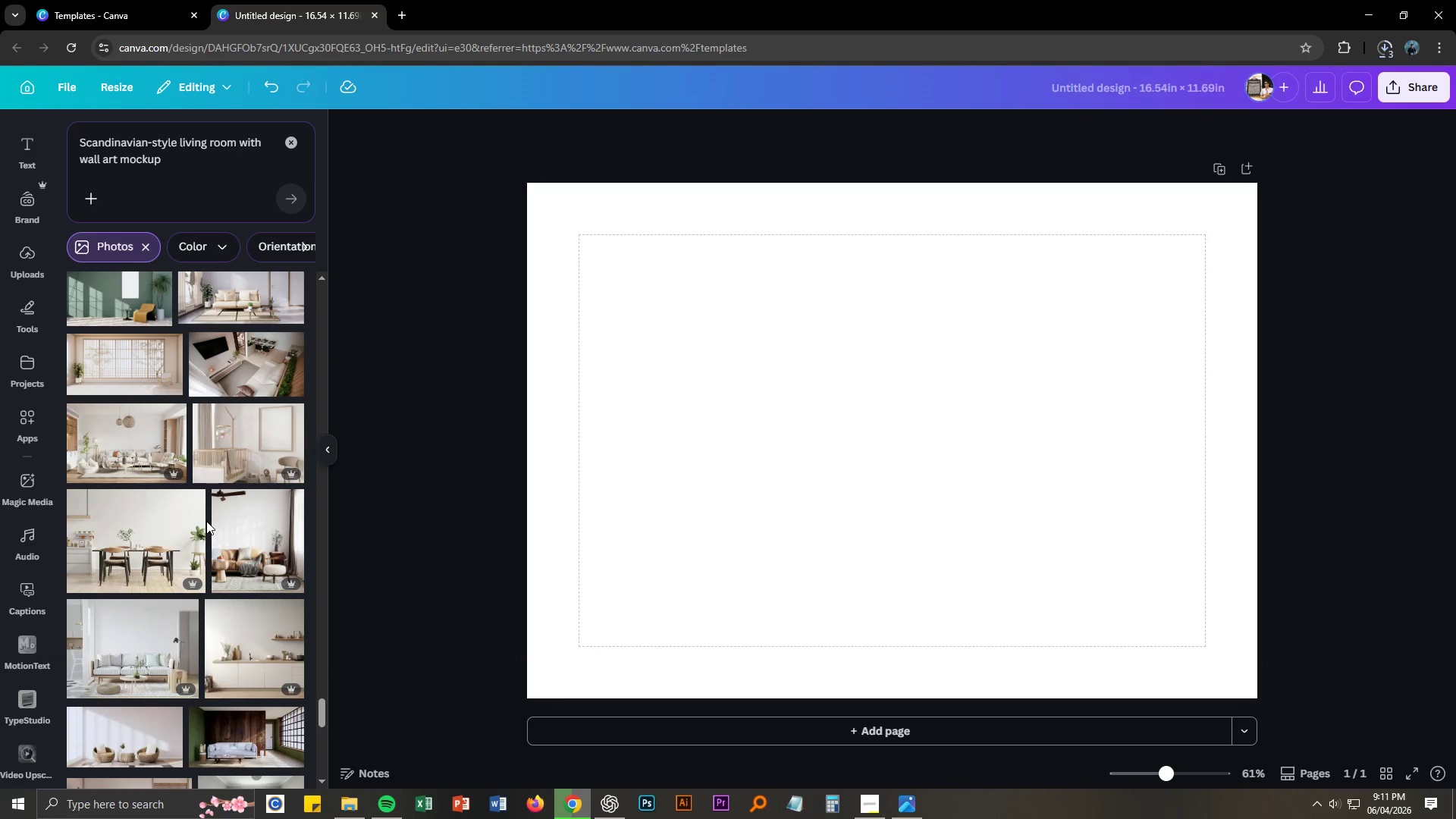 
scroll: coordinate [206, 521], scroll_direction: down, amount: 2.0
 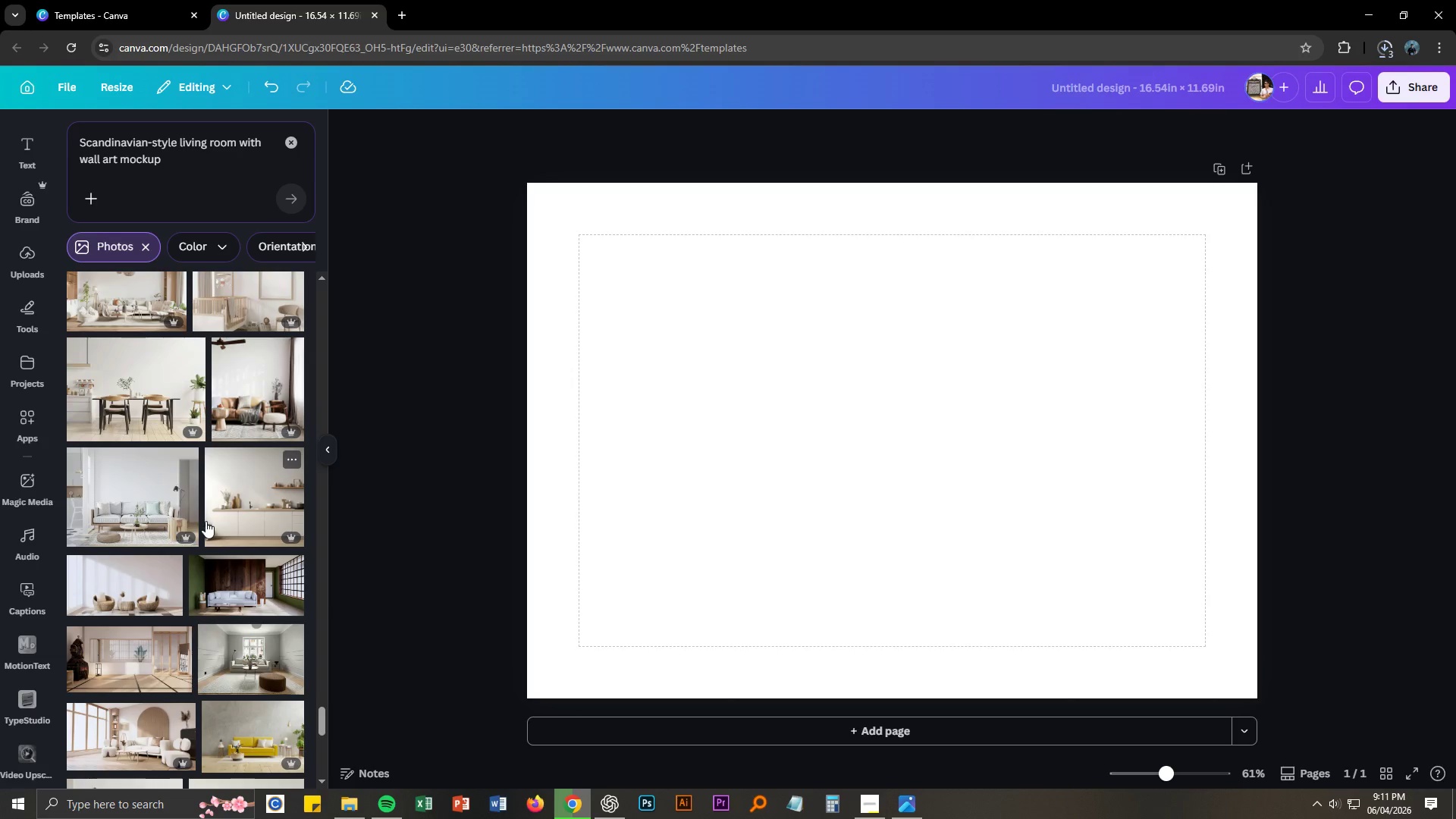 
mouse_move([189, 507])
 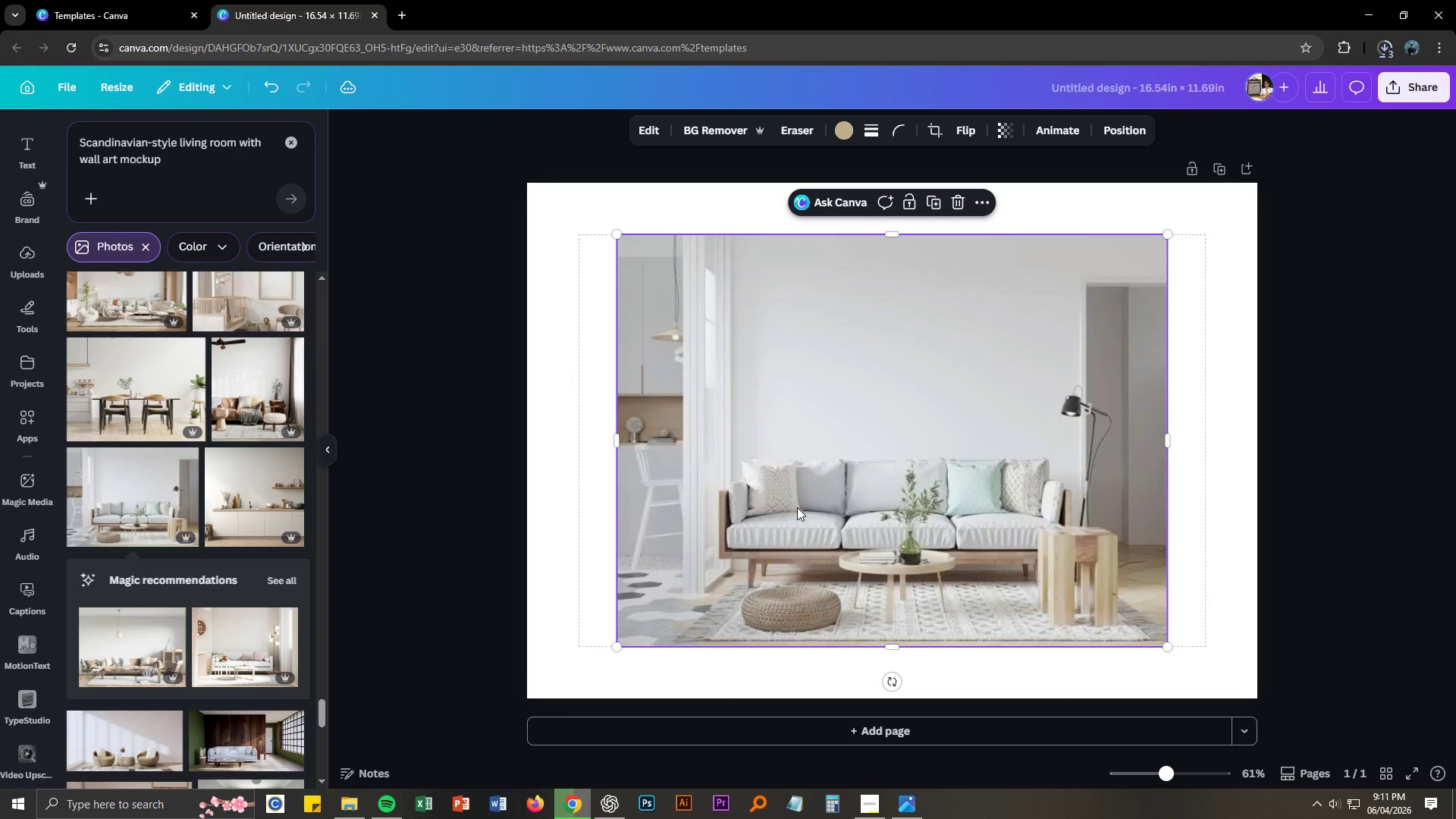 
key(Delete)
 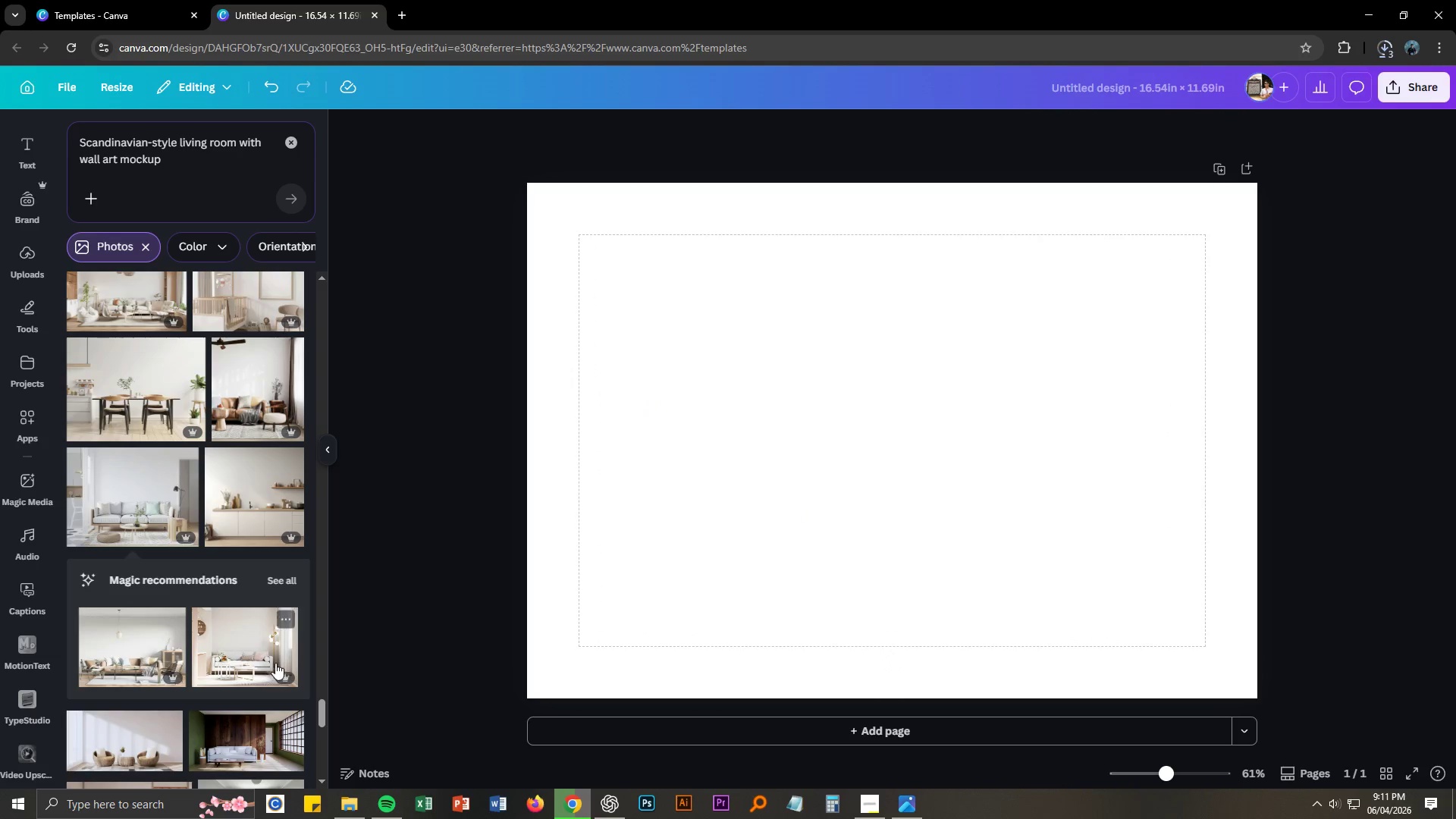 
scroll: coordinate [472, 758], scroll_direction: up, amount: 11.0
 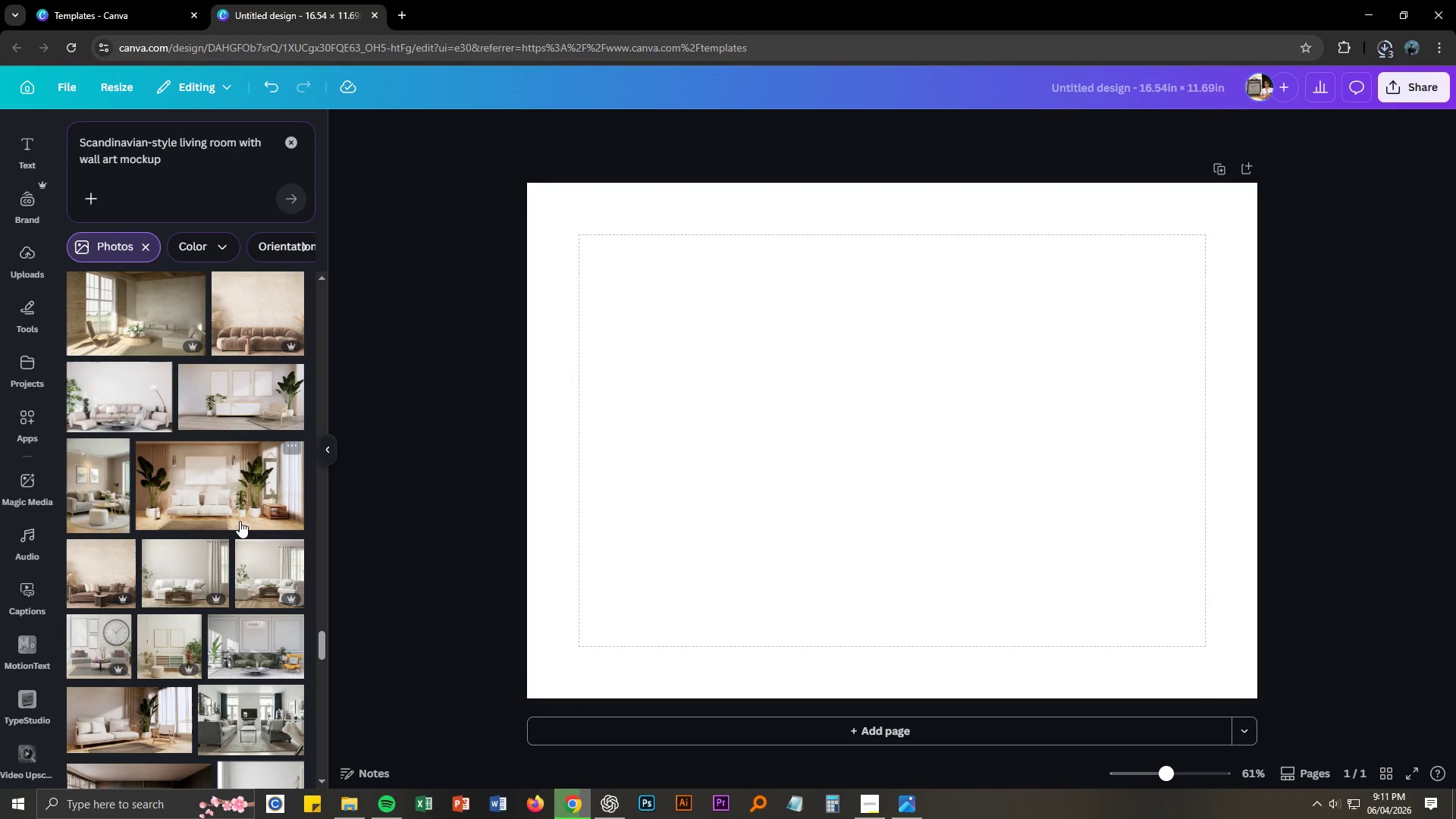 
left_click([234, 505])
 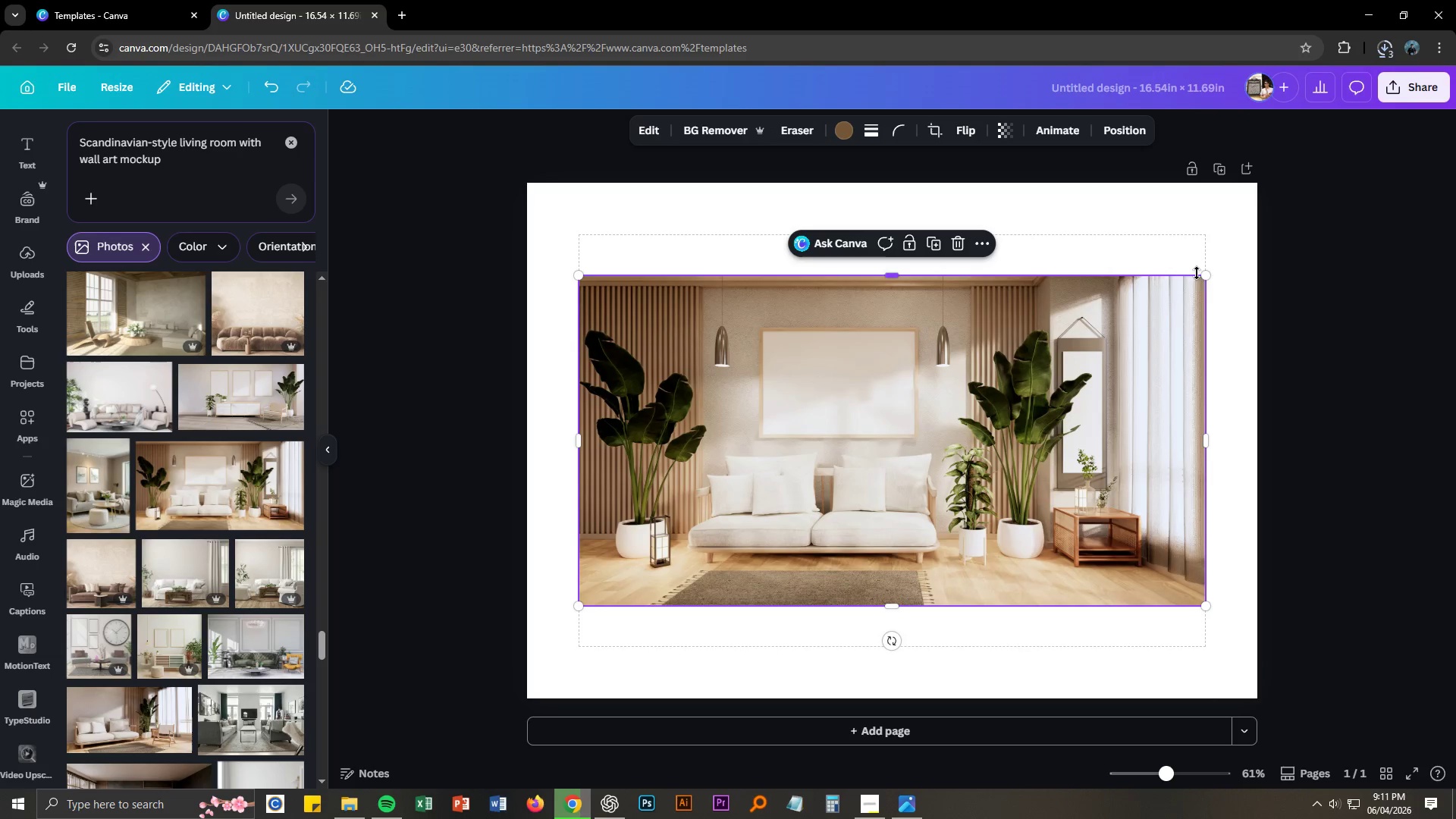 
left_click_drag(start_coordinate=[1203, 276], to_coordinate=[1392, 216])
 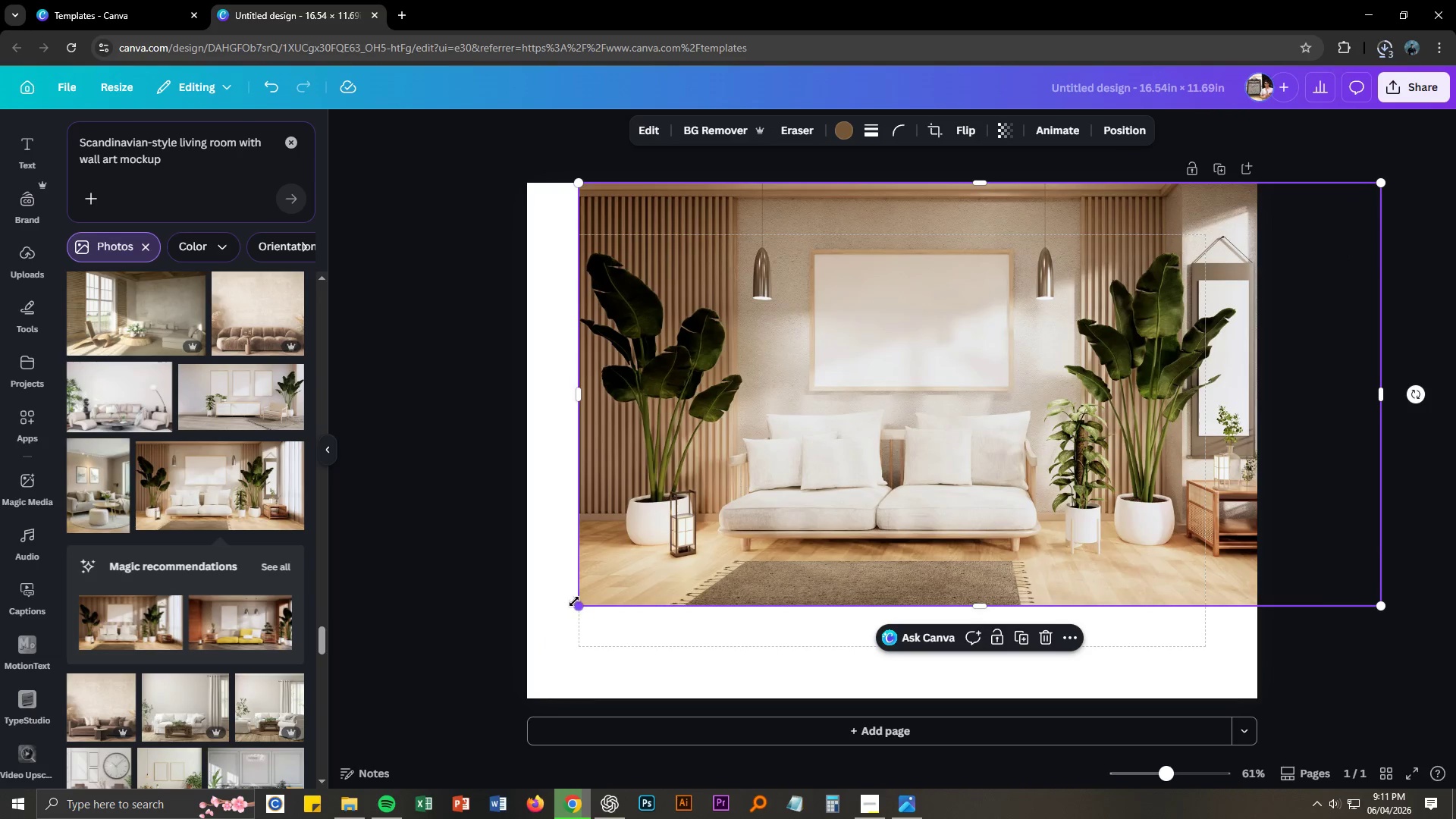 
left_click_drag(start_coordinate=[576, 604], to_coordinate=[418, 732])
 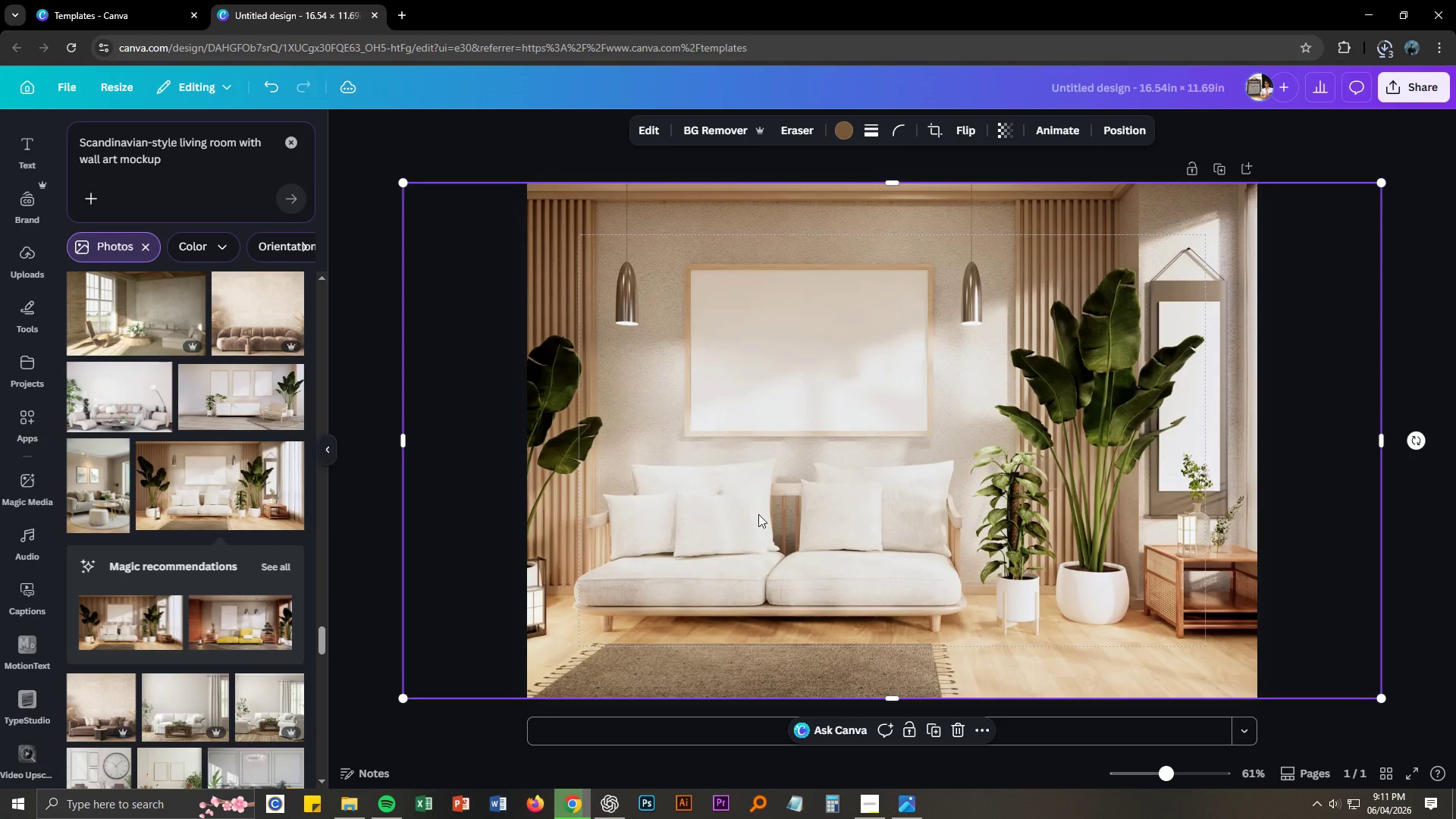 
left_click_drag(start_coordinate=[766, 508], to_coordinate=[851, 506])
 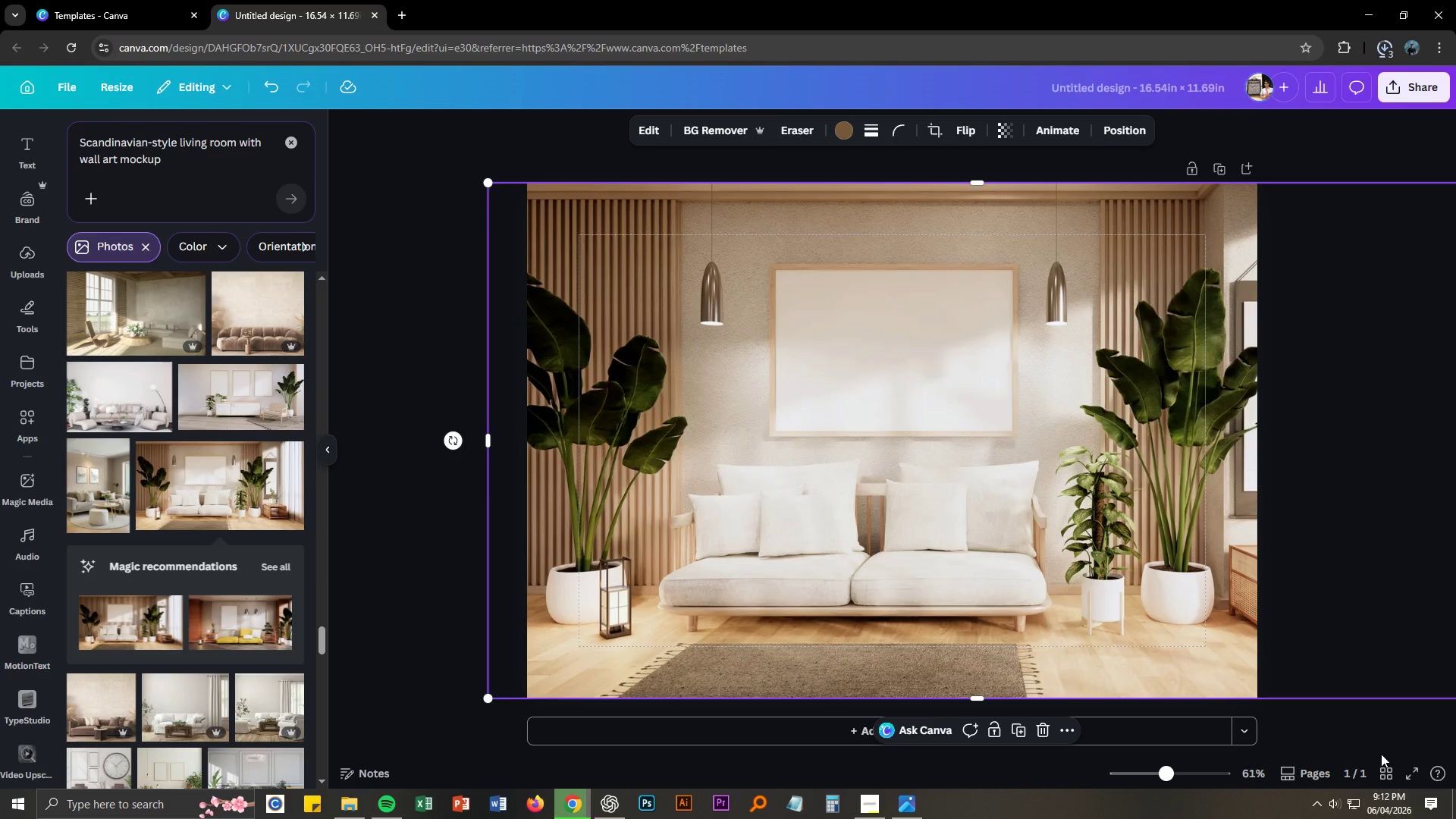 
left_click([1373, 735])
 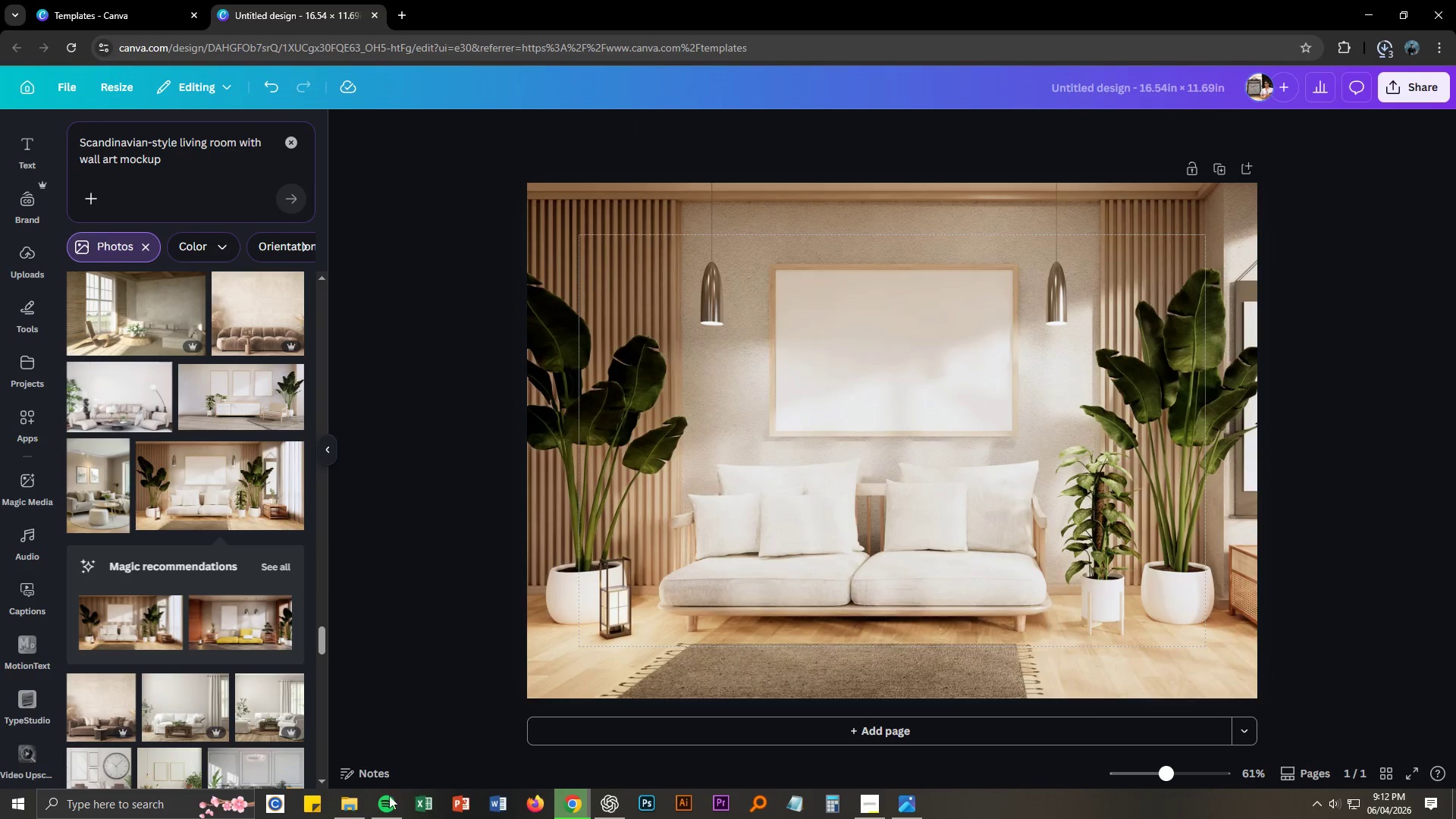 
left_click([359, 810])
 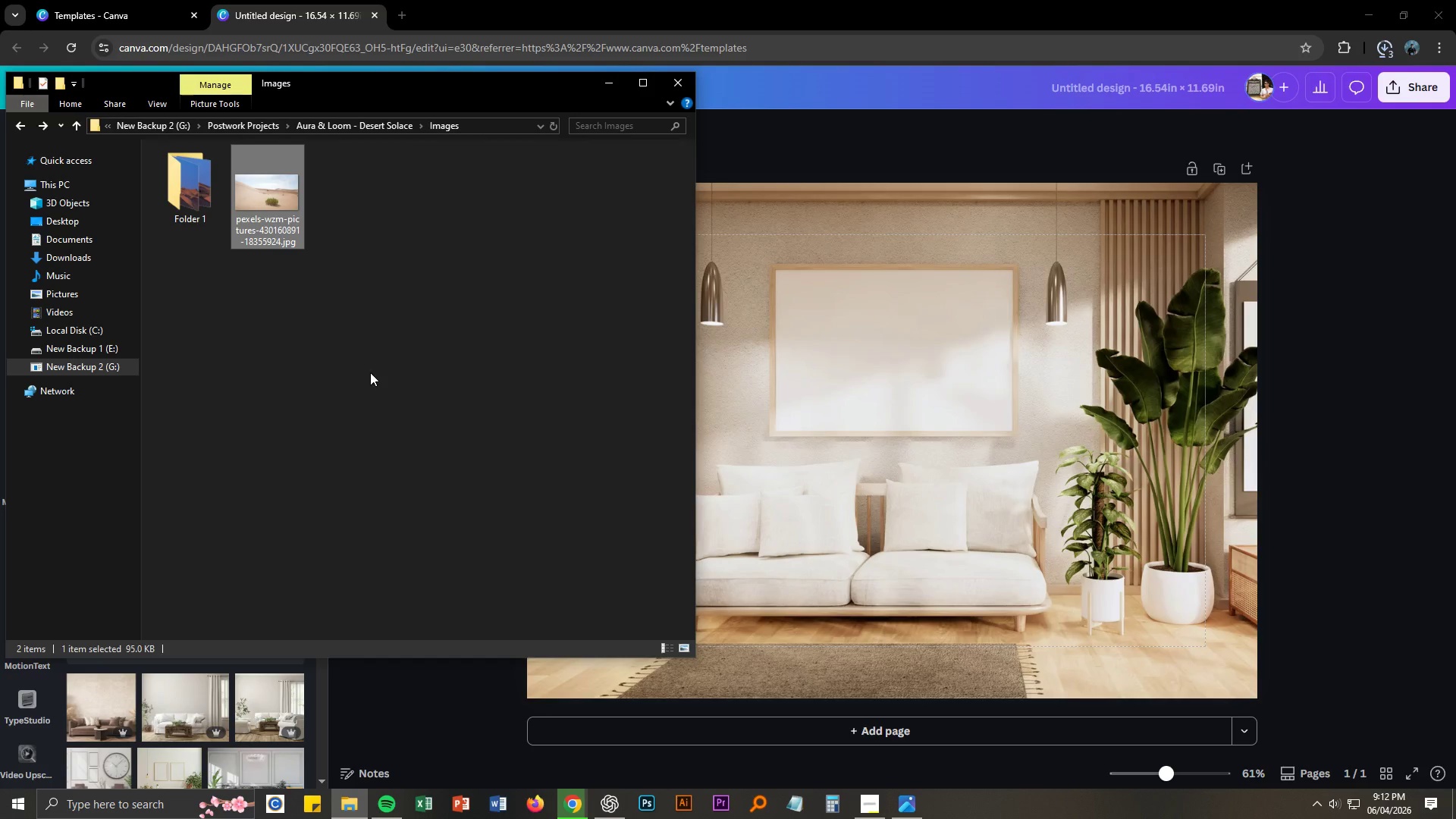 
left_click([365, 371])
 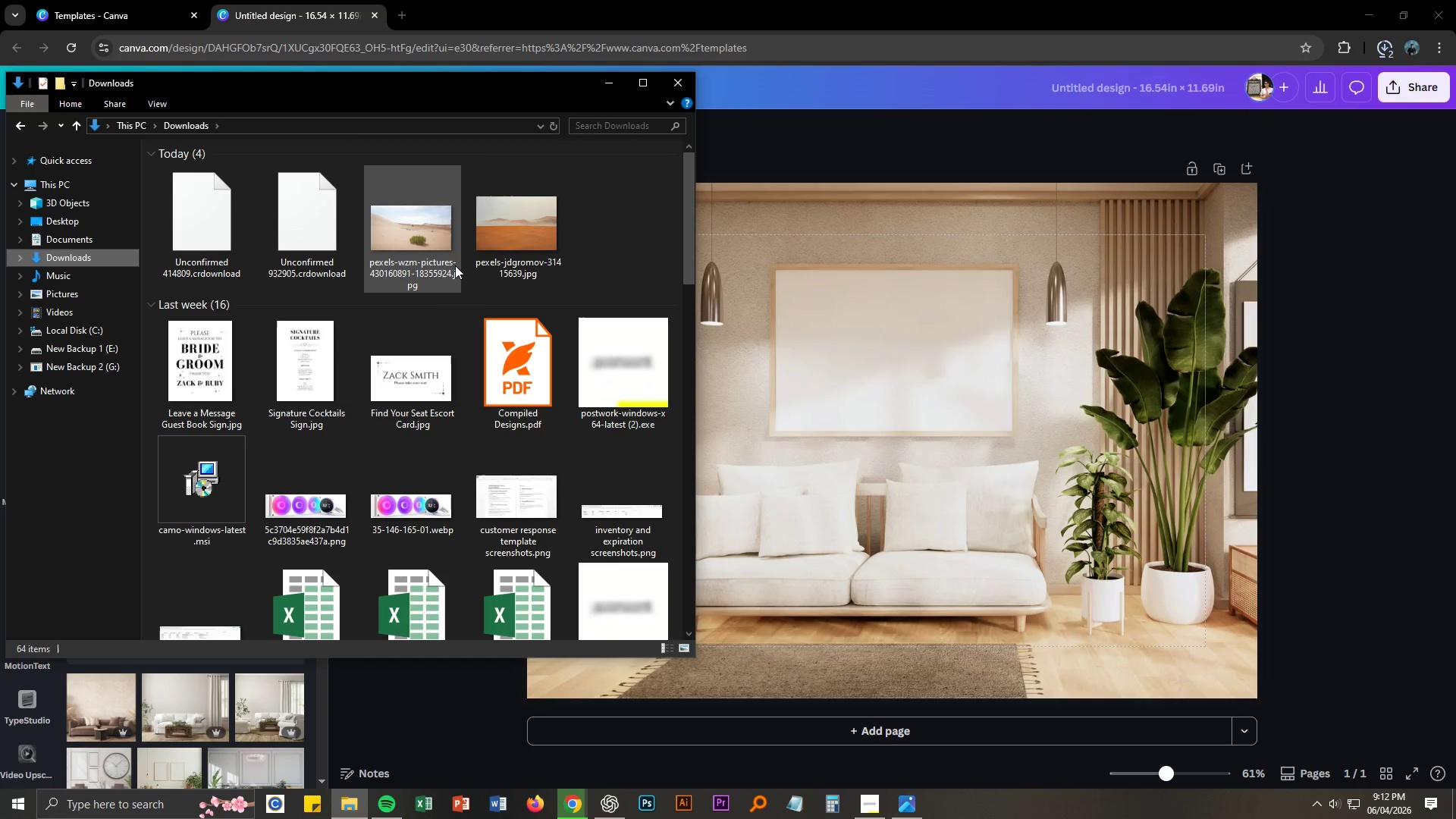 
left_click_drag(start_coordinate=[517, 263], to_coordinate=[915, 356])
 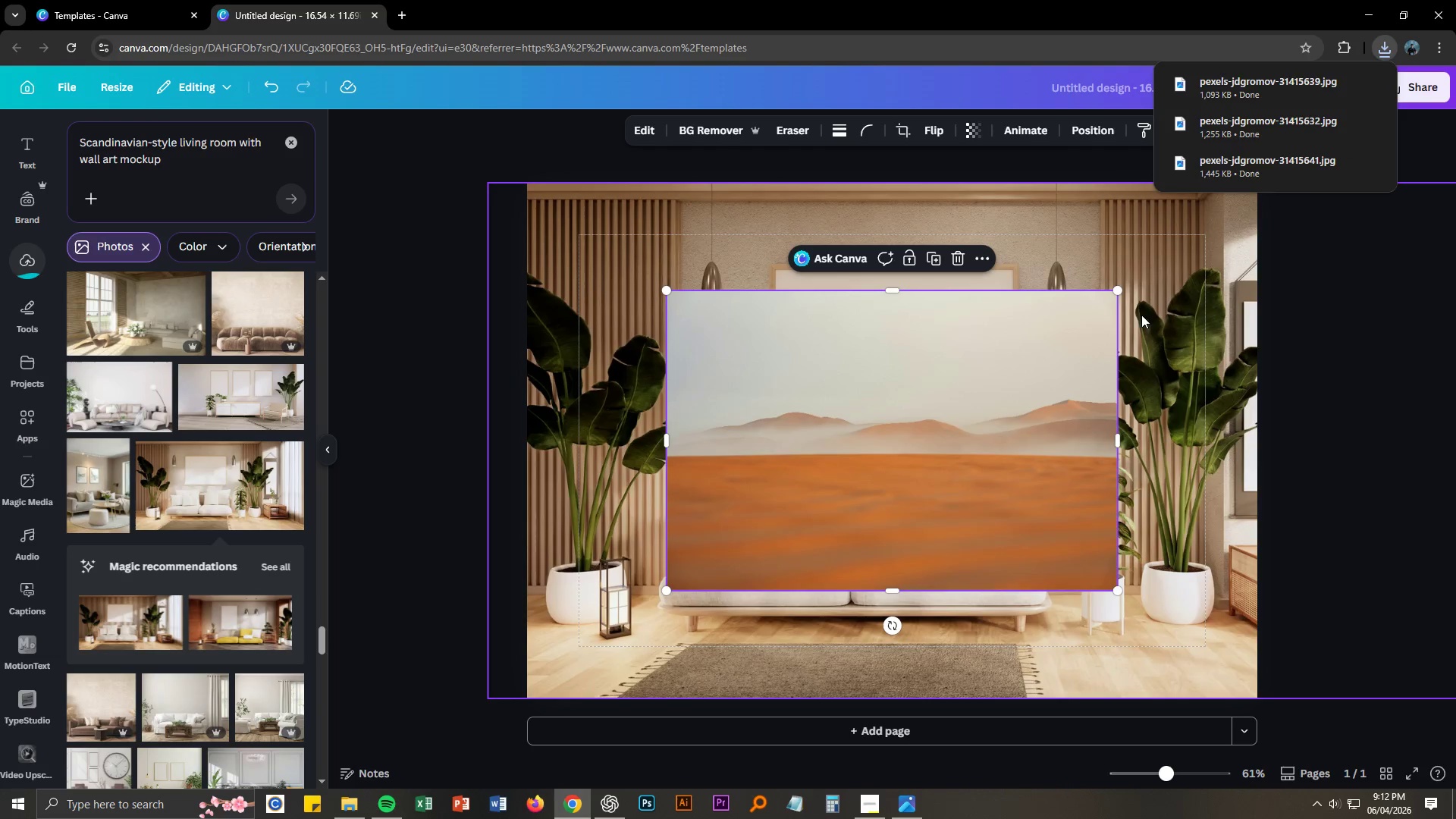 
left_click_drag(start_coordinate=[1115, 290], to_coordinate=[961, 353])
 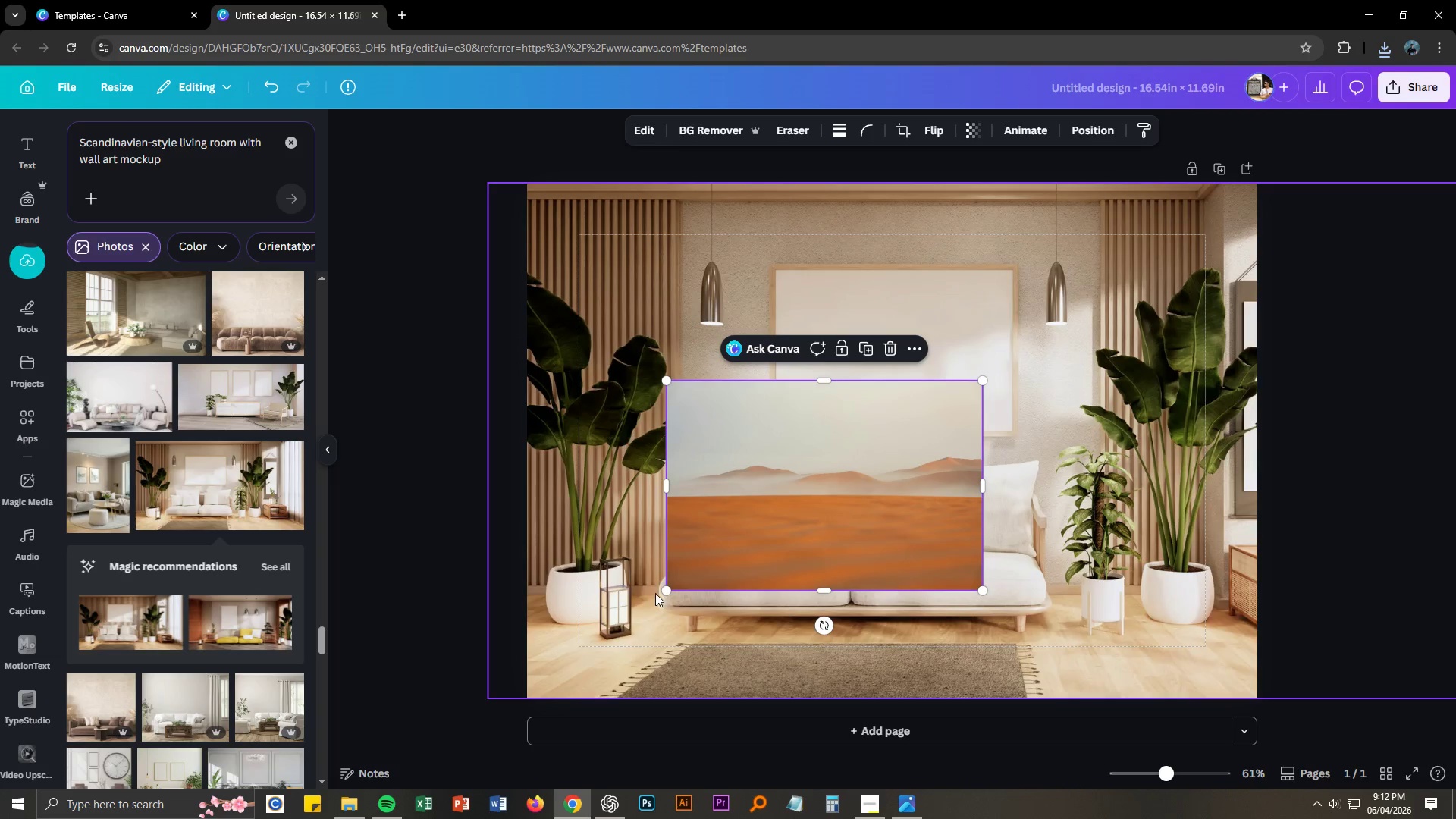 
left_click_drag(start_coordinate=[664, 588], to_coordinate=[719, 555])
 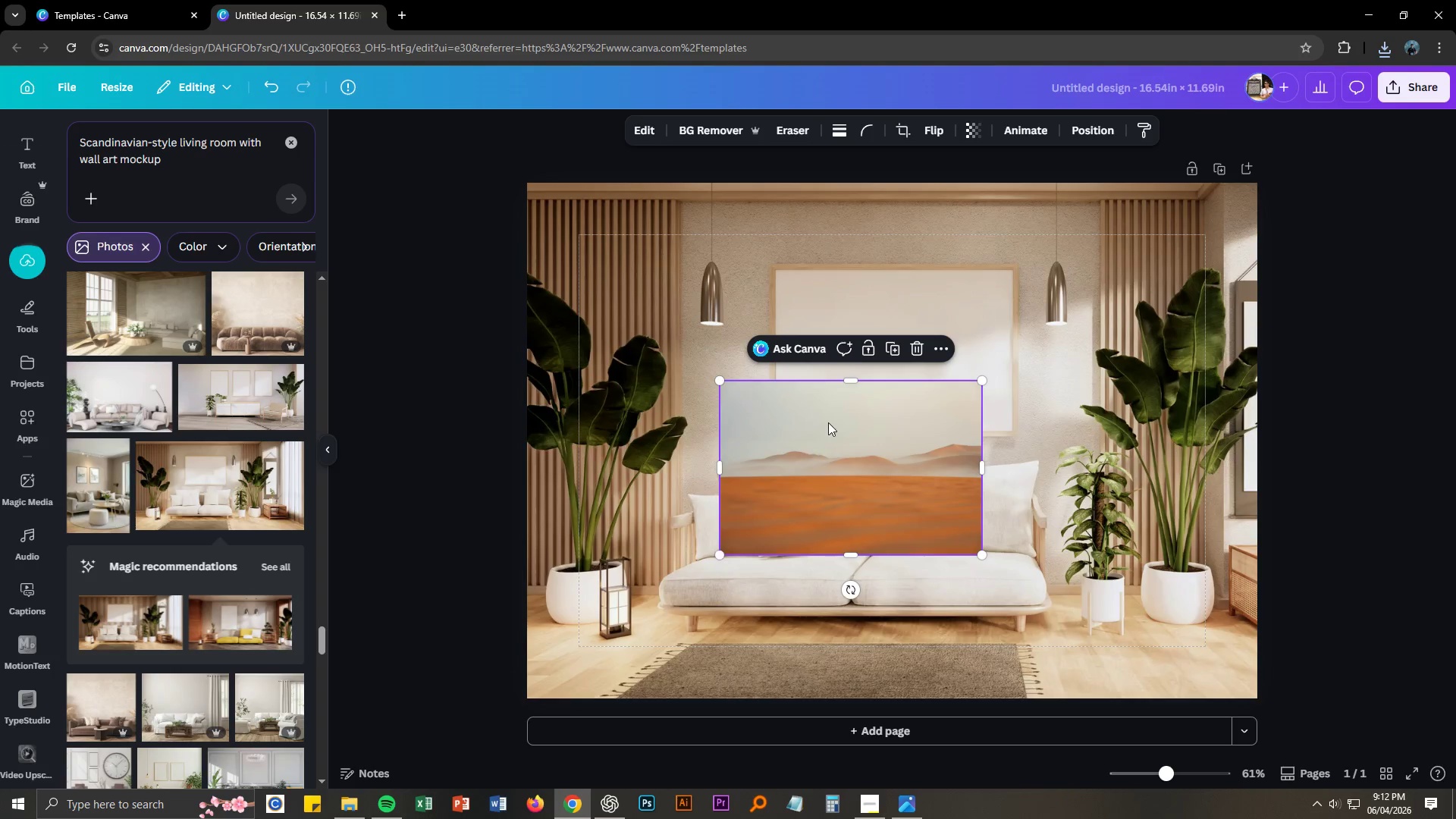 
left_click_drag(start_coordinate=[832, 417], to_coordinate=[890, 307])
 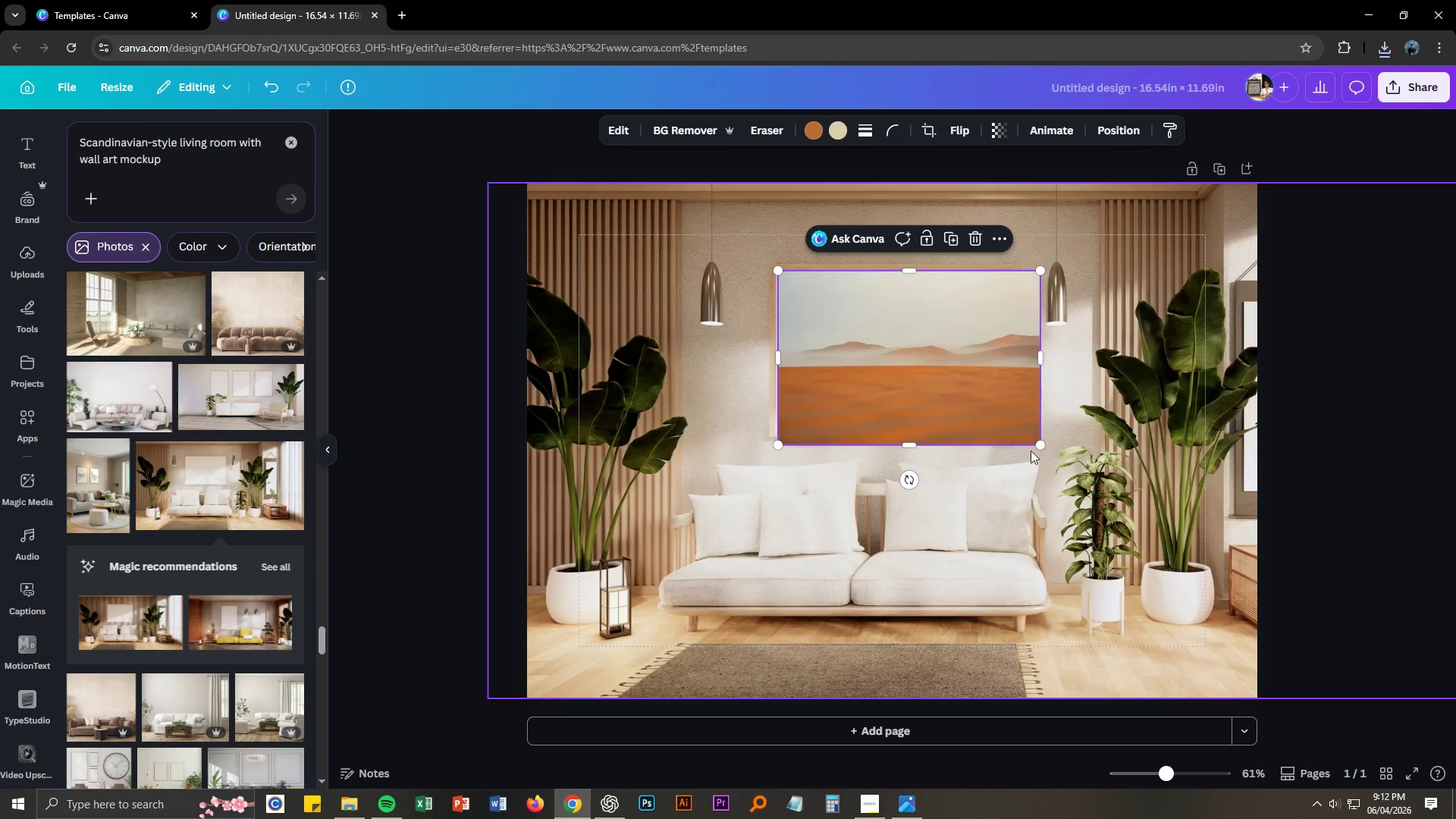 
left_click_drag(start_coordinate=[1038, 444], to_coordinate=[1012, 420])
 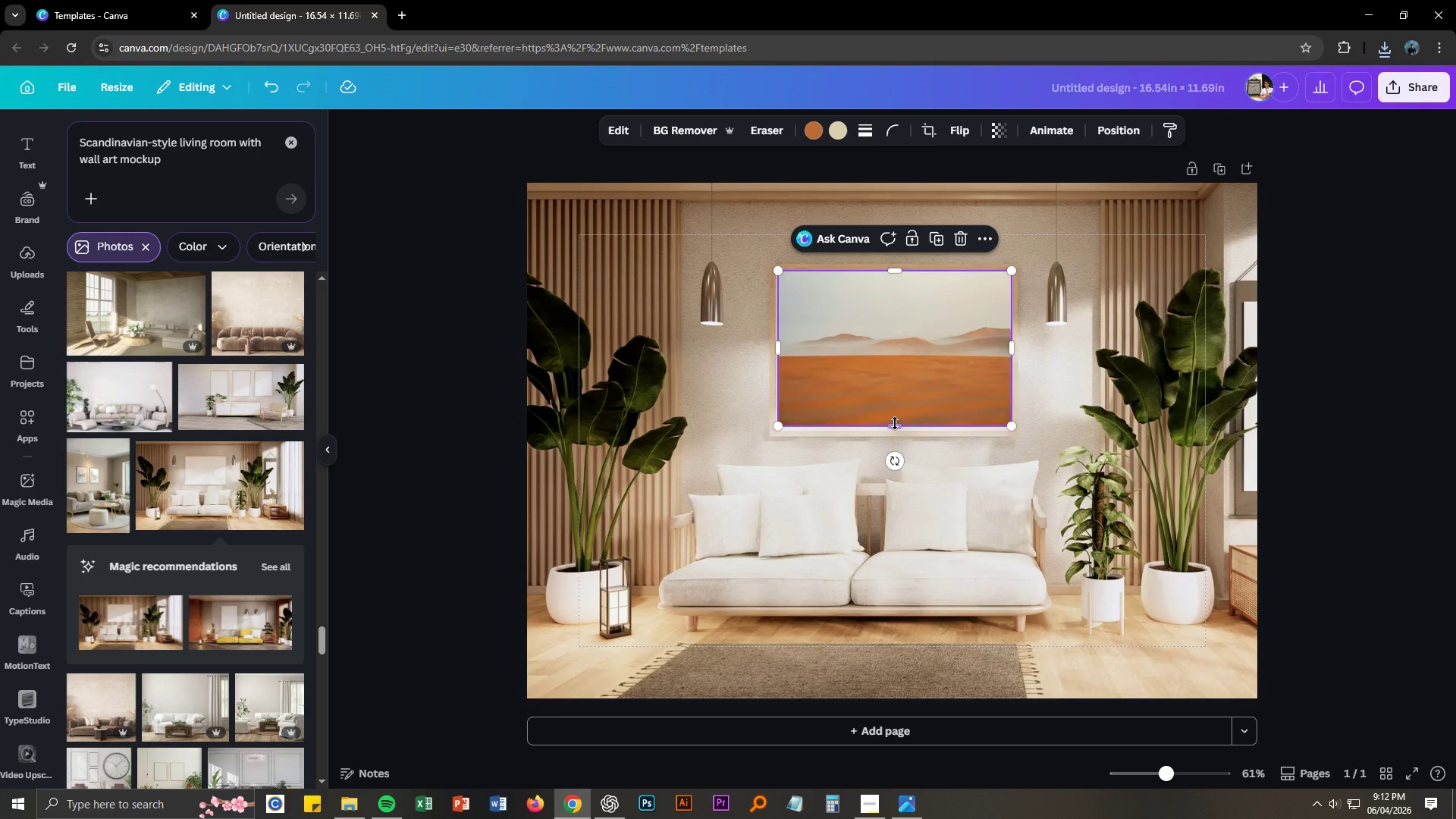 
left_click_drag(start_coordinate=[895, 422], to_coordinate=[895, 428])
 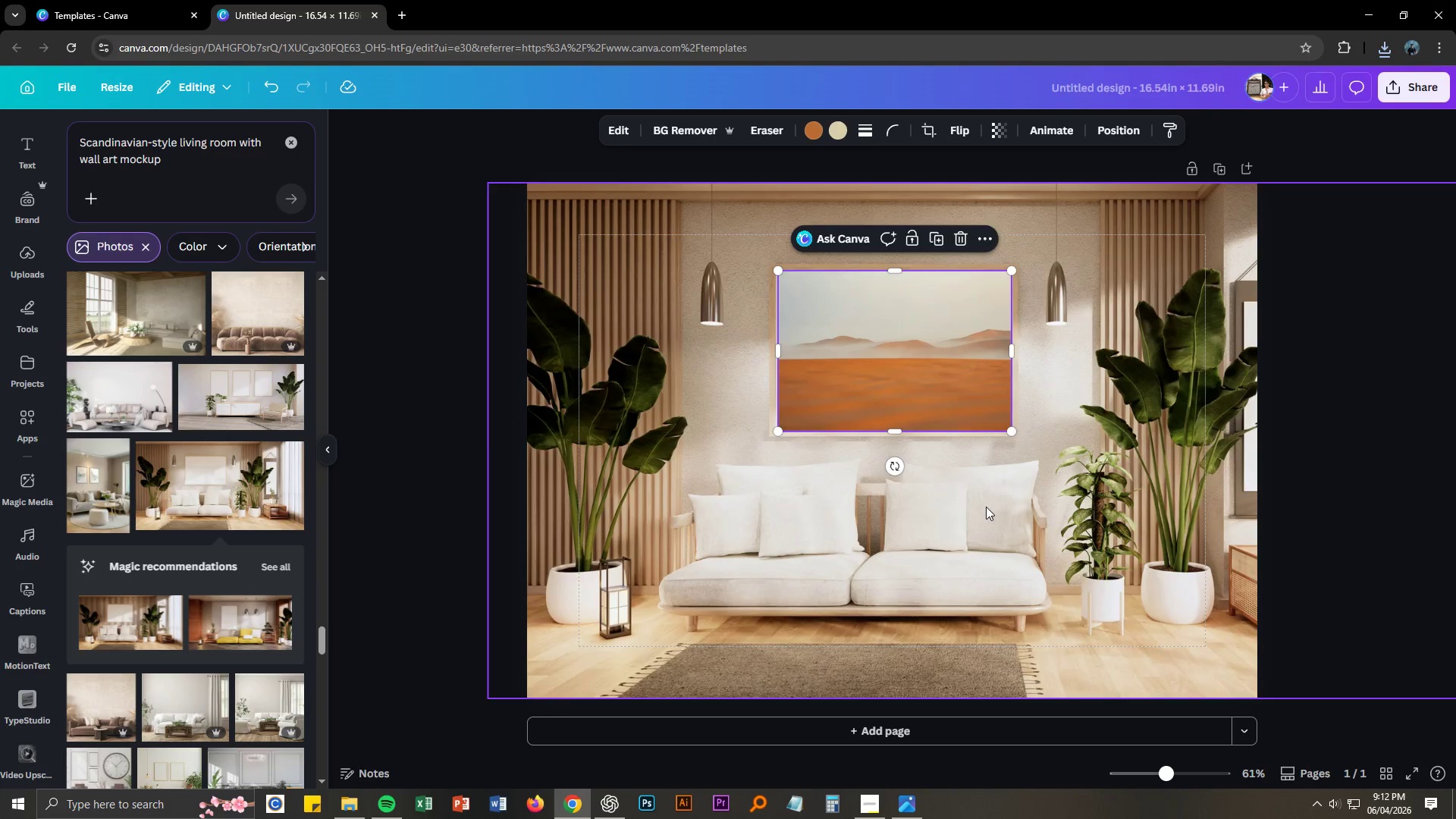 
left_click([986, 507])
 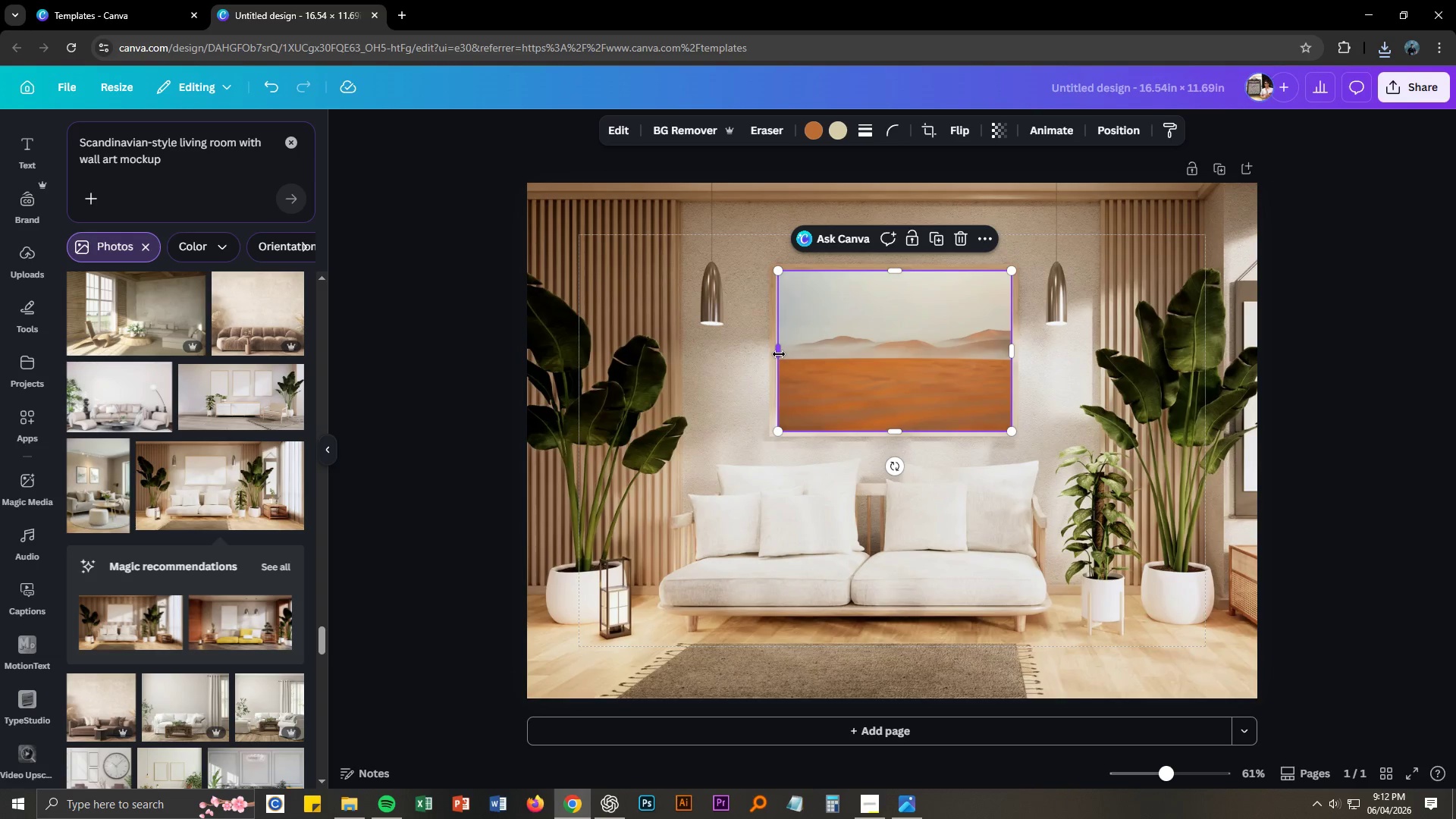 
wait(6.56)
 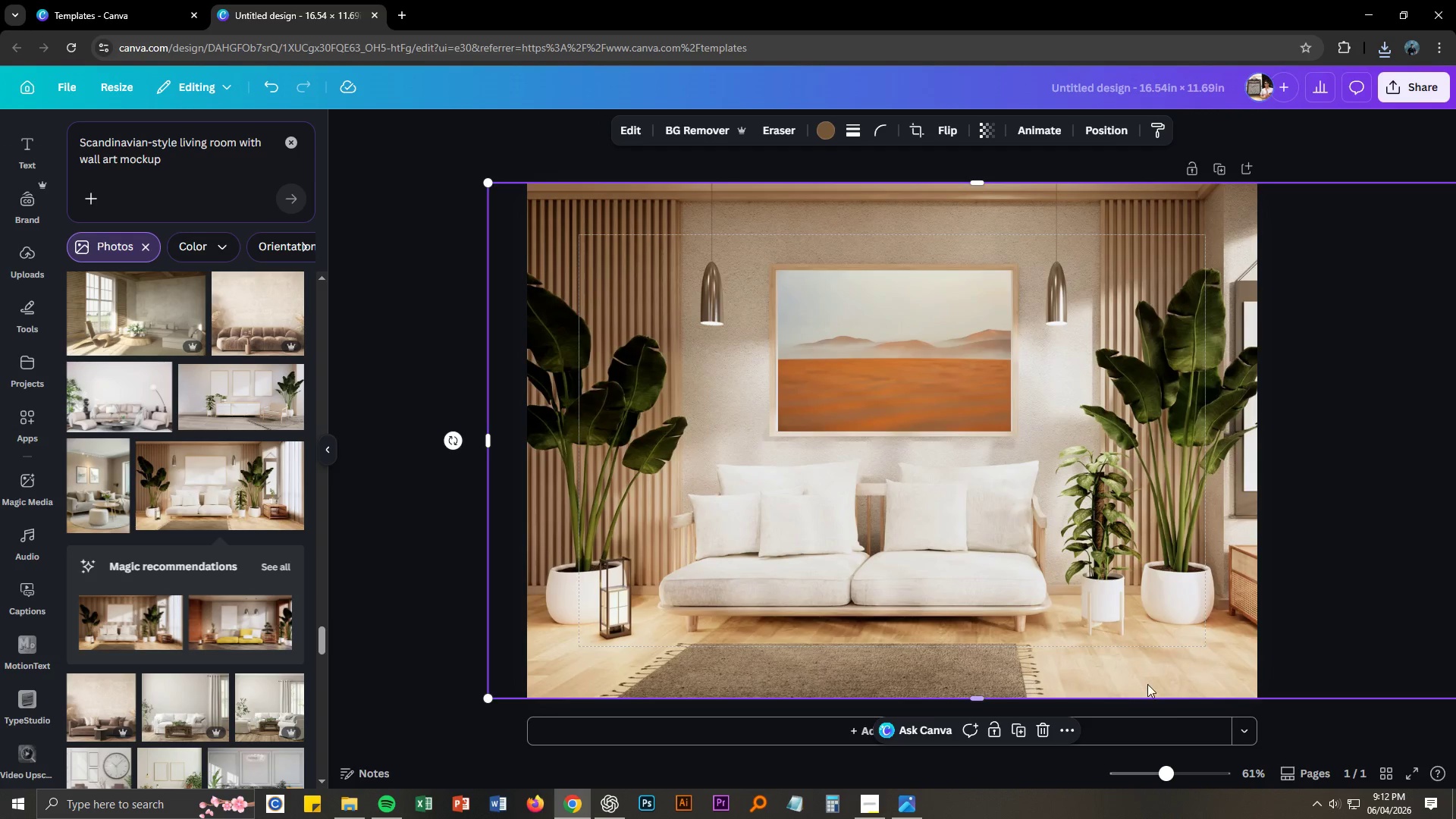 
left_click_drag(start_coordinate=[1015, 478], to_coordinate=[1010, 484])
 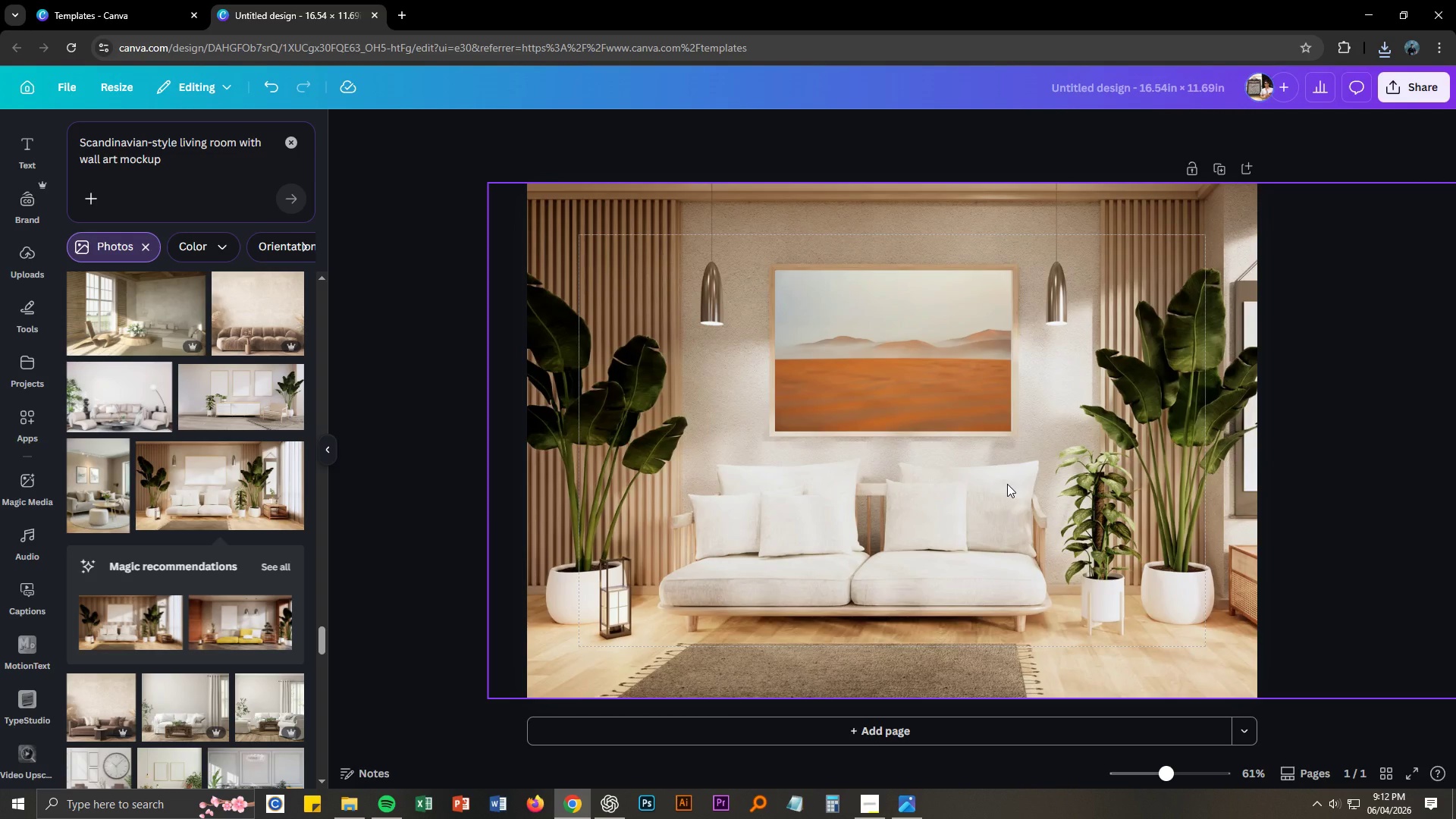 
wait(6.73)
 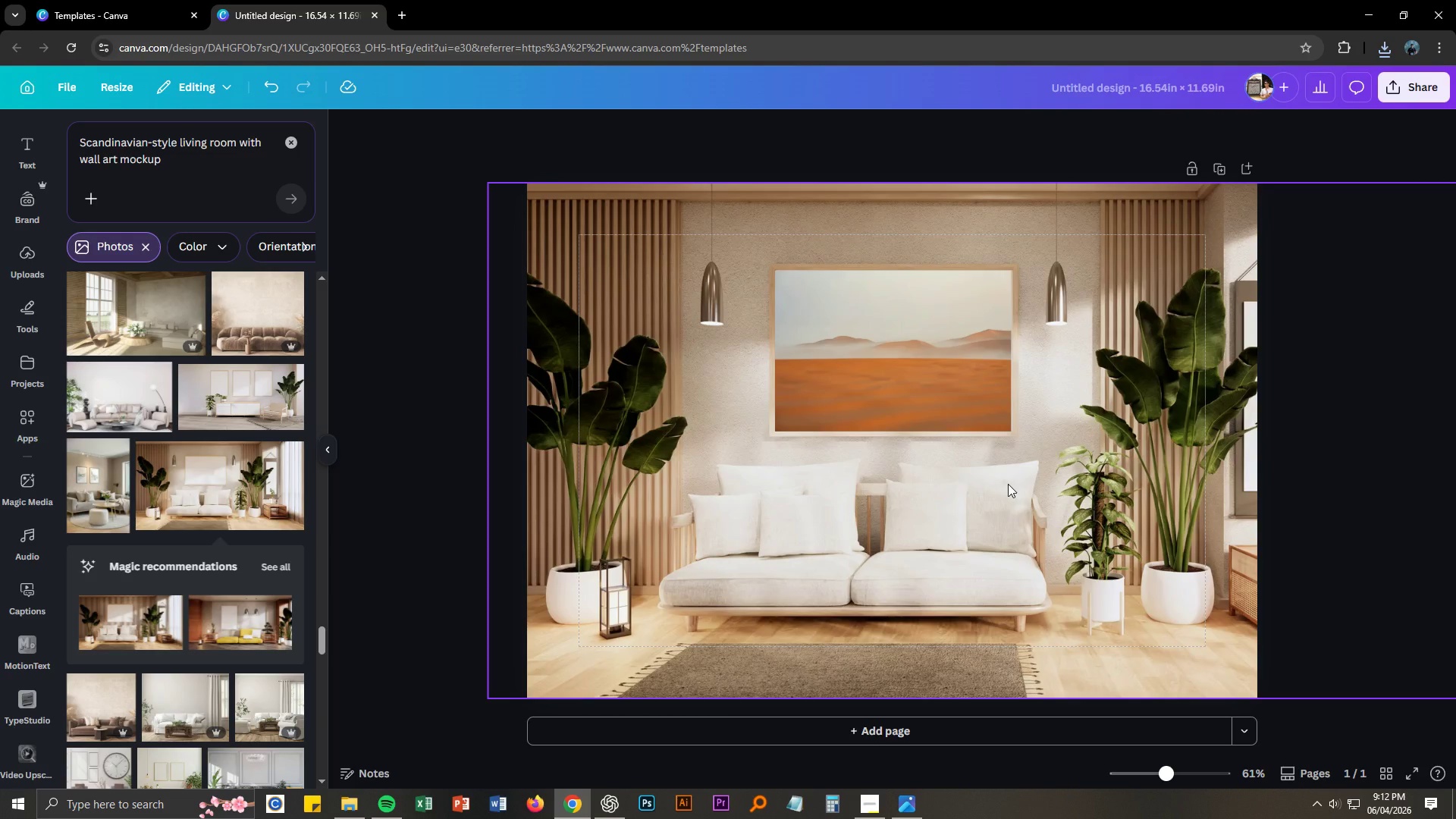 
left_click([872, 143])
 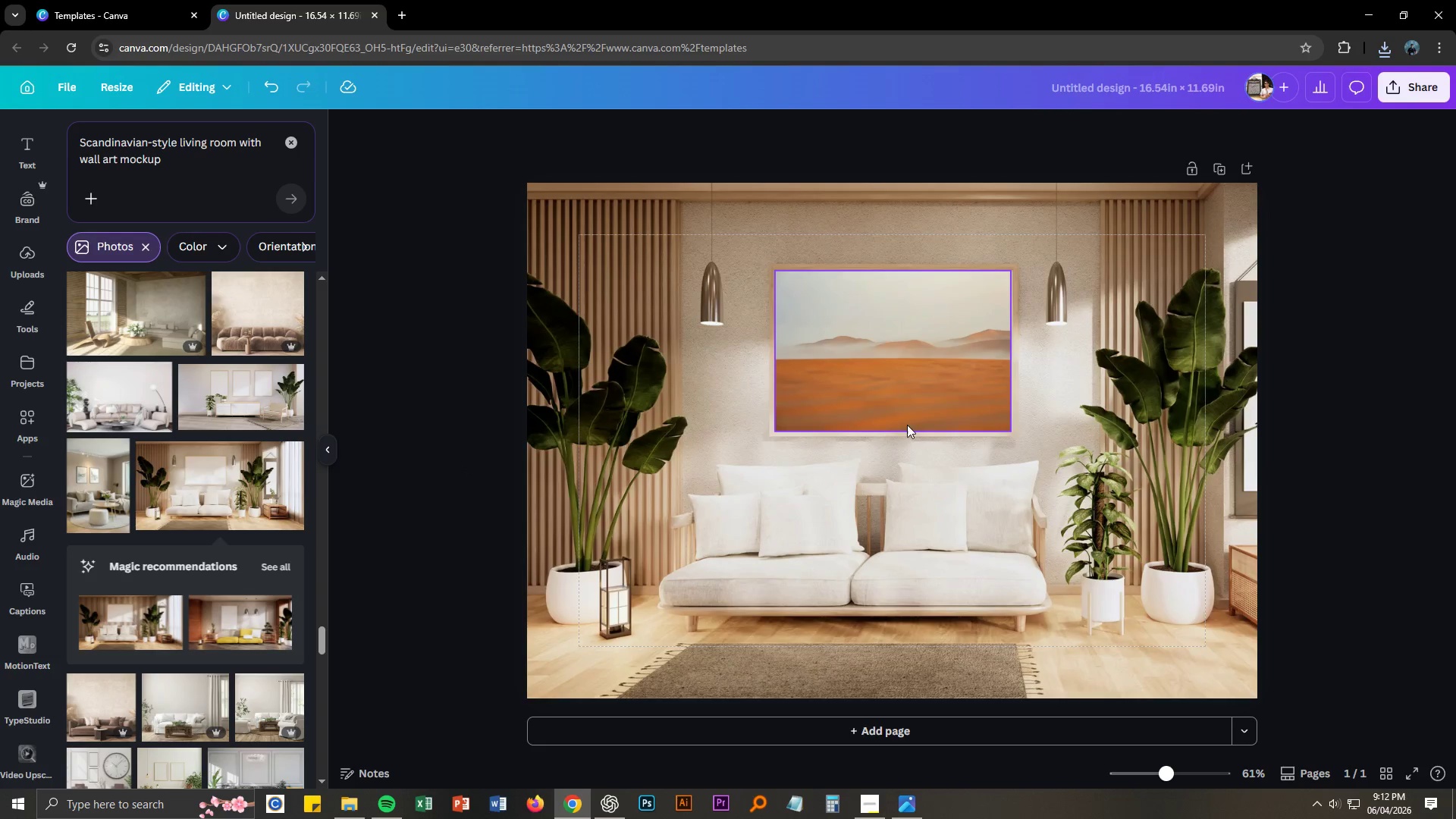 
wait(6.08)
 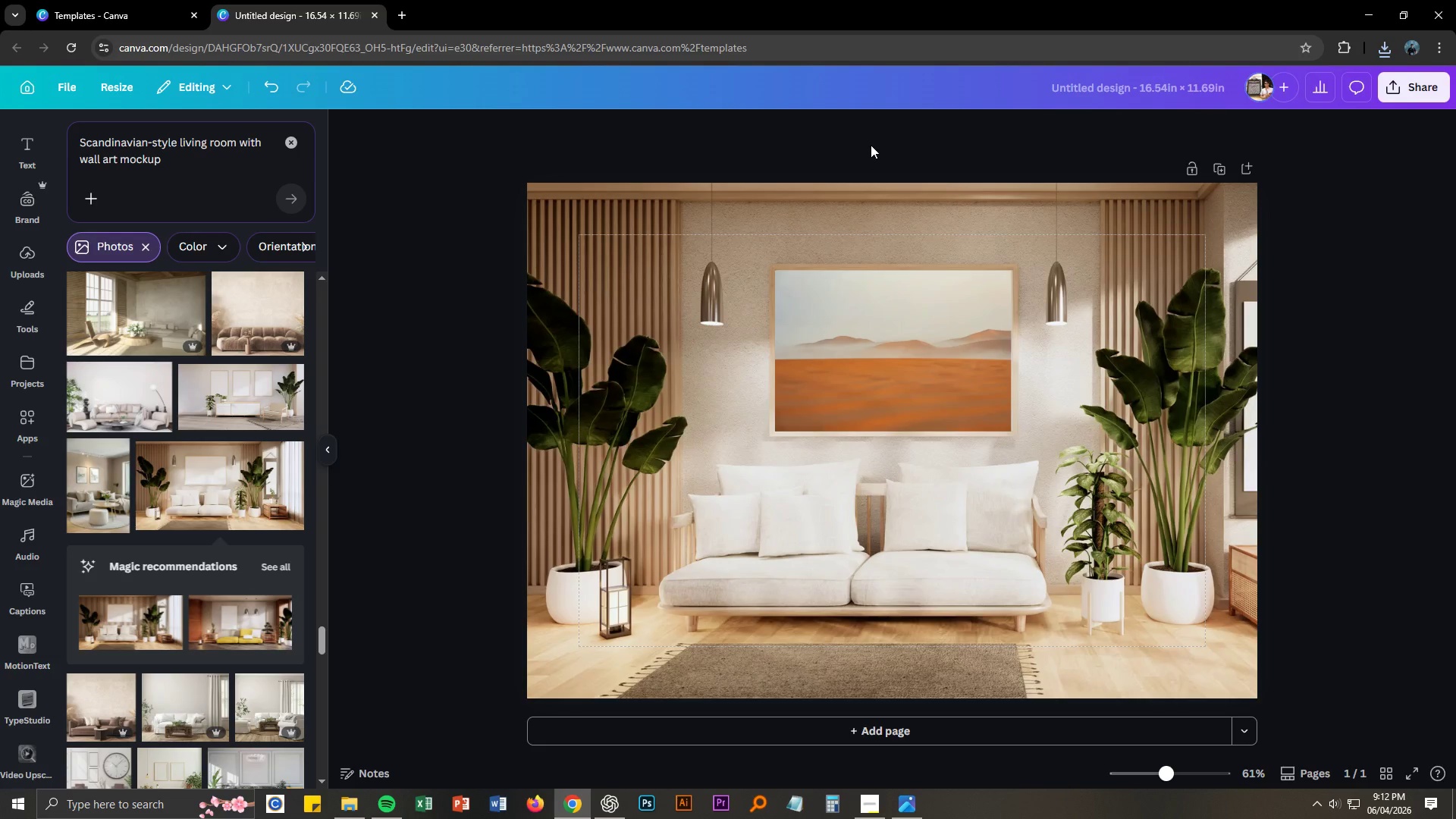 
mouse_move([231, 513])
 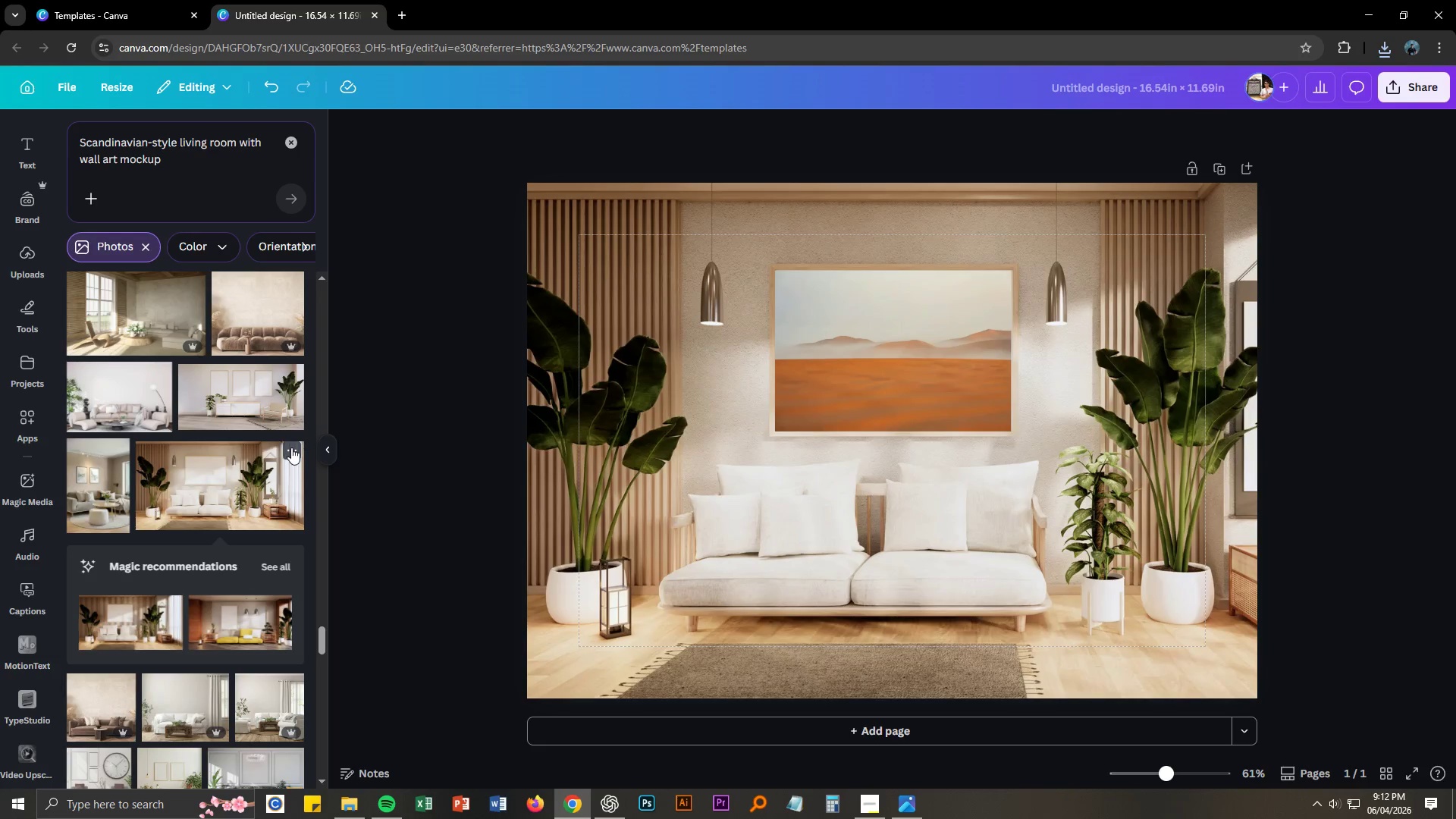 
left_click([291, 447])
 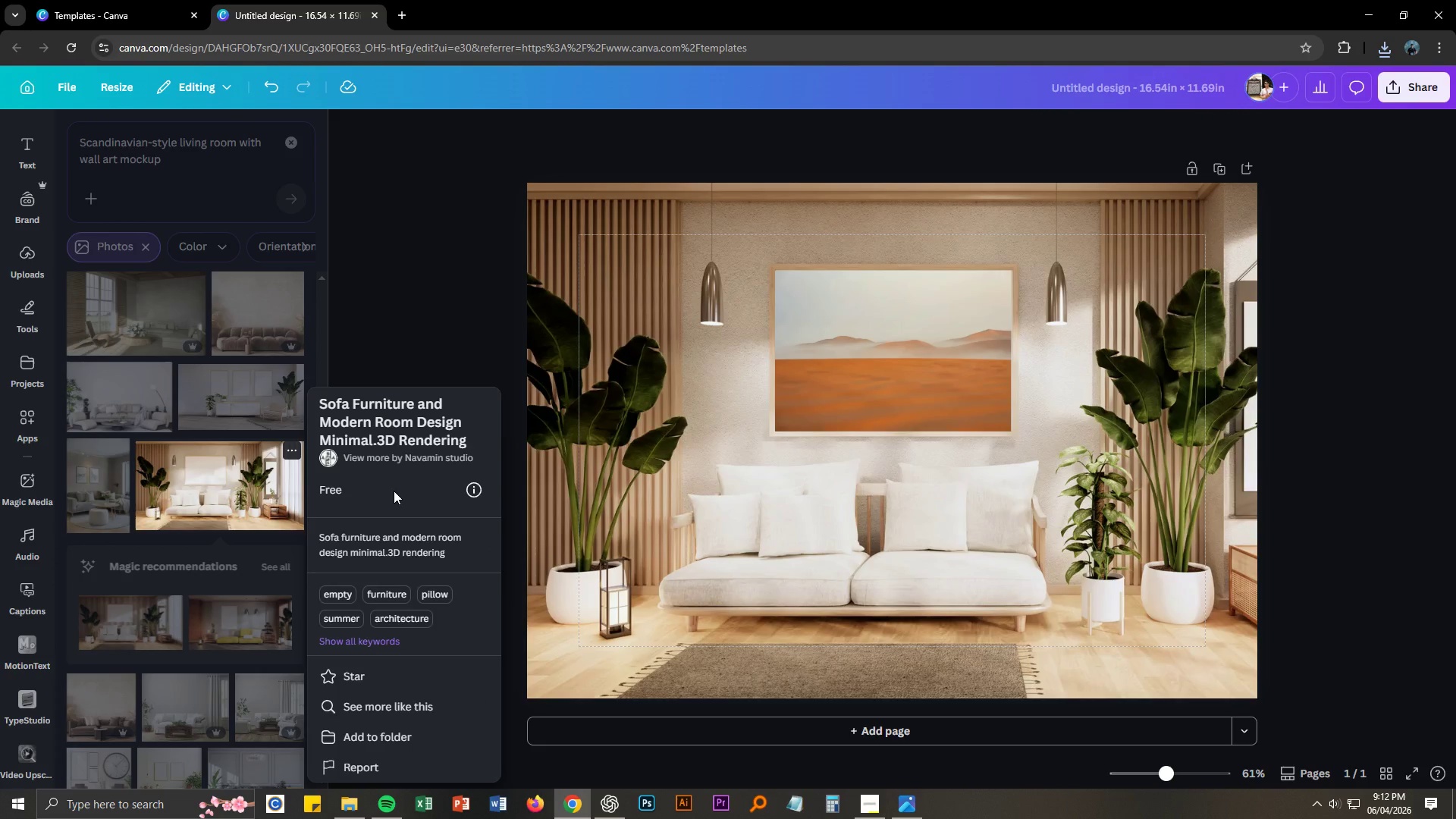 
wait(5.45)
 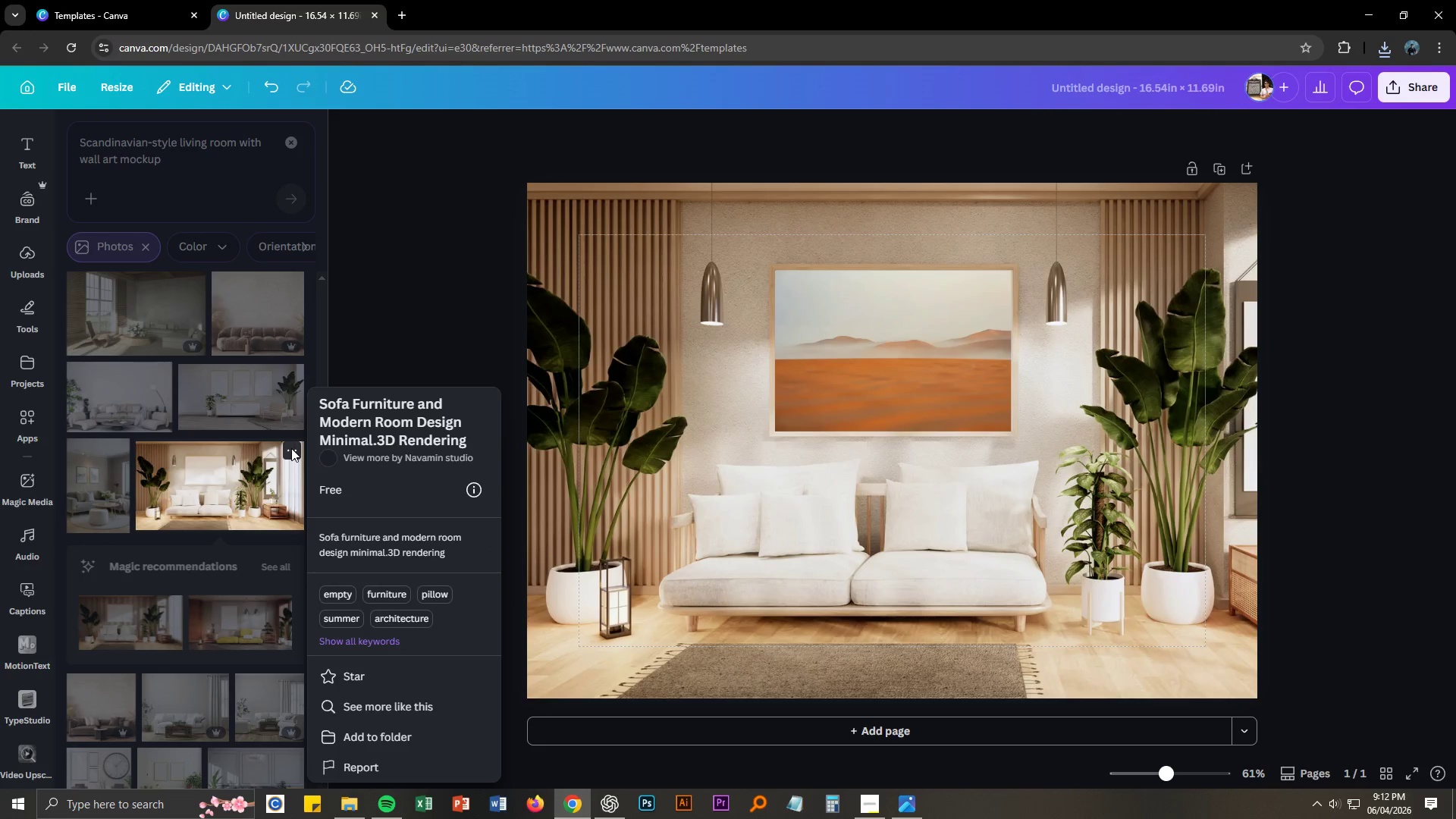 
scroll: coordinate [458, 640], scroll_direction: down, amount: 4.0
 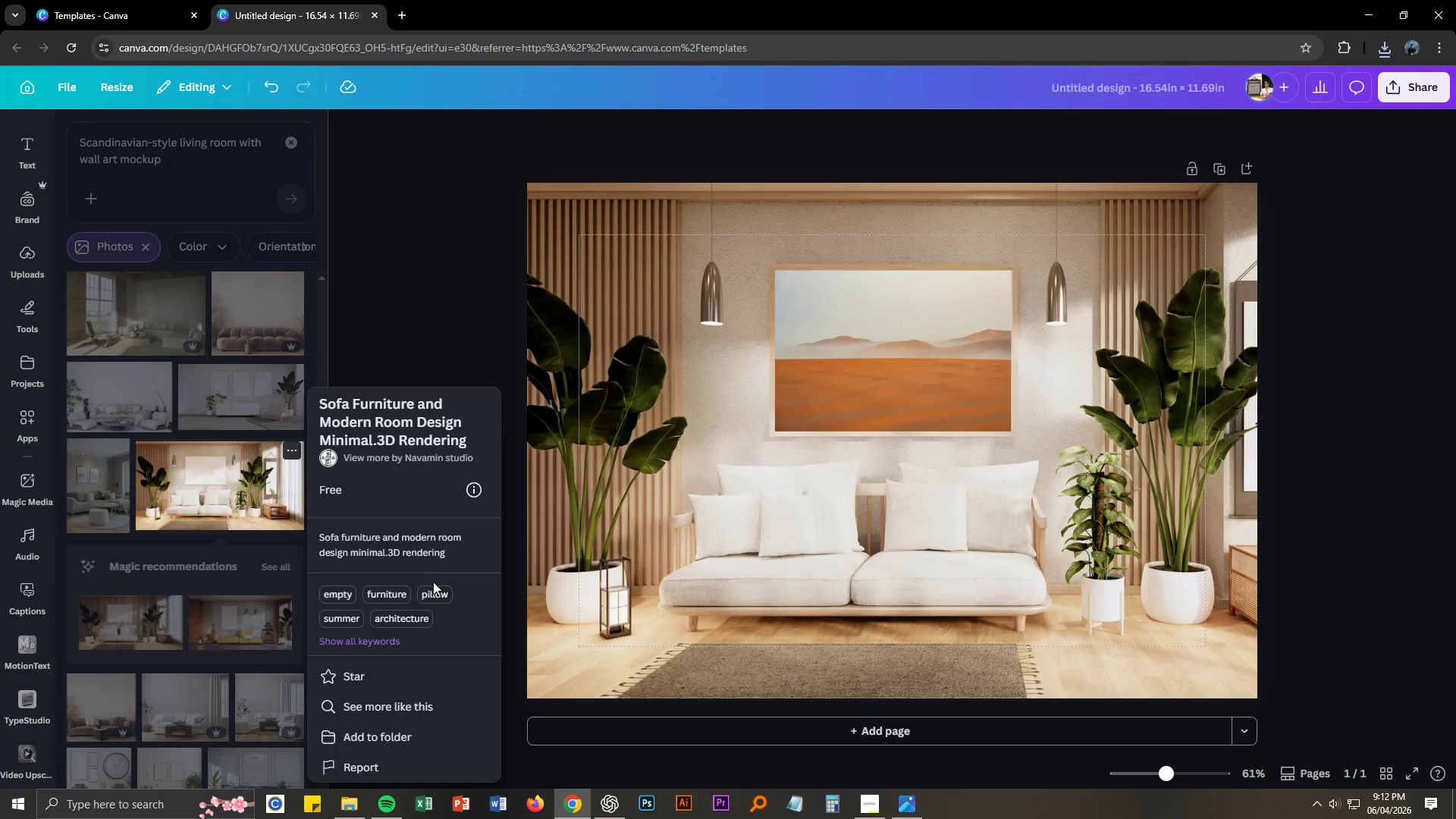 
left_click([271, 500])
 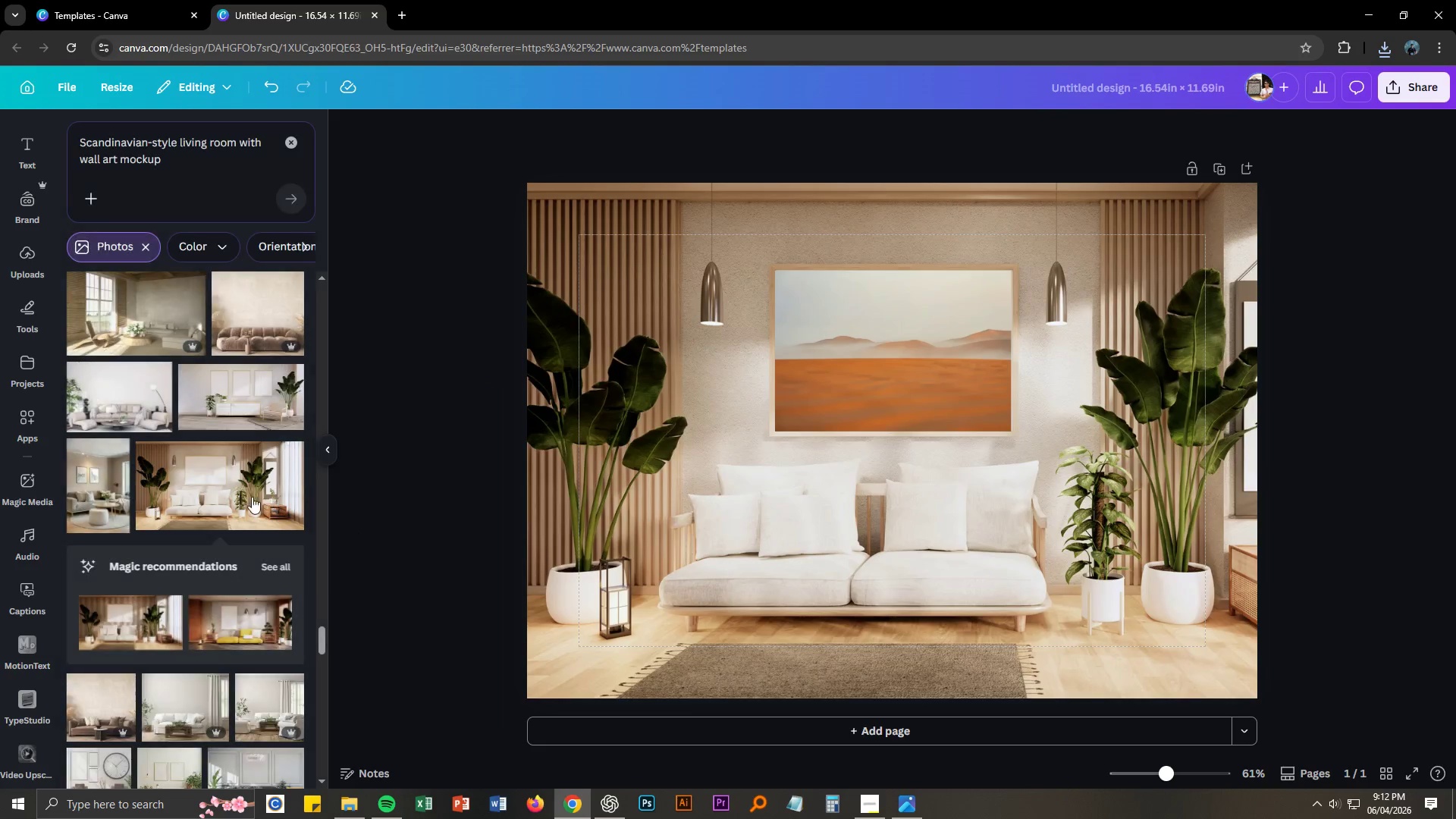 
mouse_move([219, 485])
 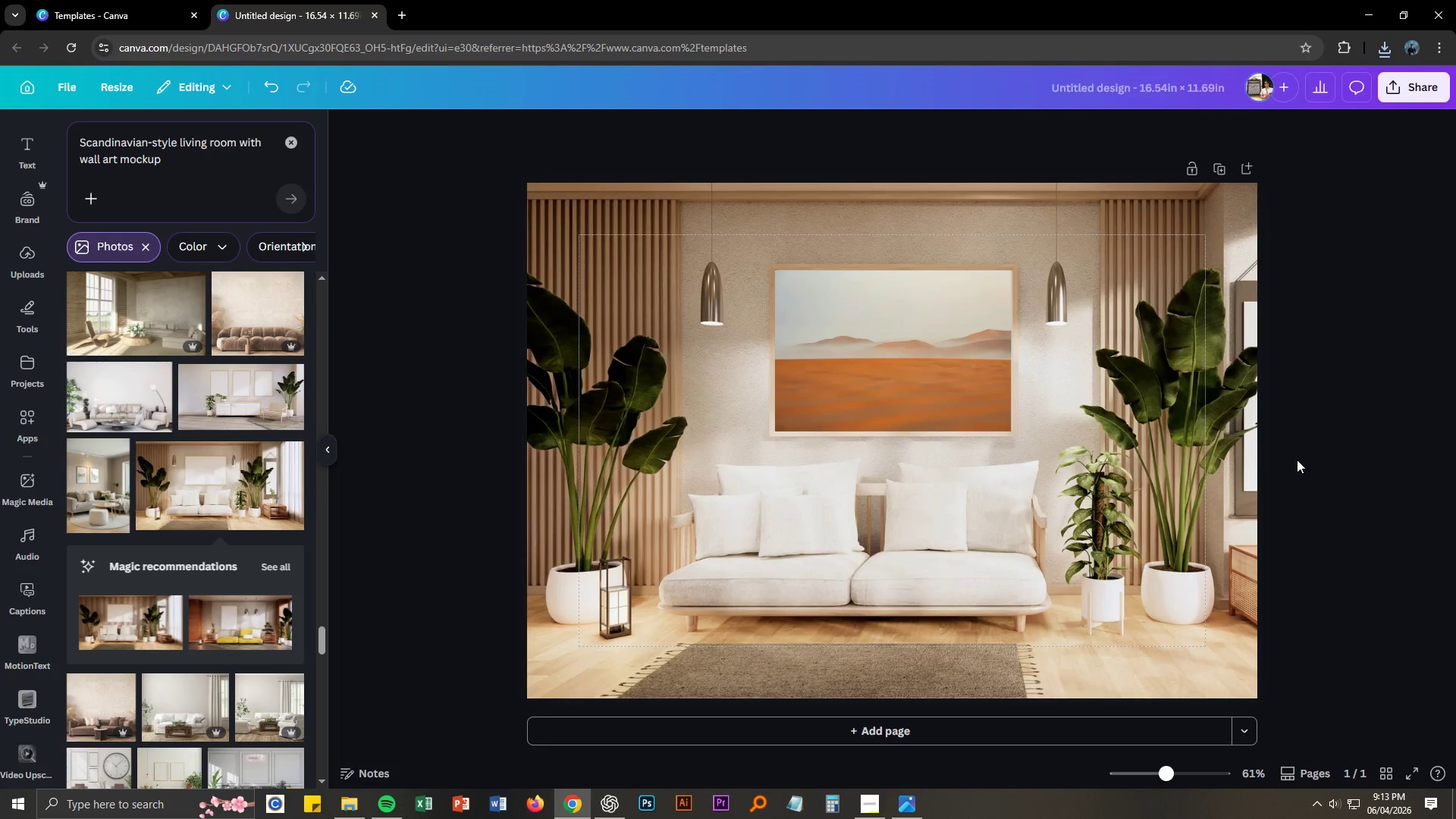 
left_click([1301, 460])
 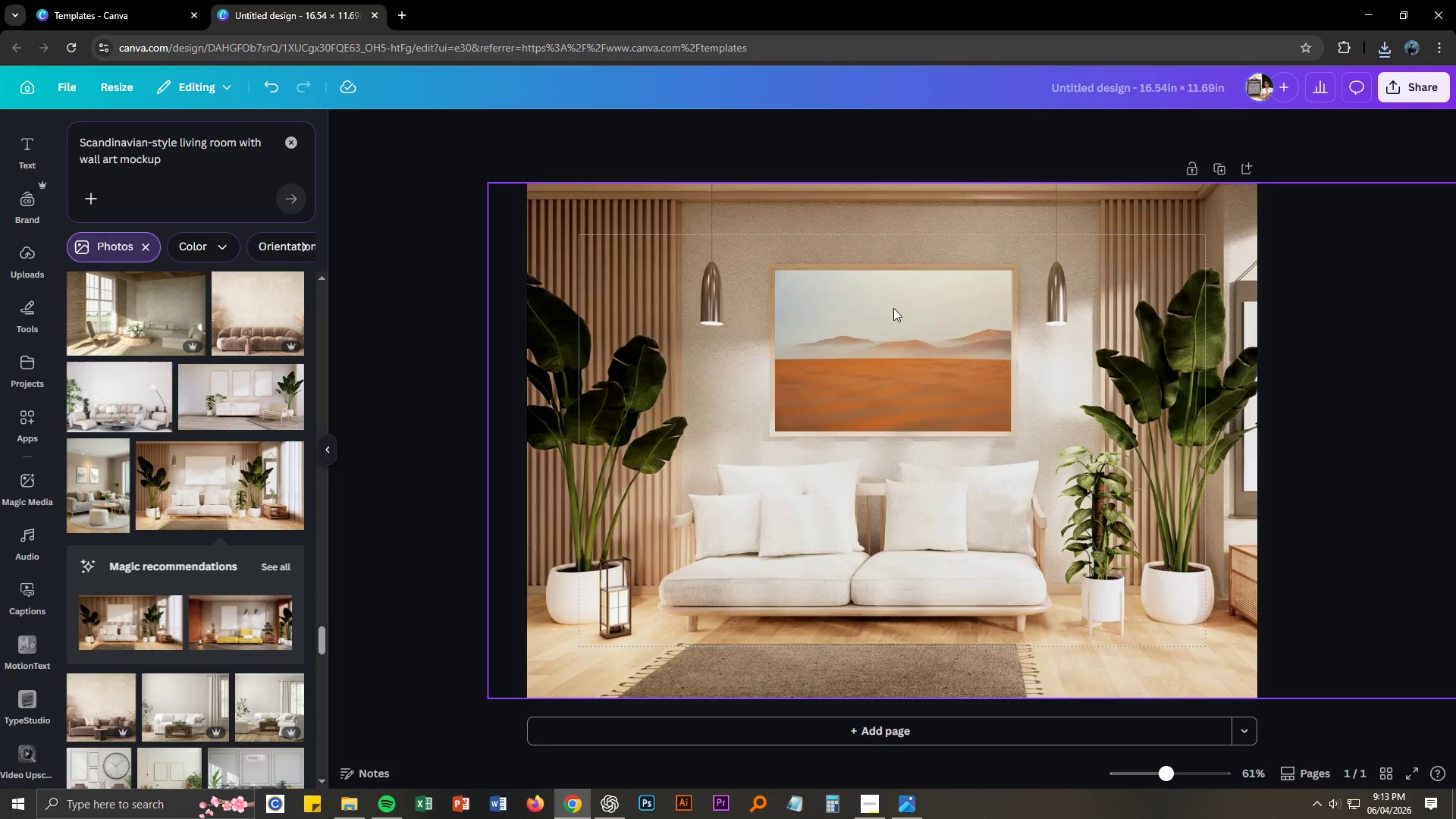 
key(Control+ControlLeft)
 